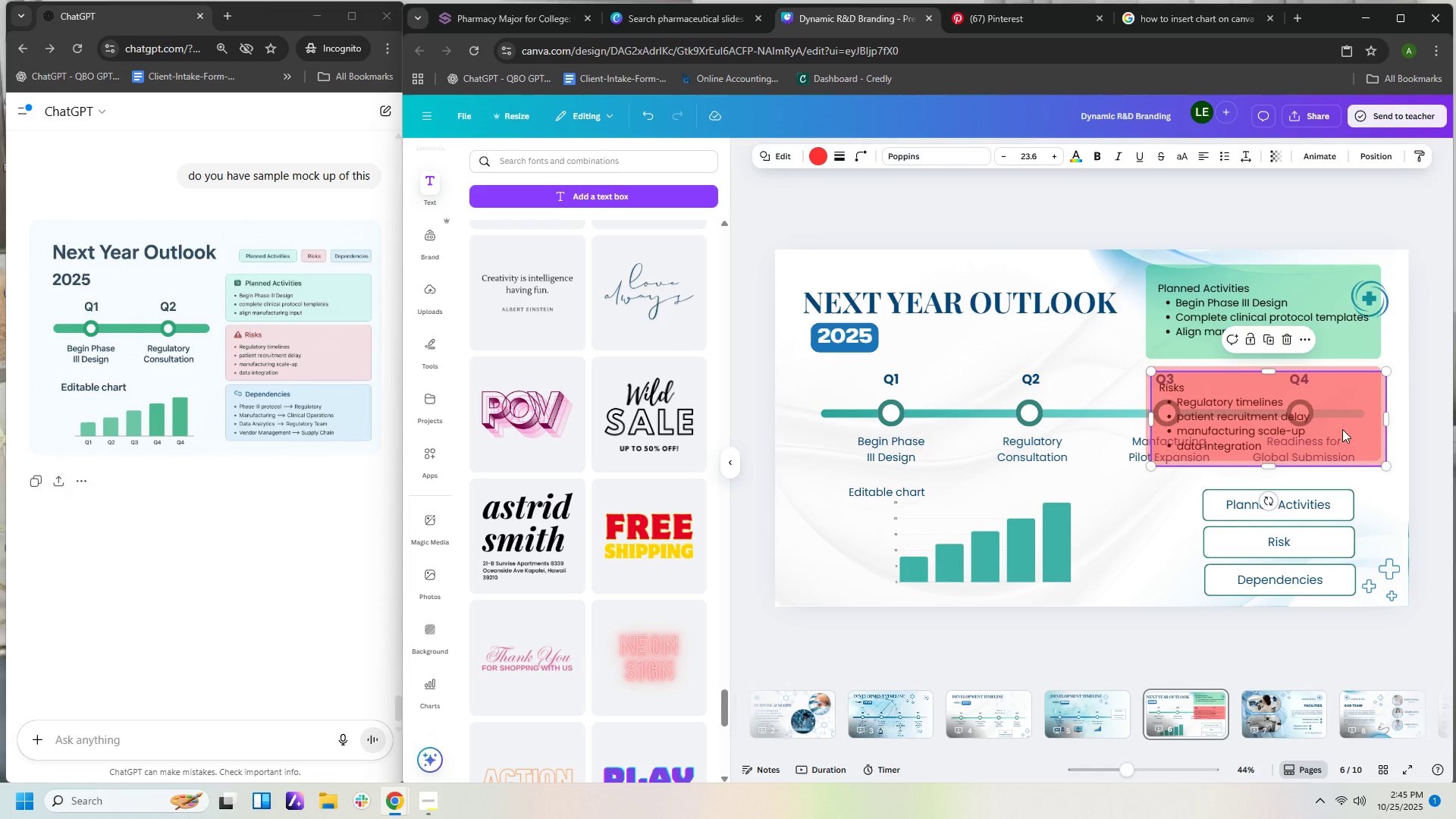 
left_click_drag(start_coordinate=[1340, 422], to_coordinate=[1335, 521])
 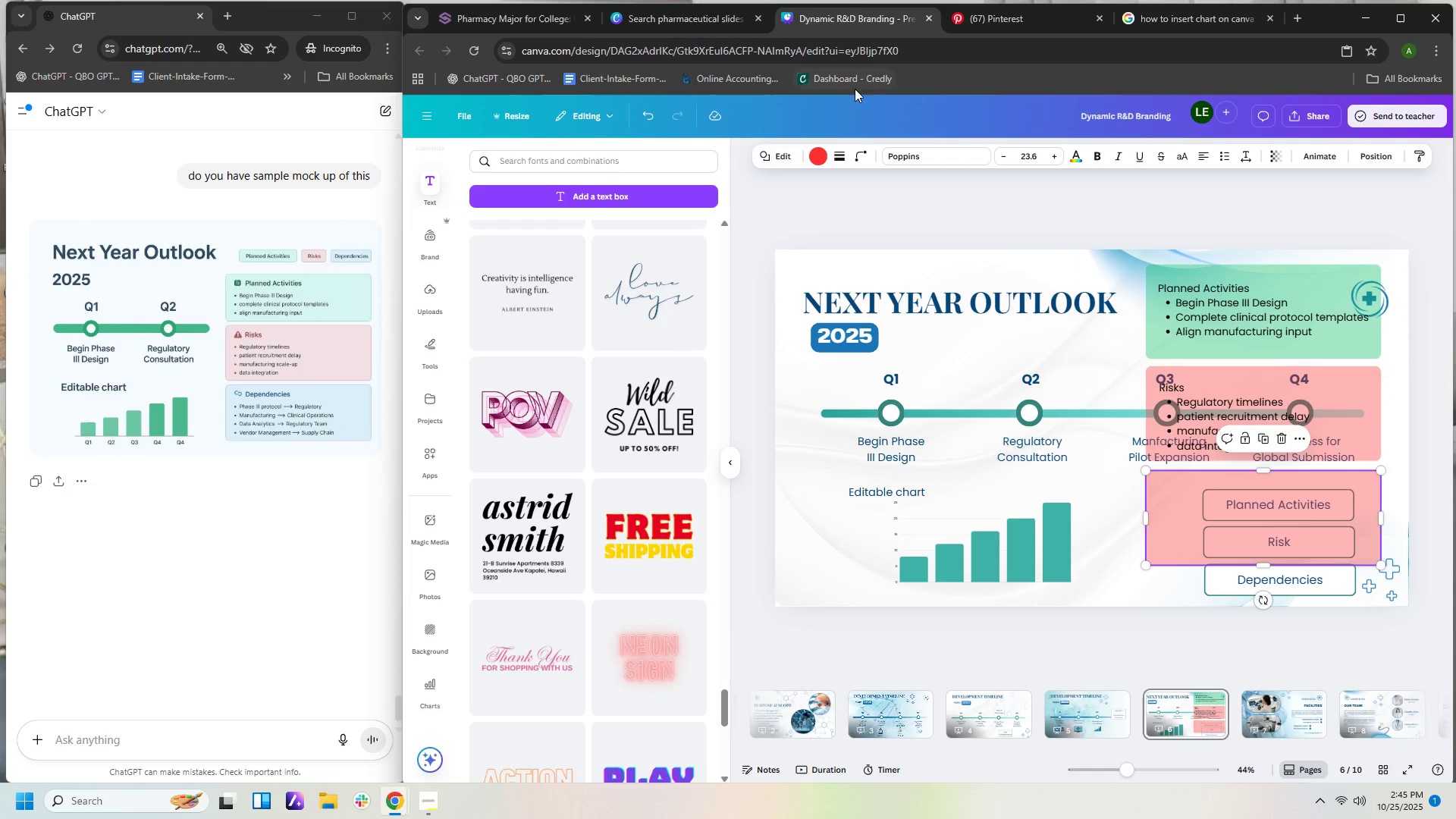 
left_click([817, 158])
 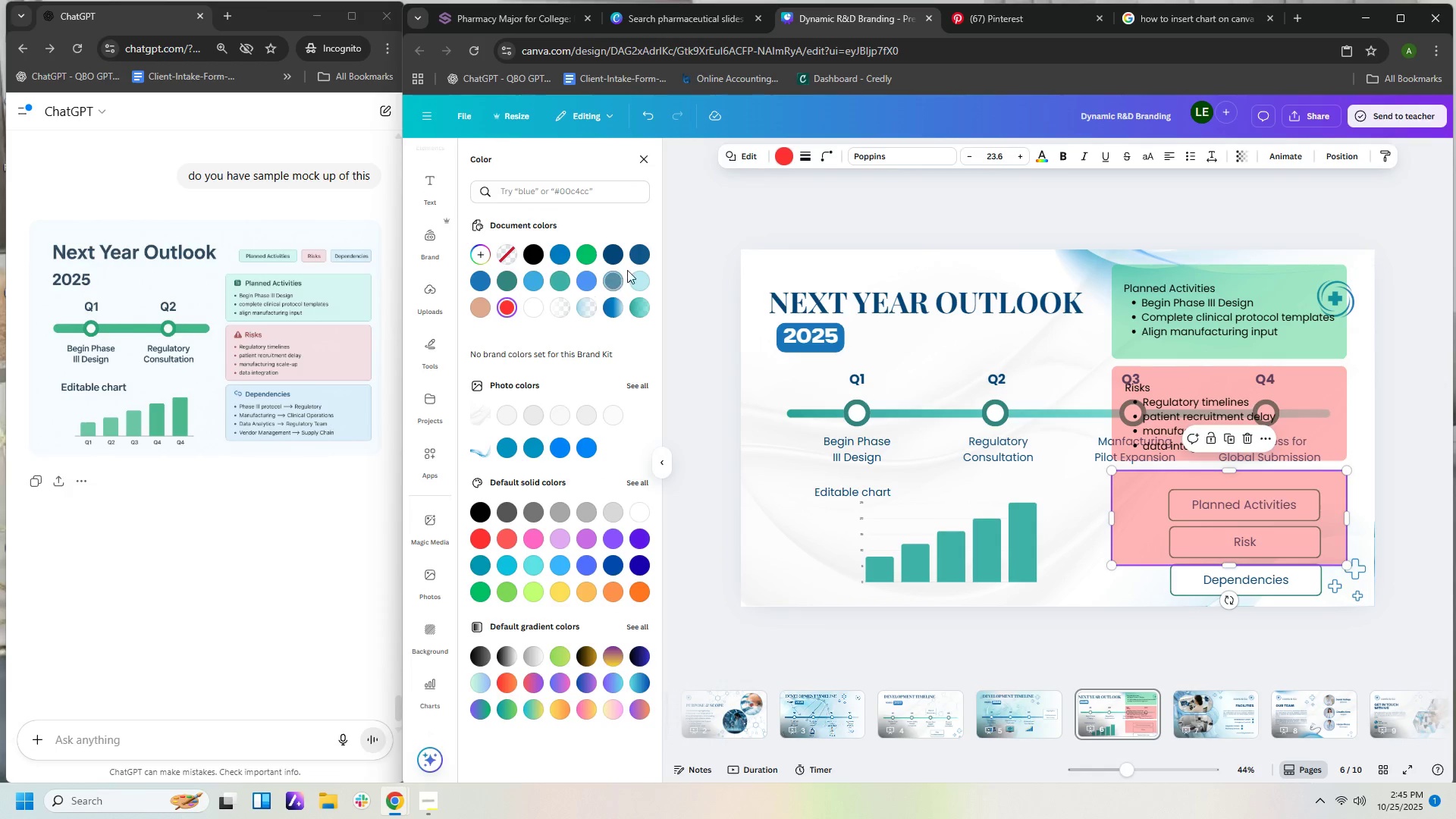 
left_click([611, 255])
 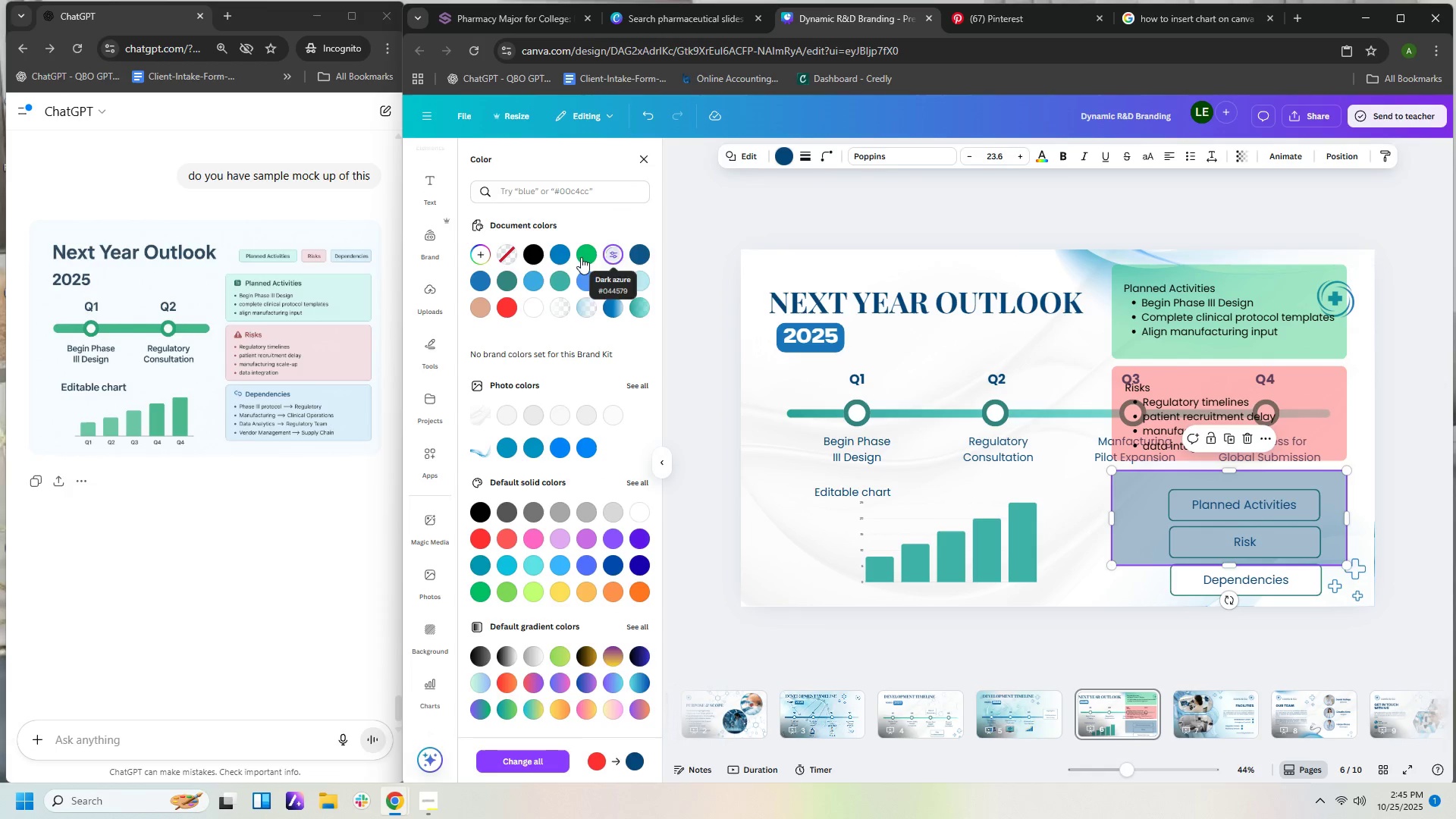 
left_click([562, 256])
 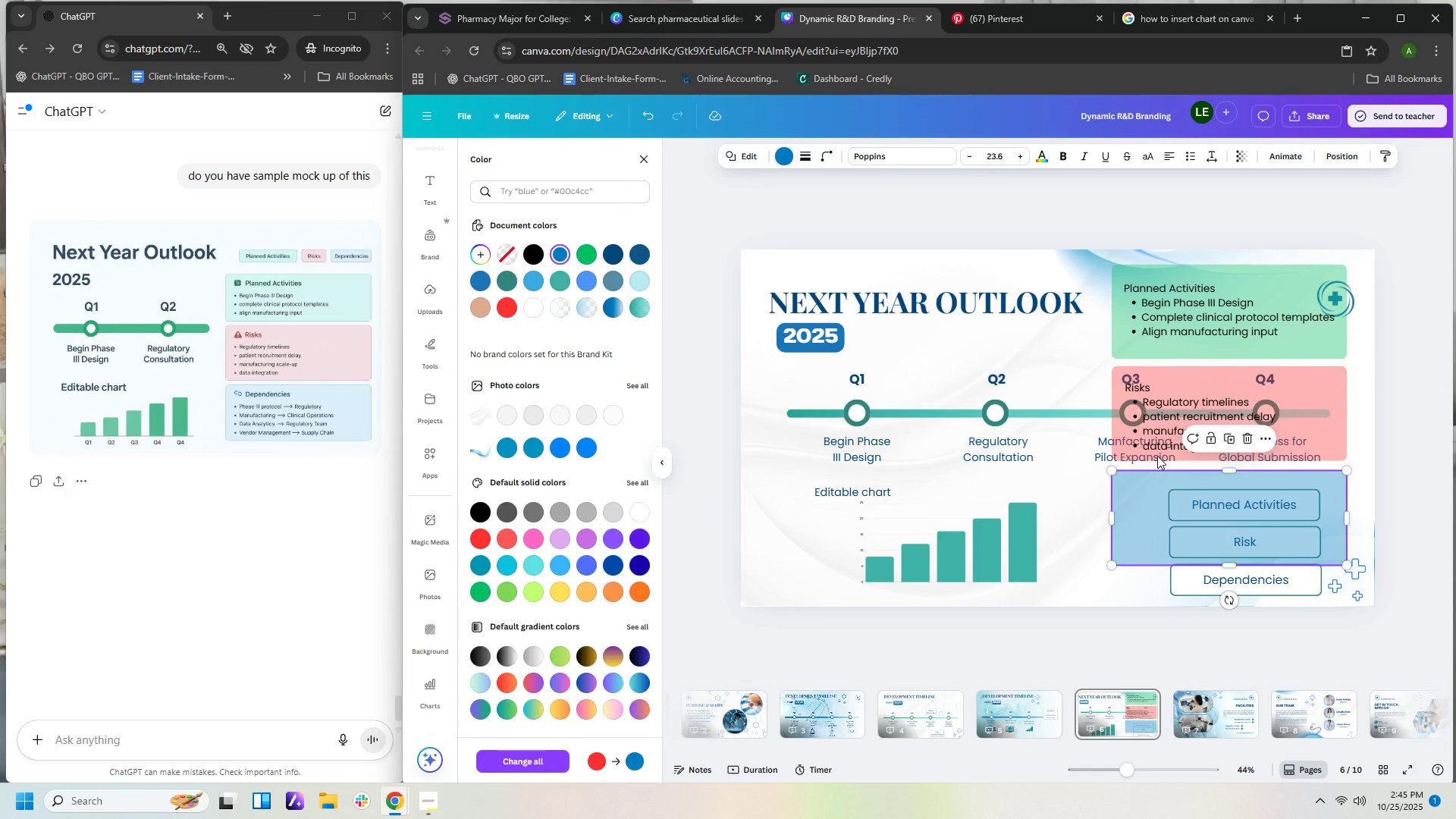 
left_click([1164, 440])
 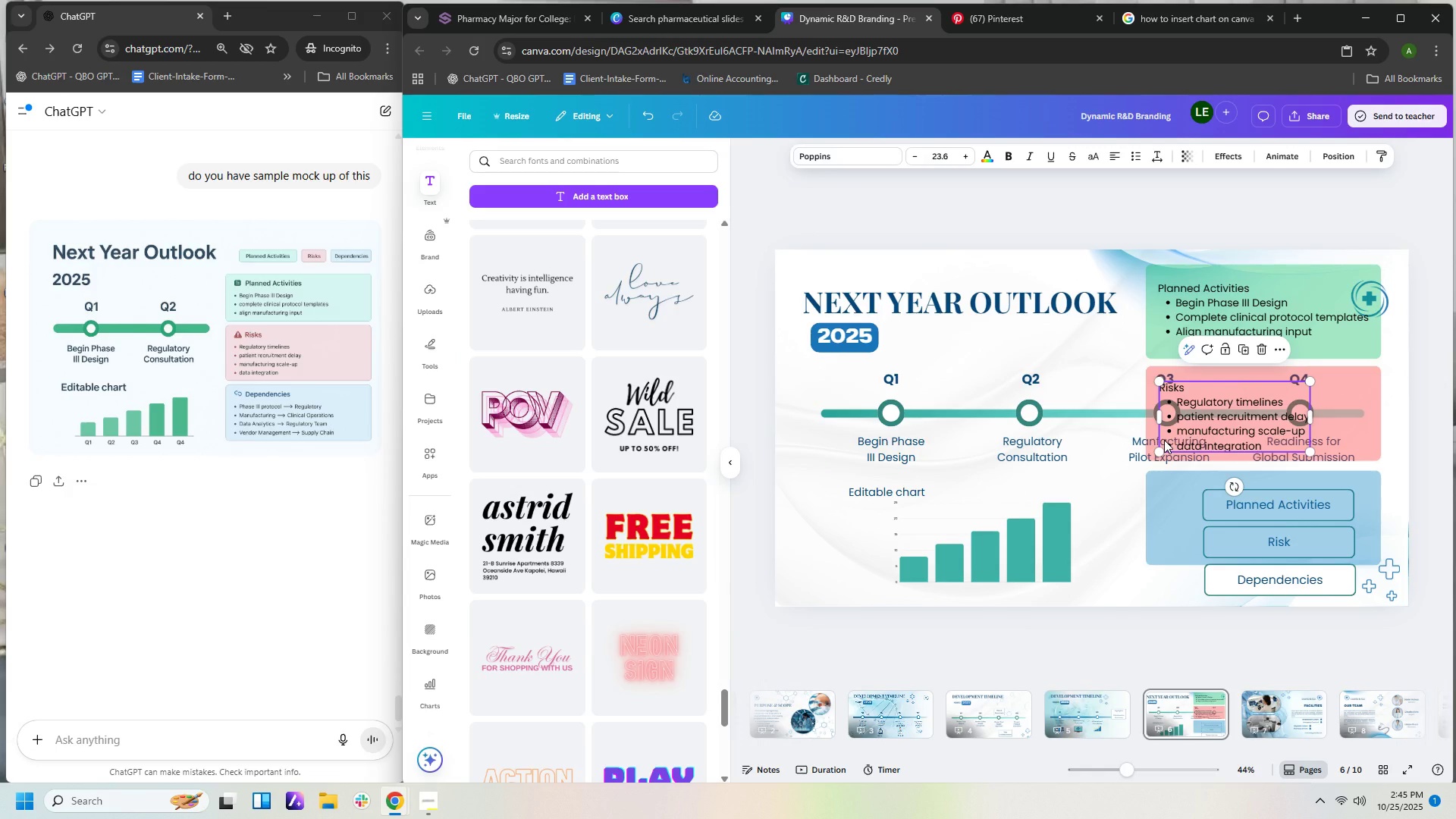 
key(Control+C)
 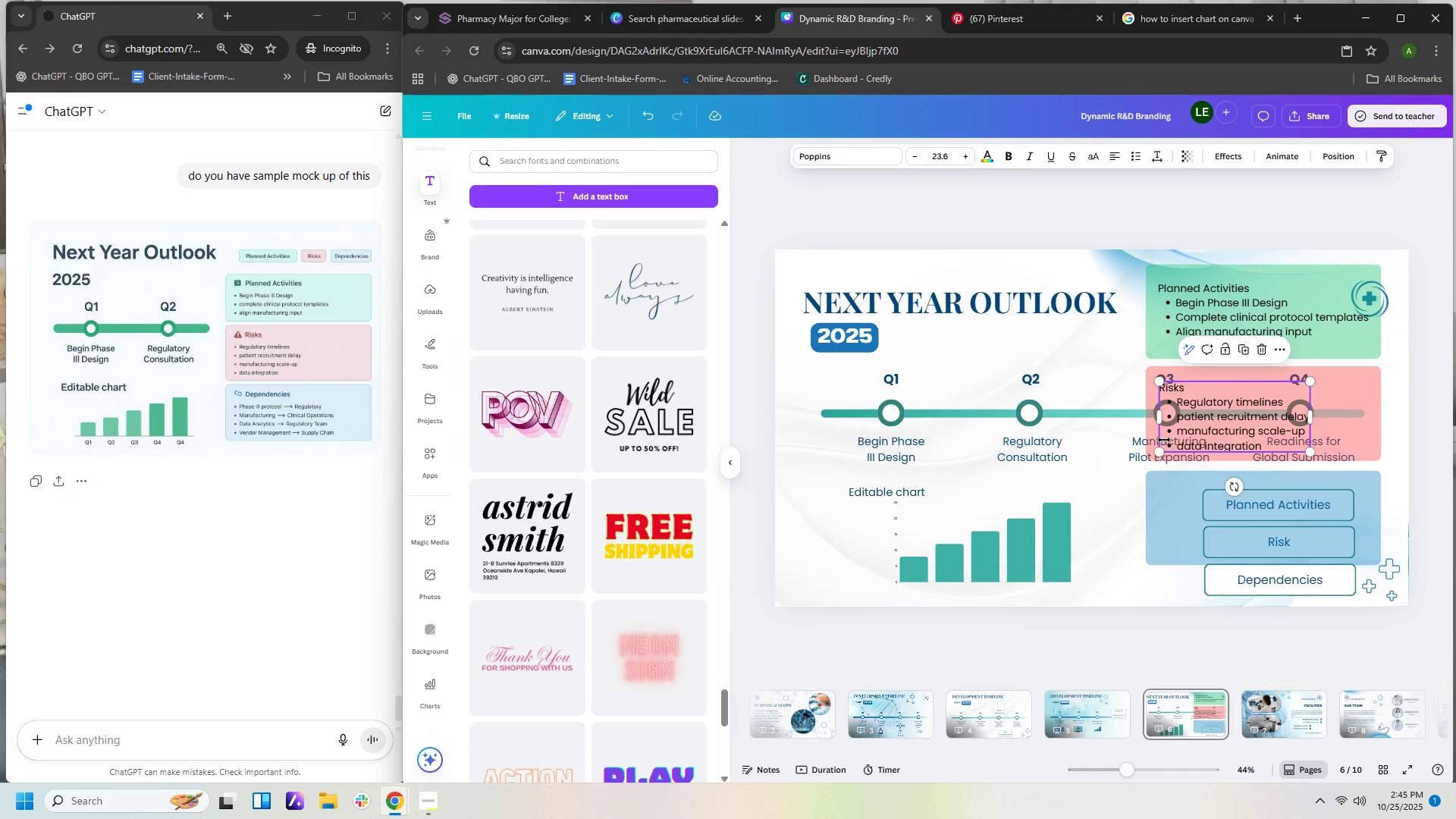 
key(Control+V)
 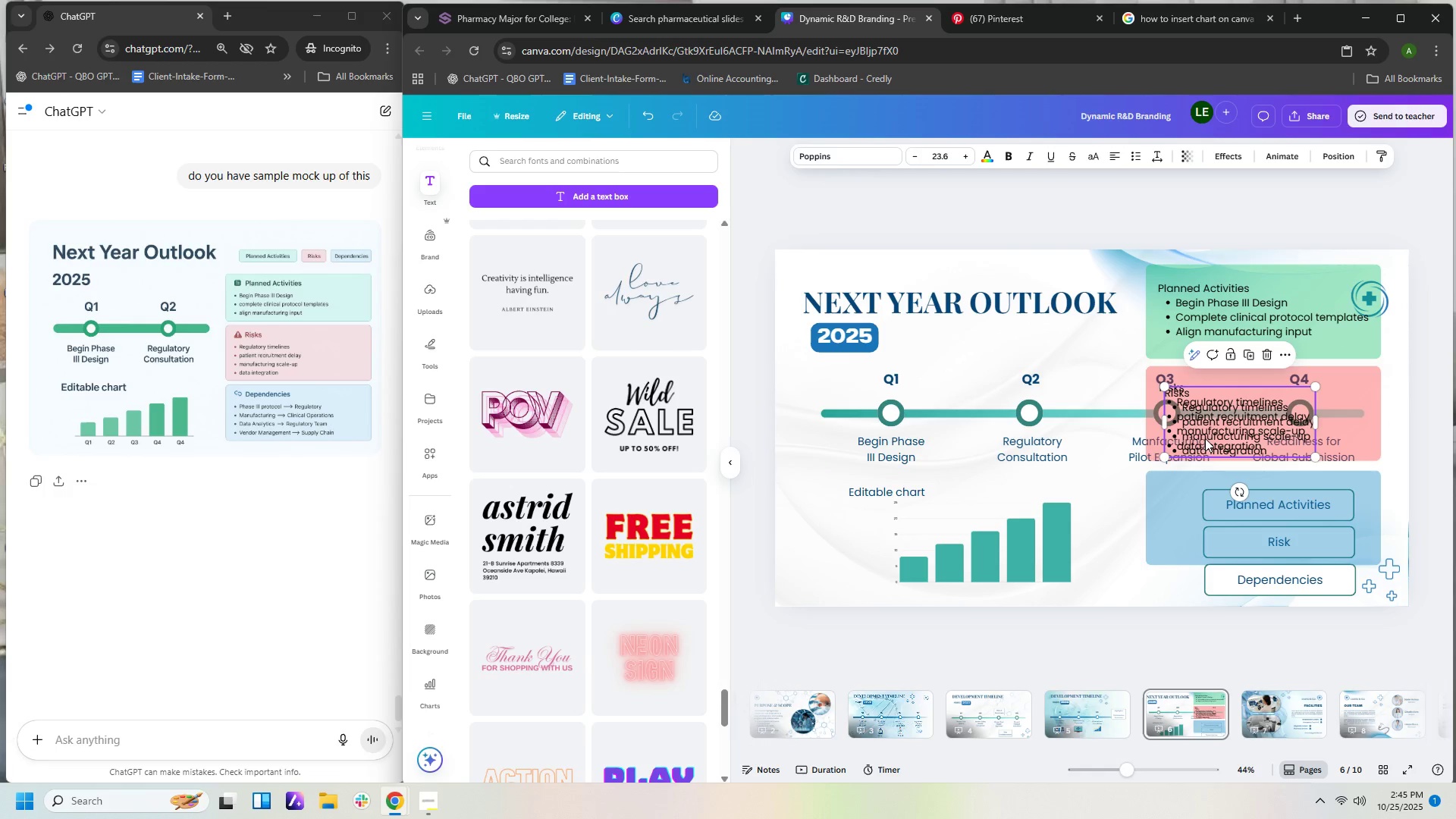 
left_click_drag(start_coordinate=[1207, 438], to_coordinate=[1201, 532])
 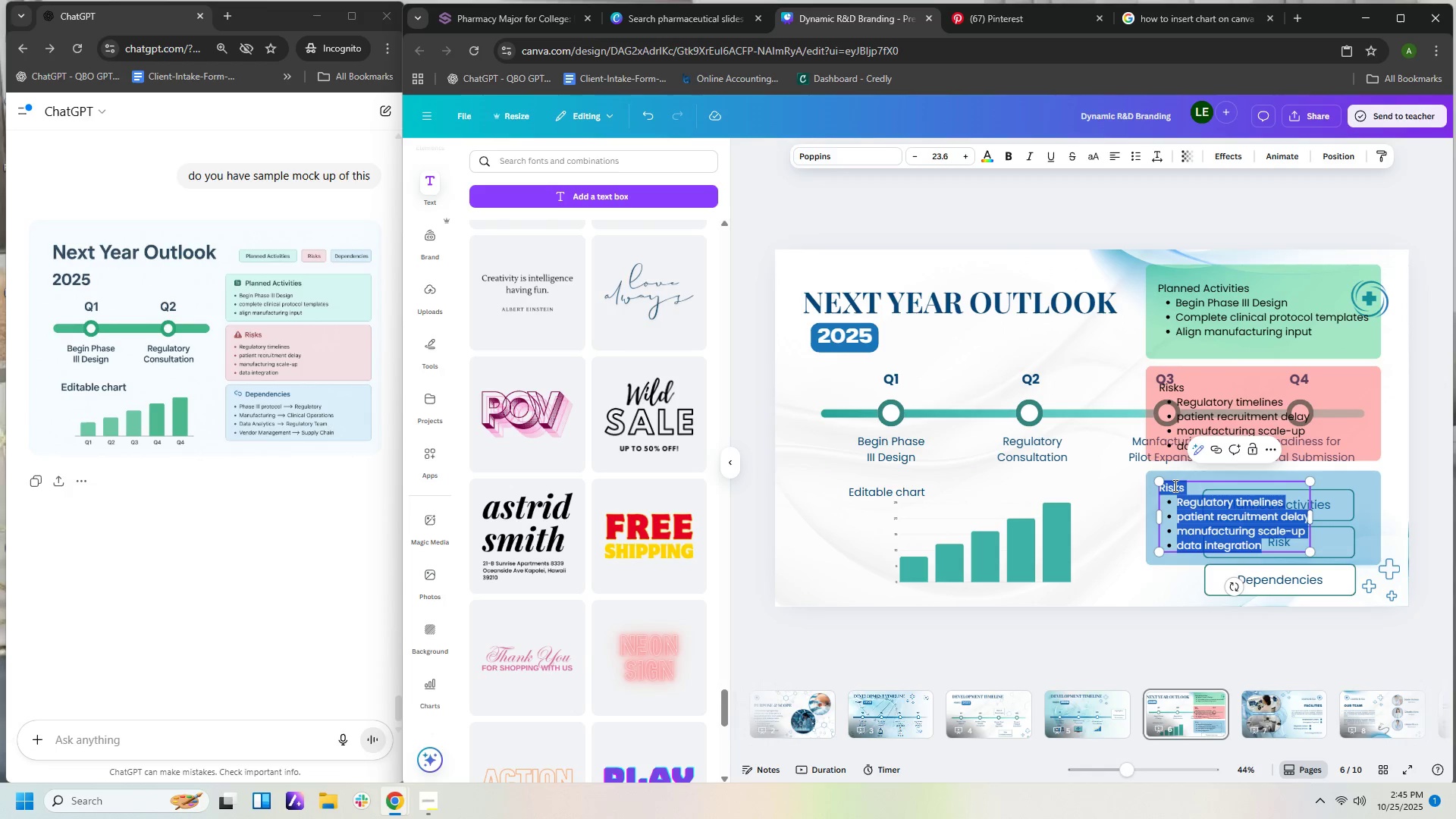 
double_click([1174, 485])
 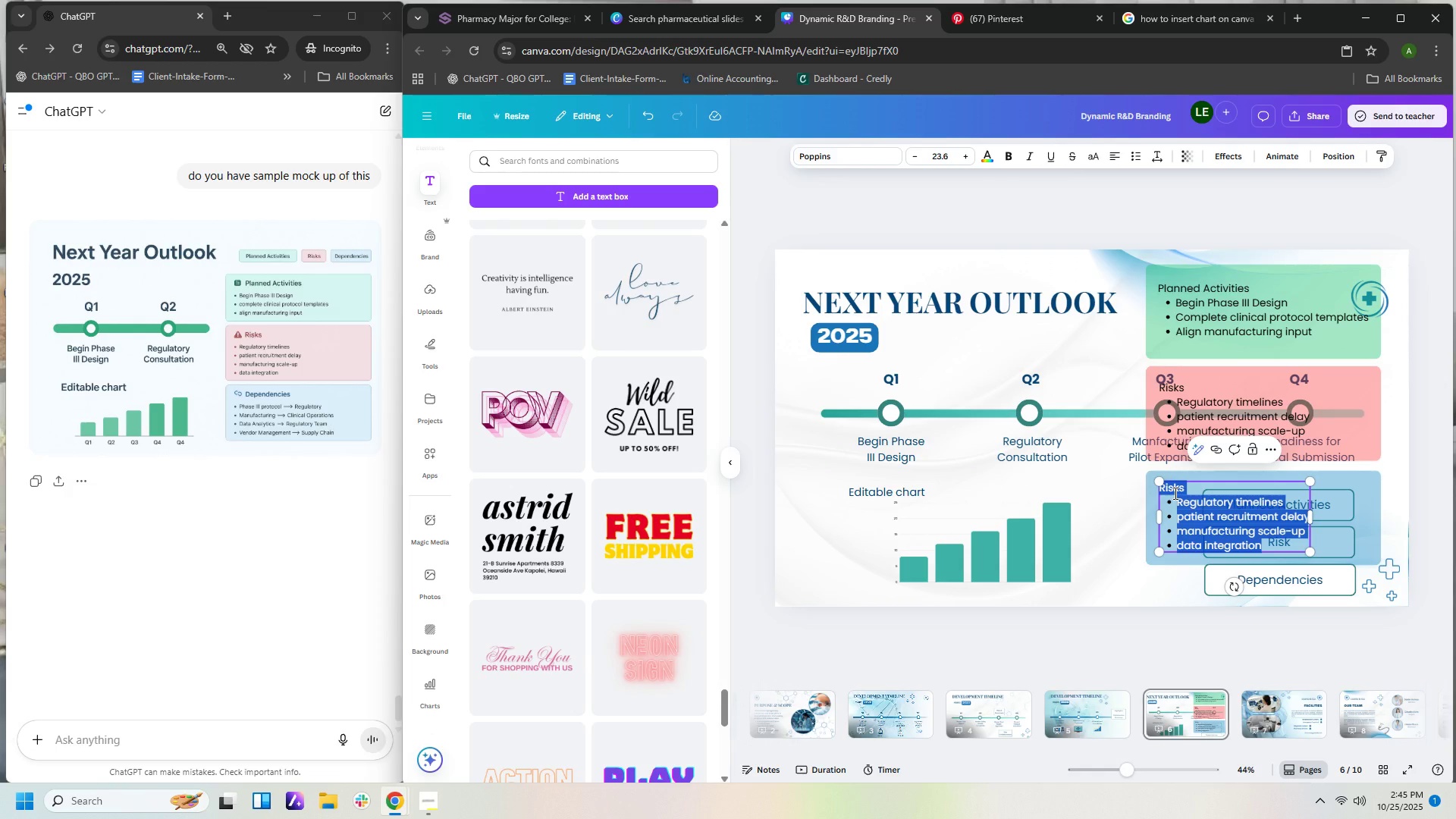 
type(Dependencies)
 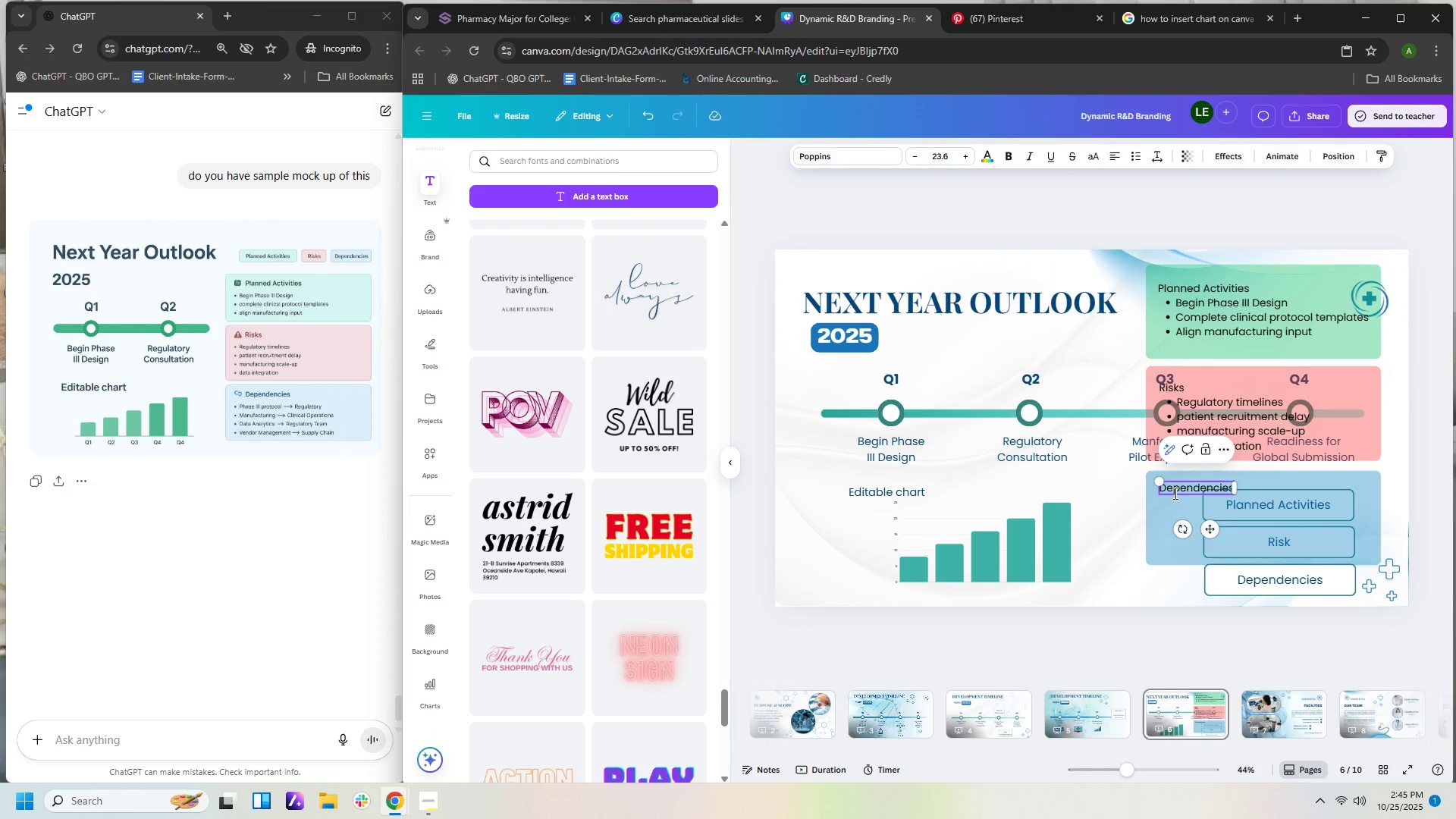 
key(Enter)
 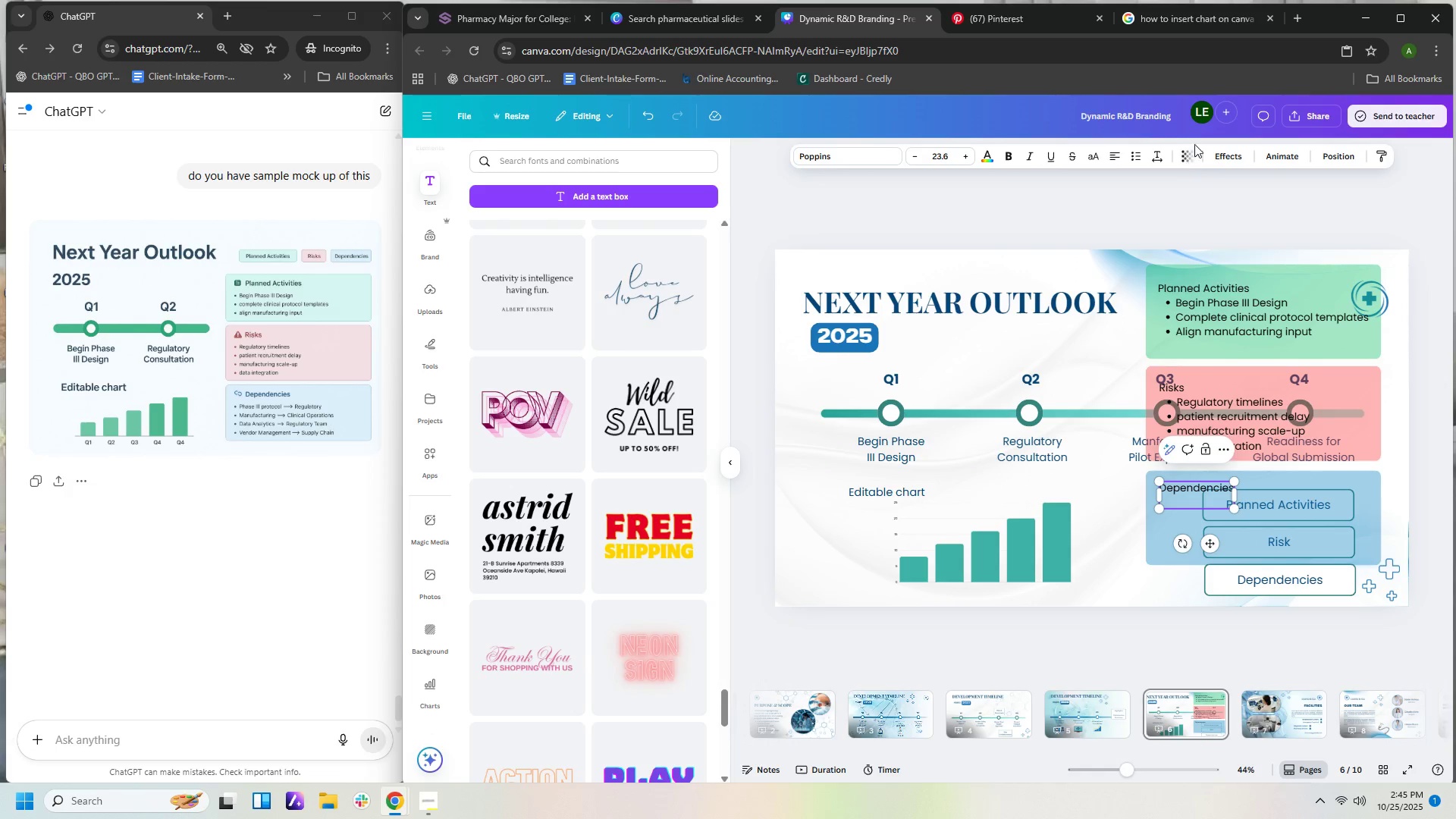 
left_click([1140, 155])
 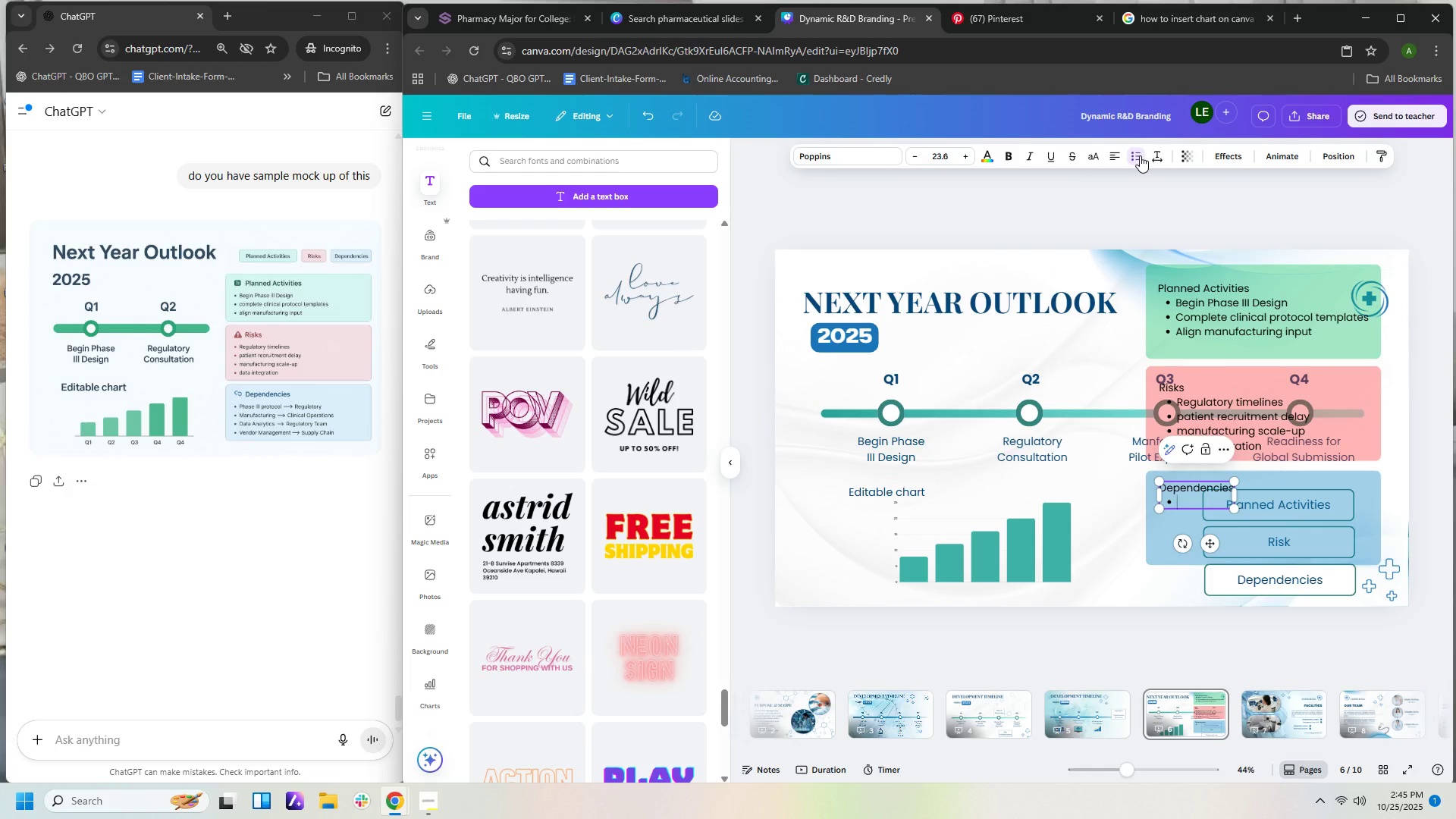 
type(Phase III prp)
key(Backspace)
type(otocol )
 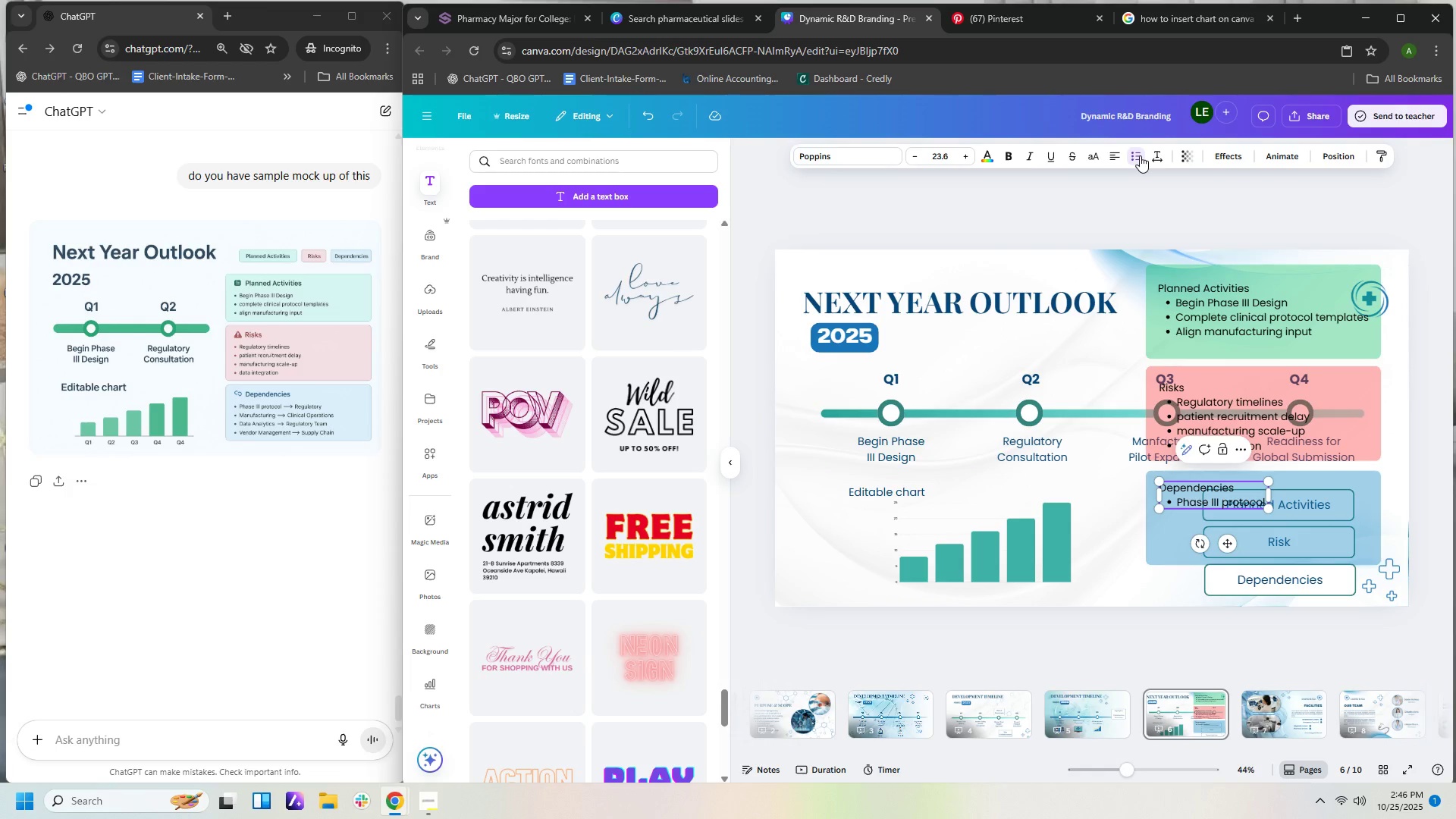 
wait(9.15)
 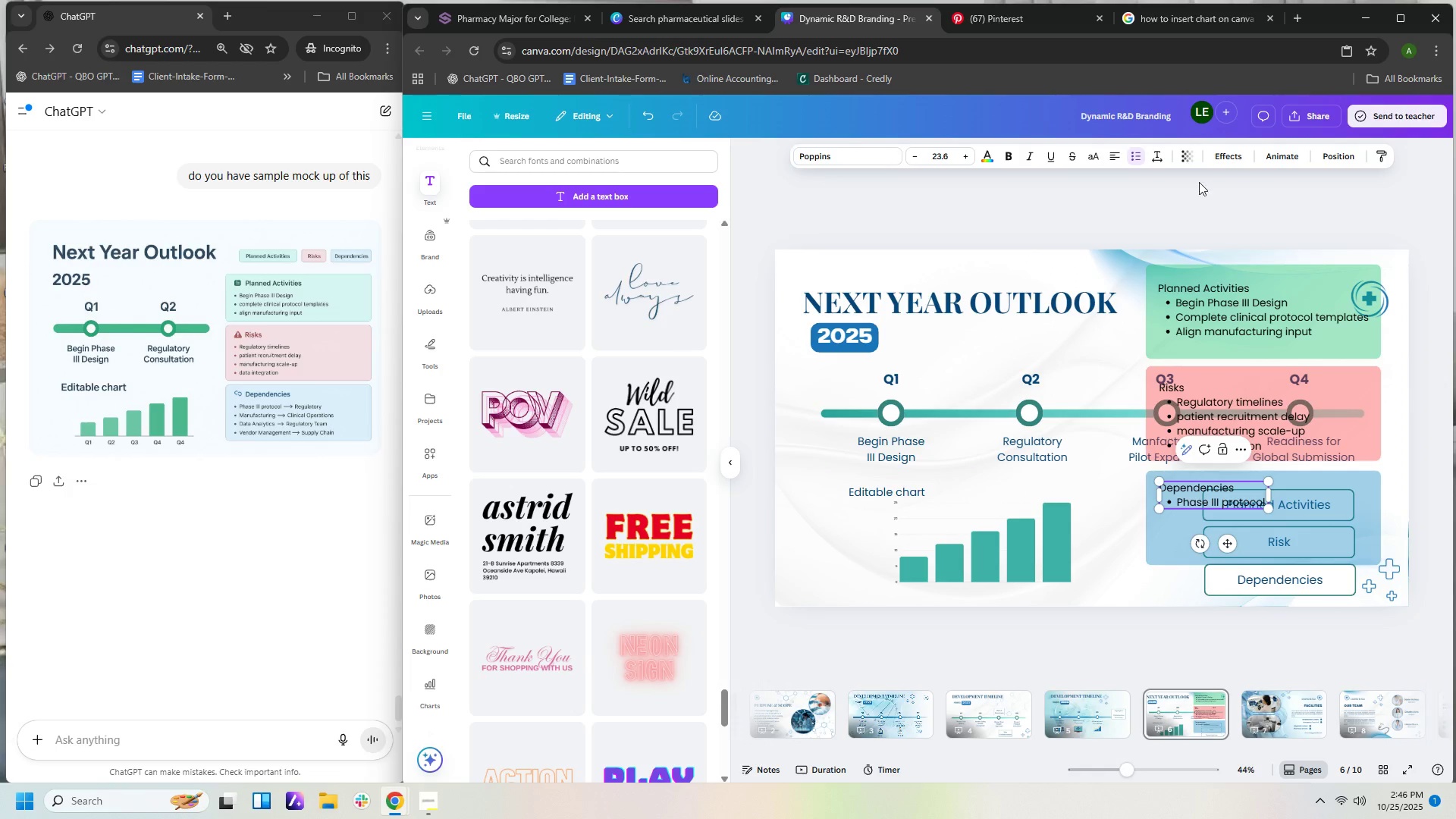 
left_click([1203, 14])
 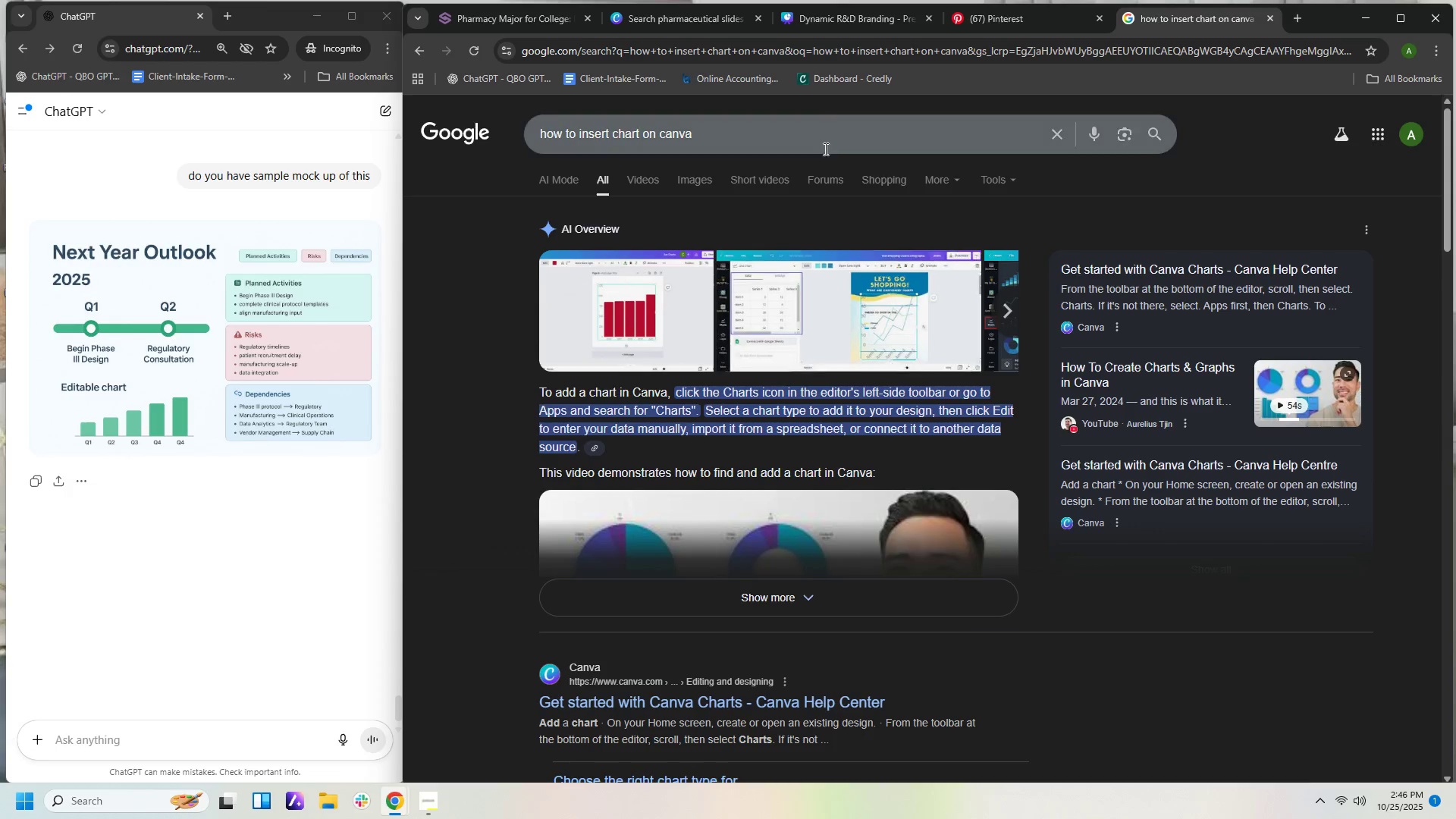 
left_click_drag(start_coordinate=[817, 136], to_coordinate=[299, 154])
 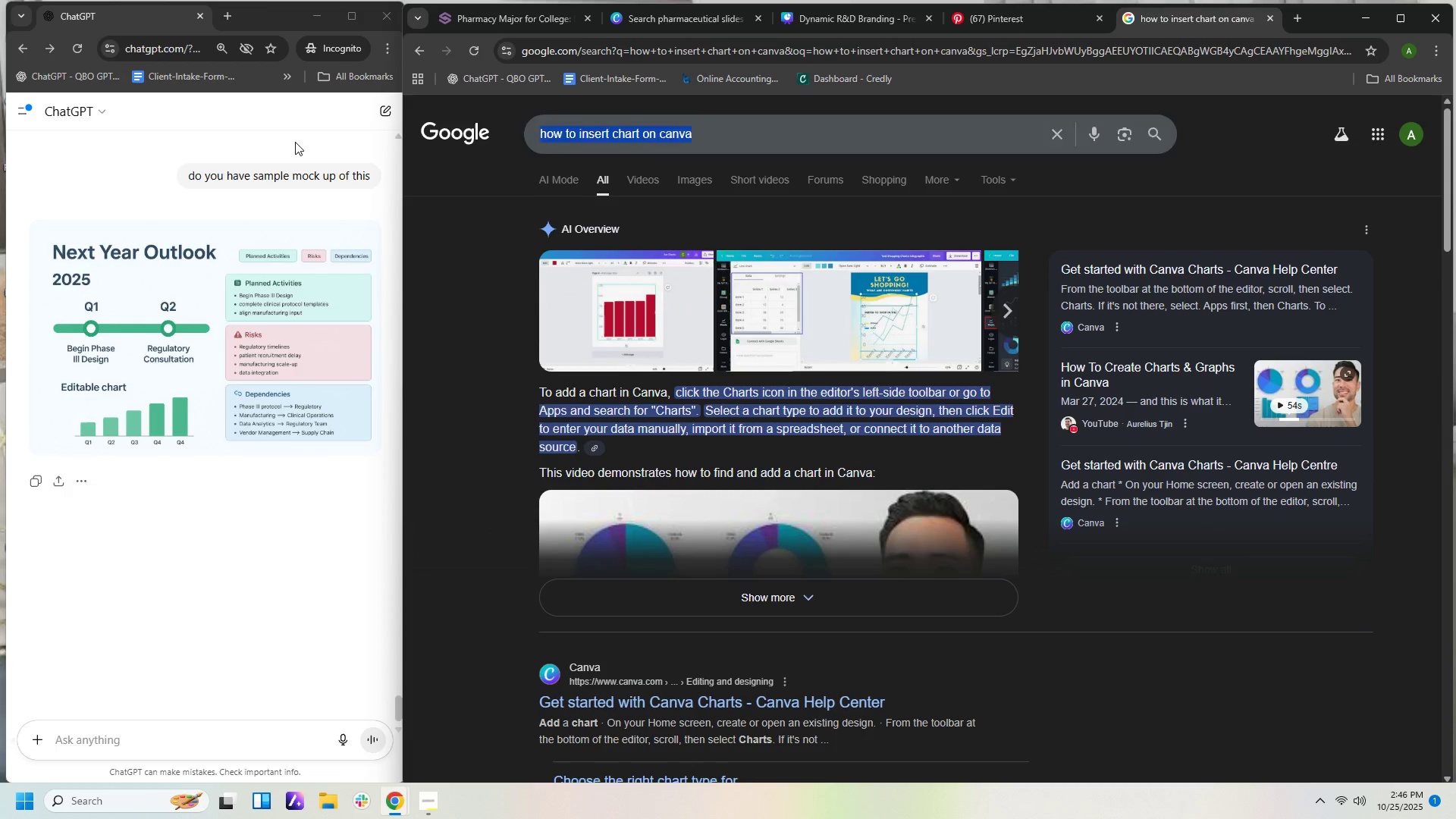 
type(arrow icon)
 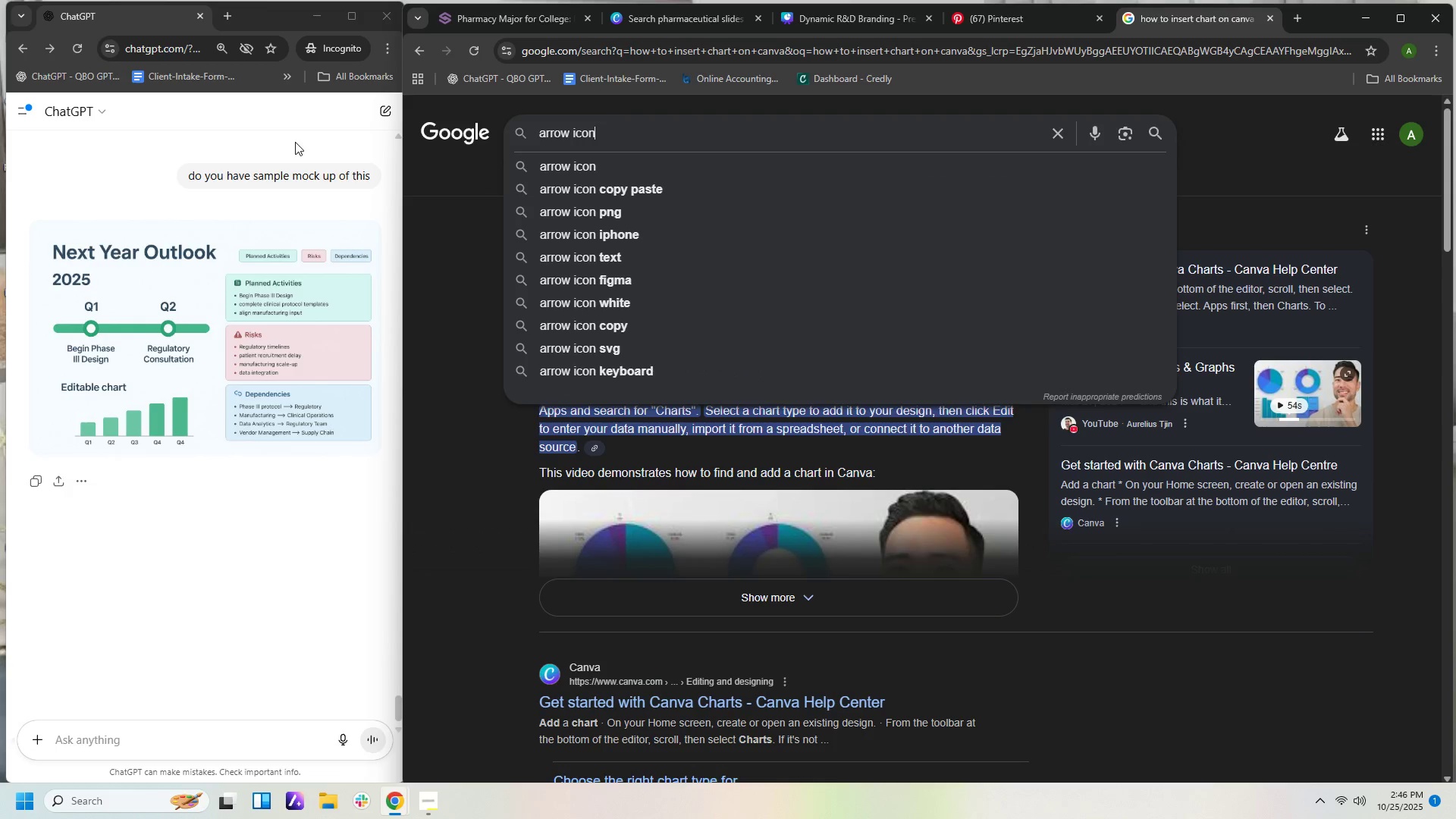 
key(ArrowDown)
 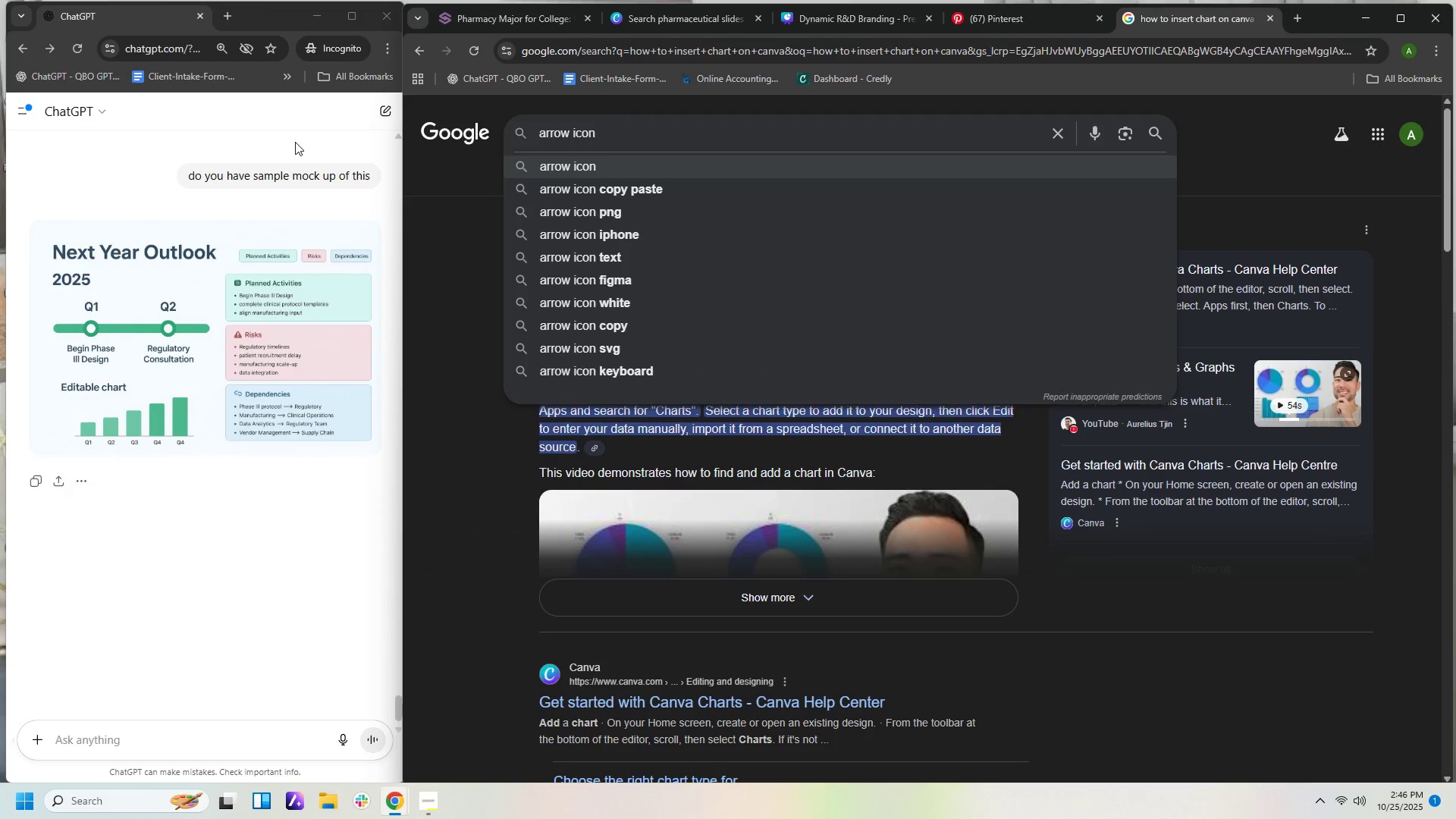 
key(ArrowDown)
 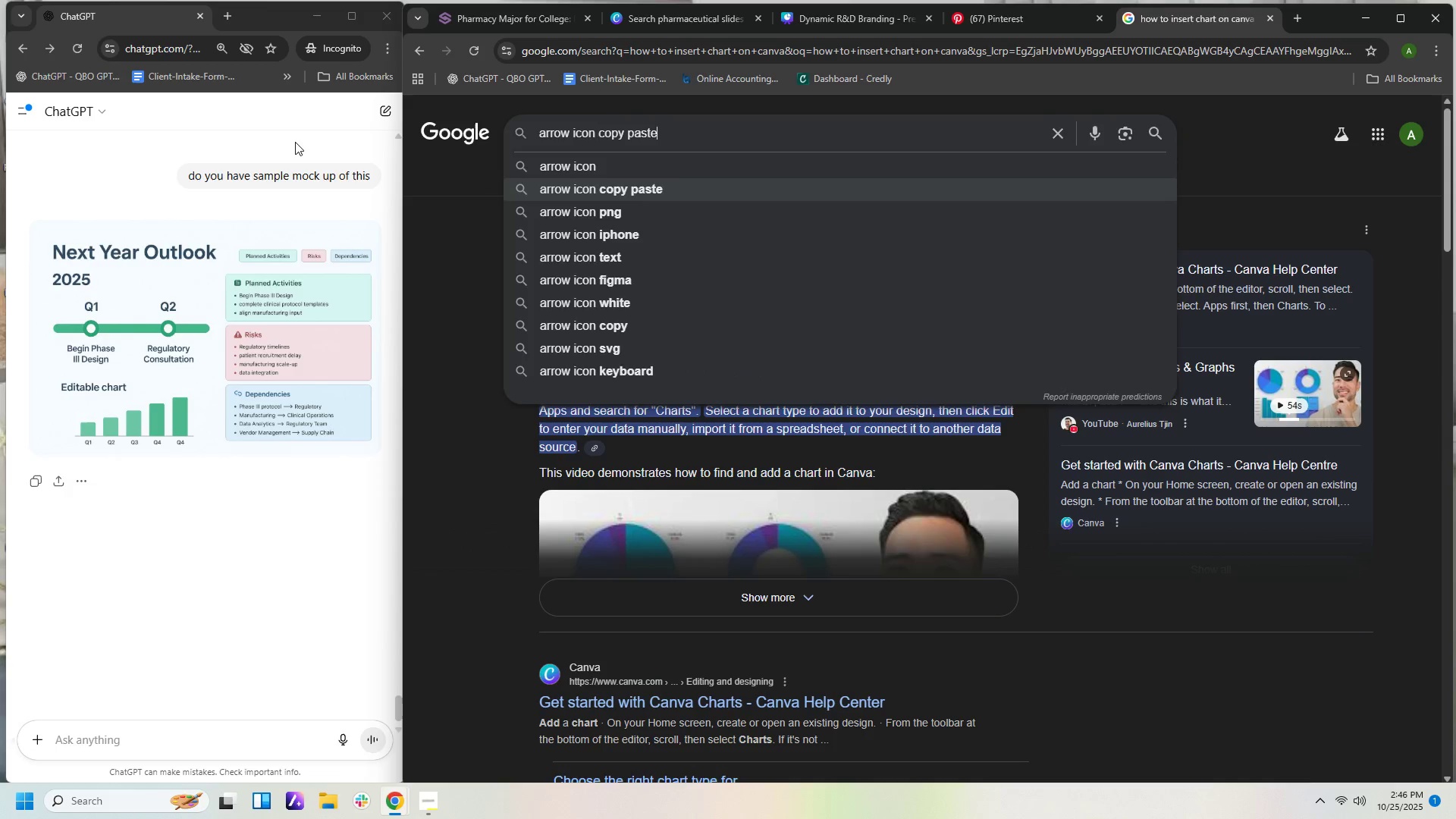 
key(Enter)
 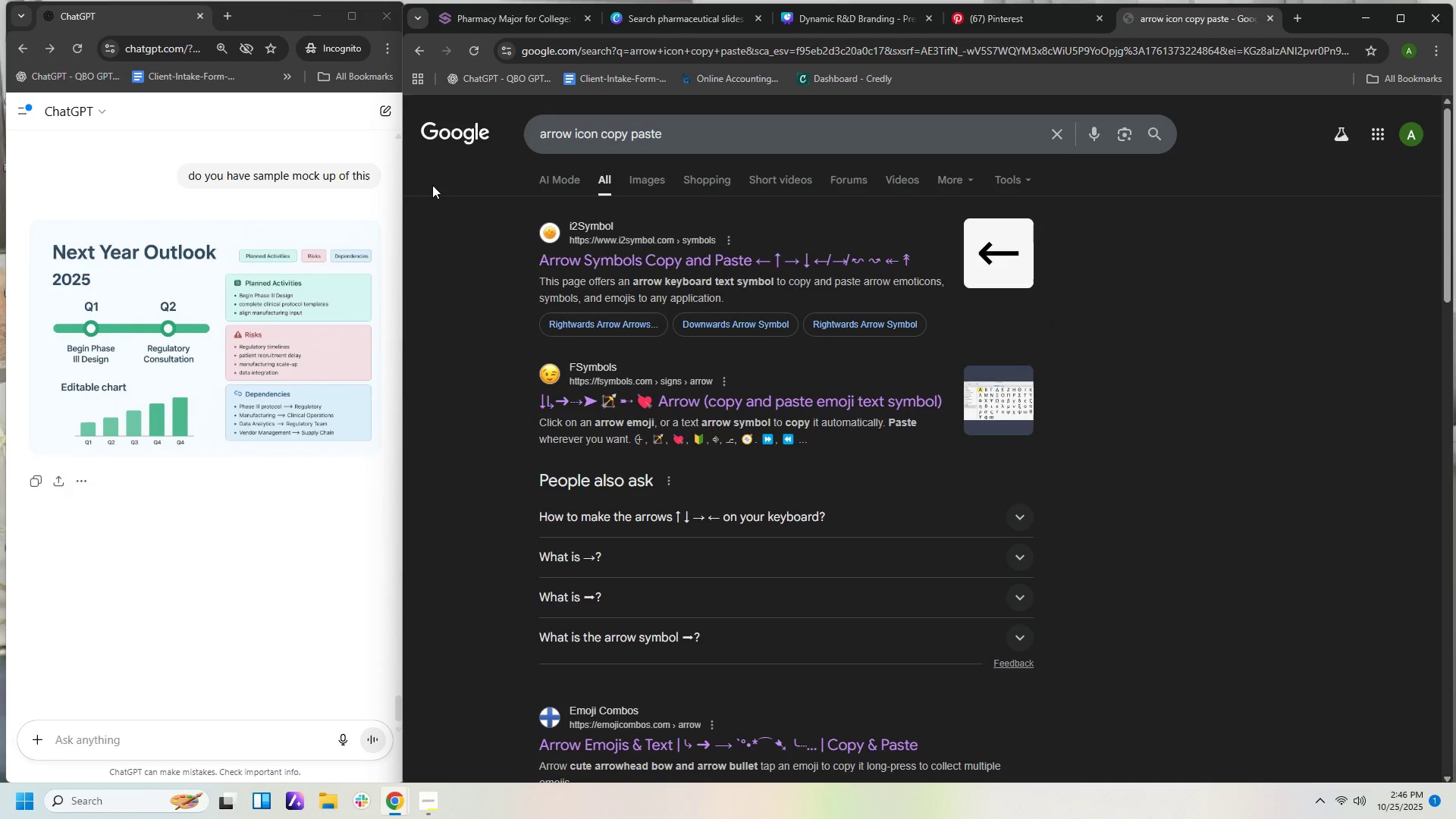 
left_click([668, 256])
 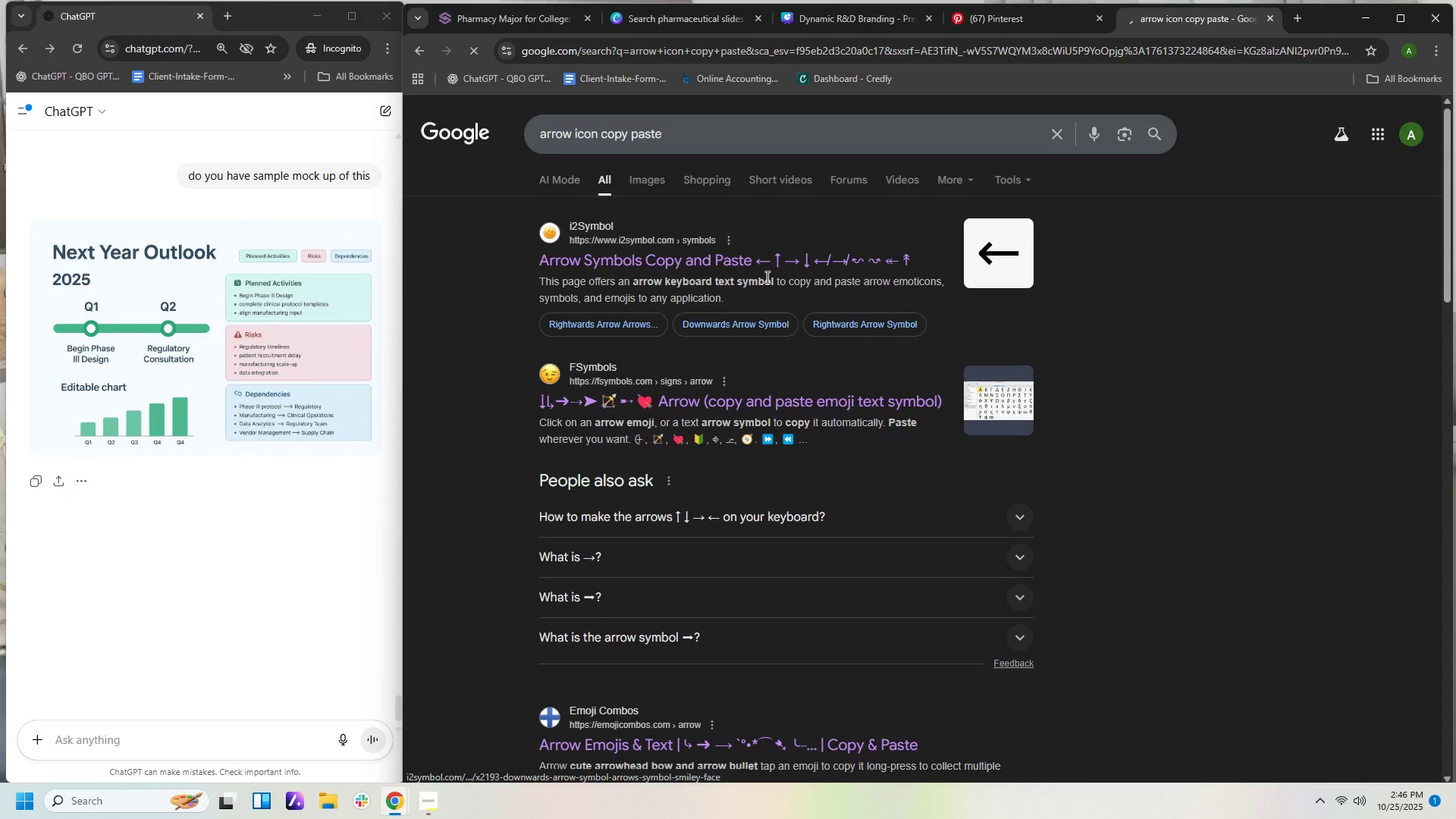 
left_click([757, 253])
 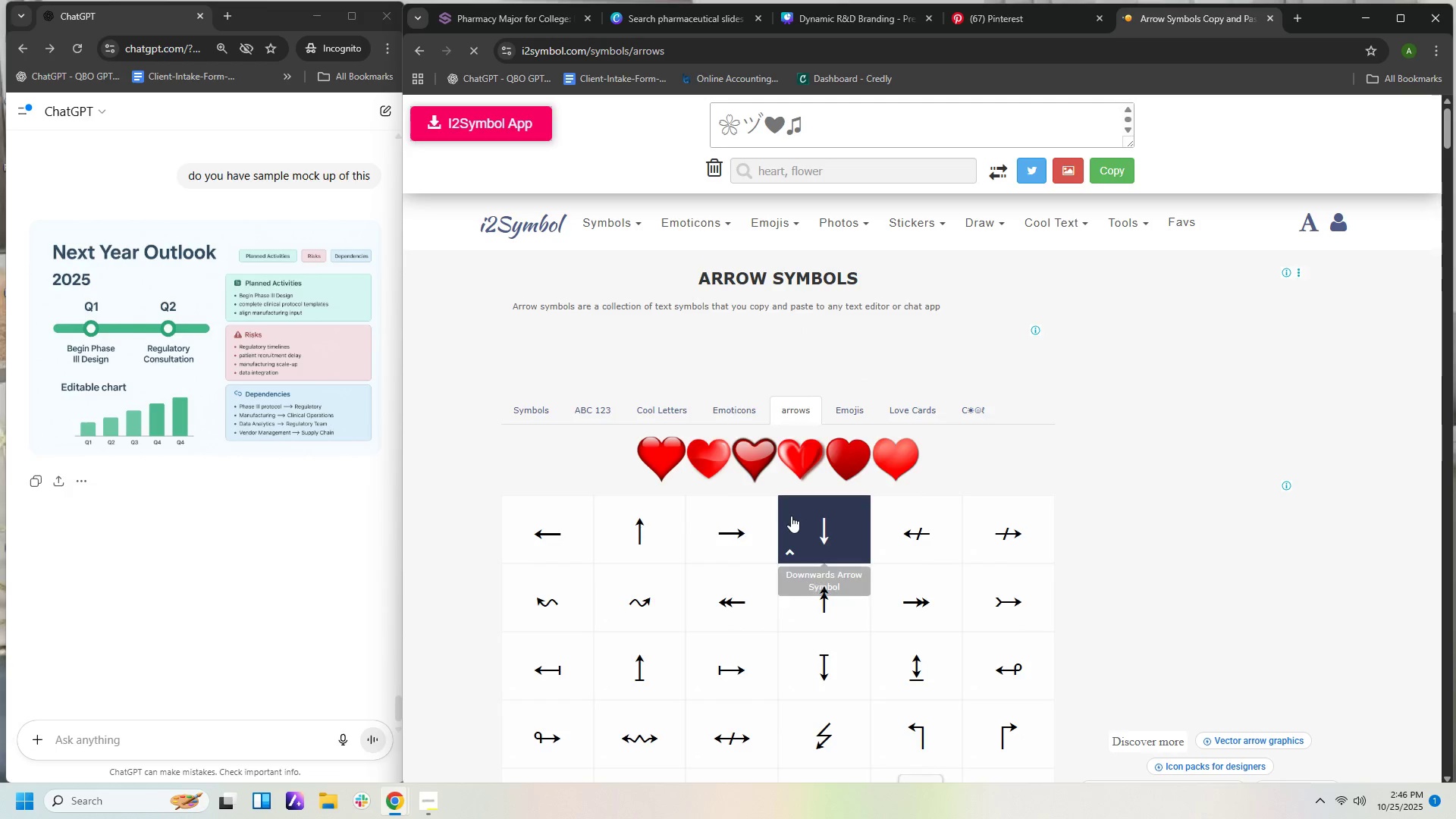 
left_click([727, 536])
 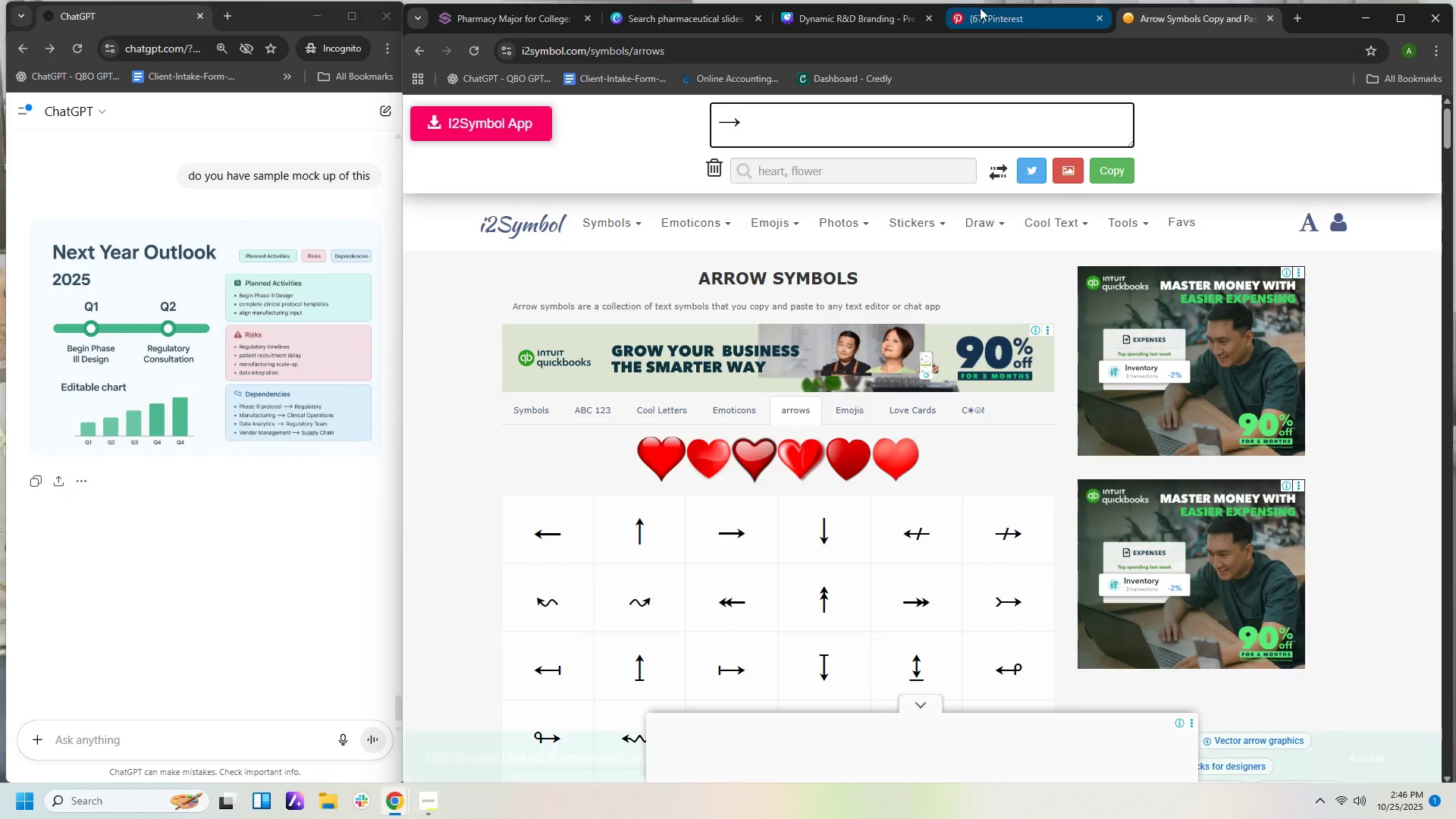 
left_click([882, 23])
 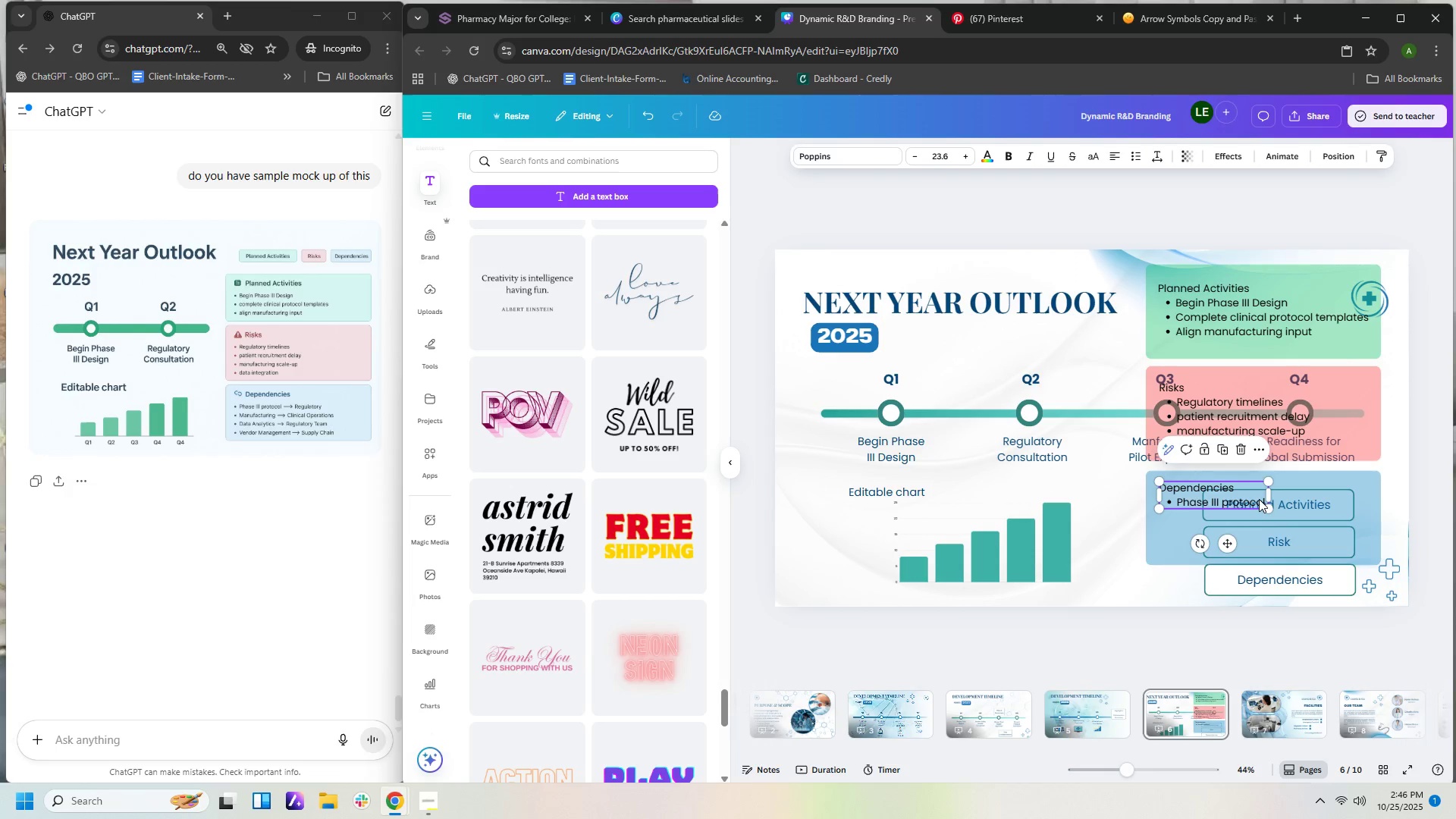 
left_click([1259, 499])
 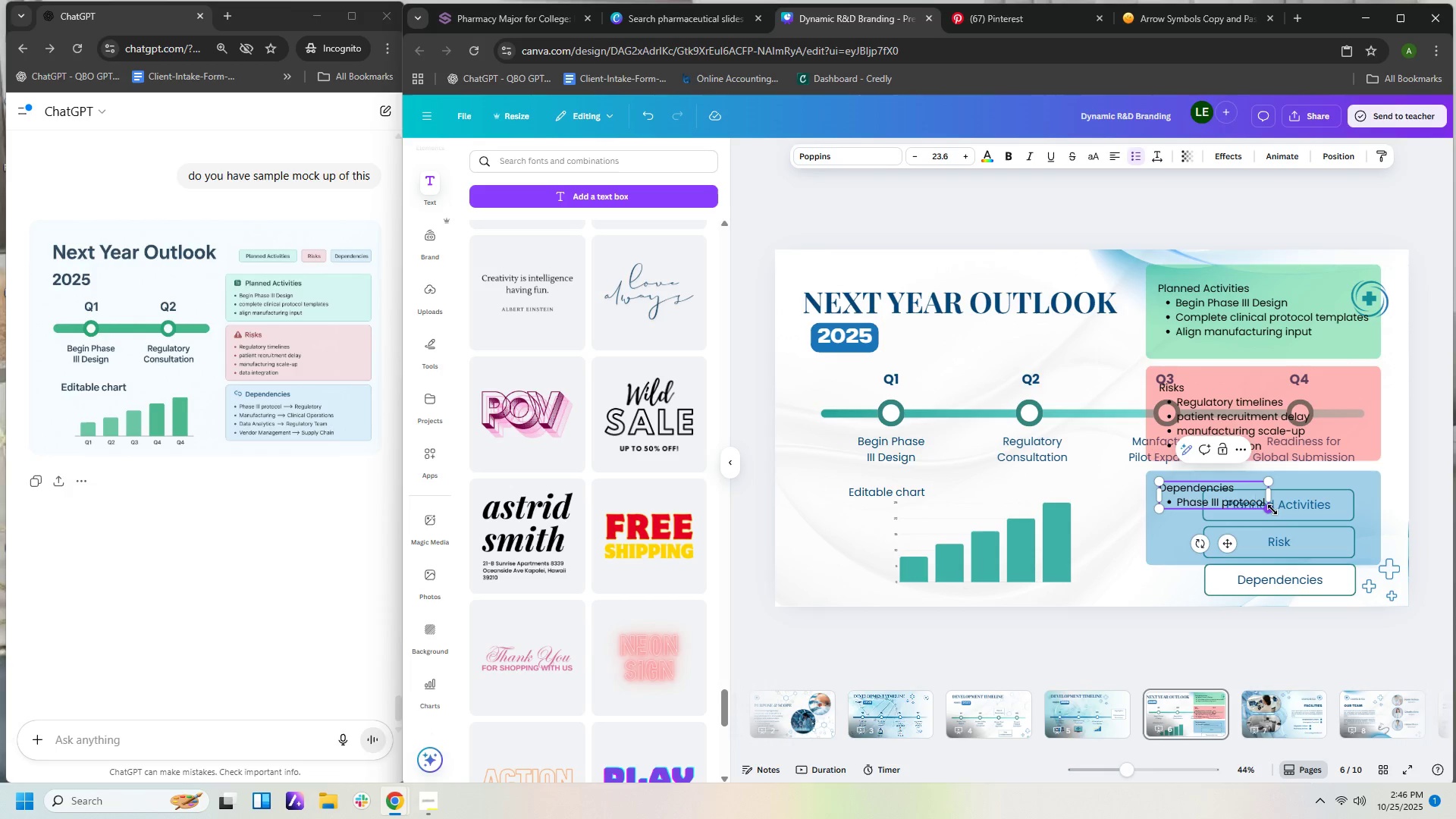 
key(ArrowRight)
 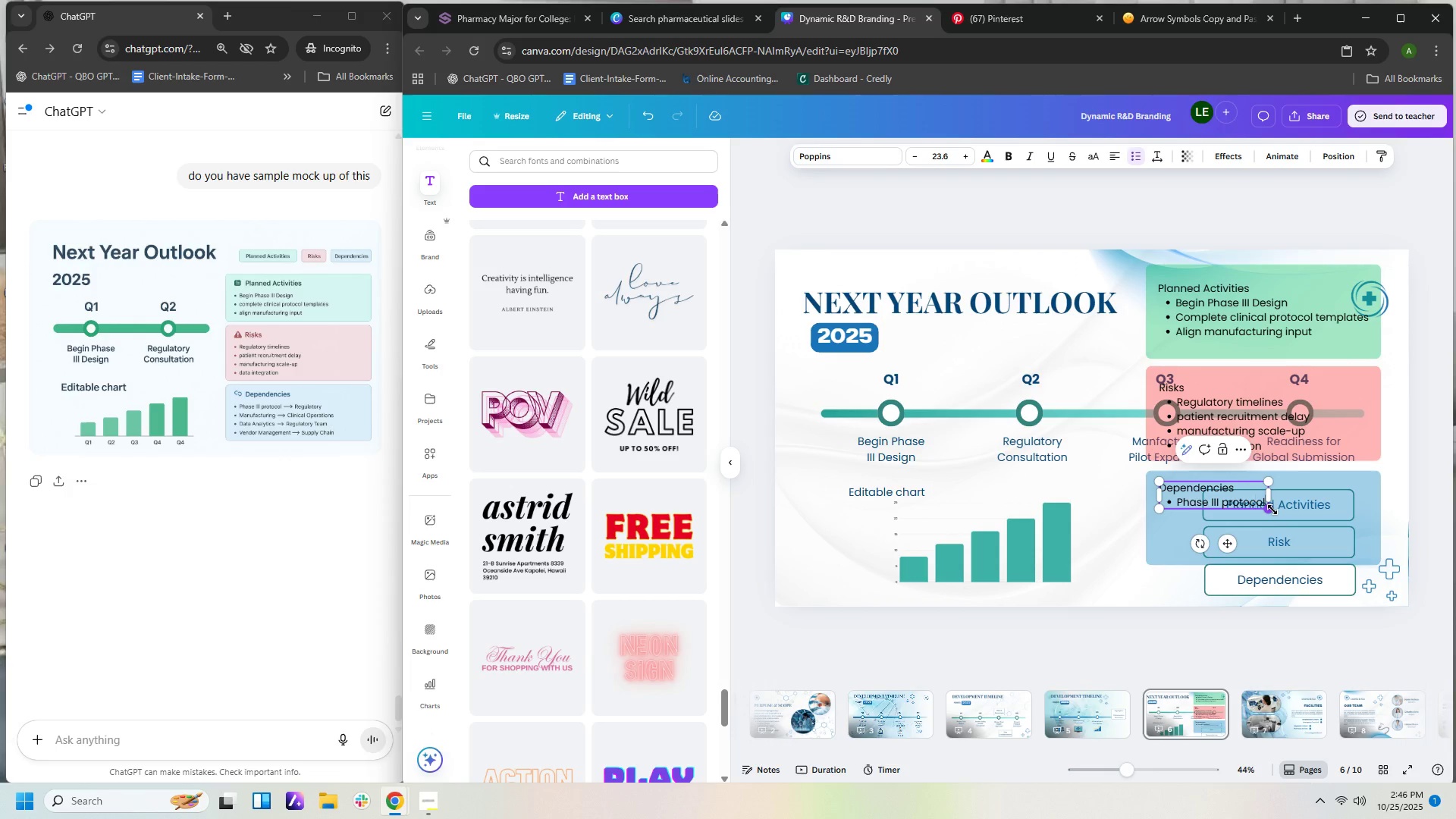 
key(ArrowRight)
 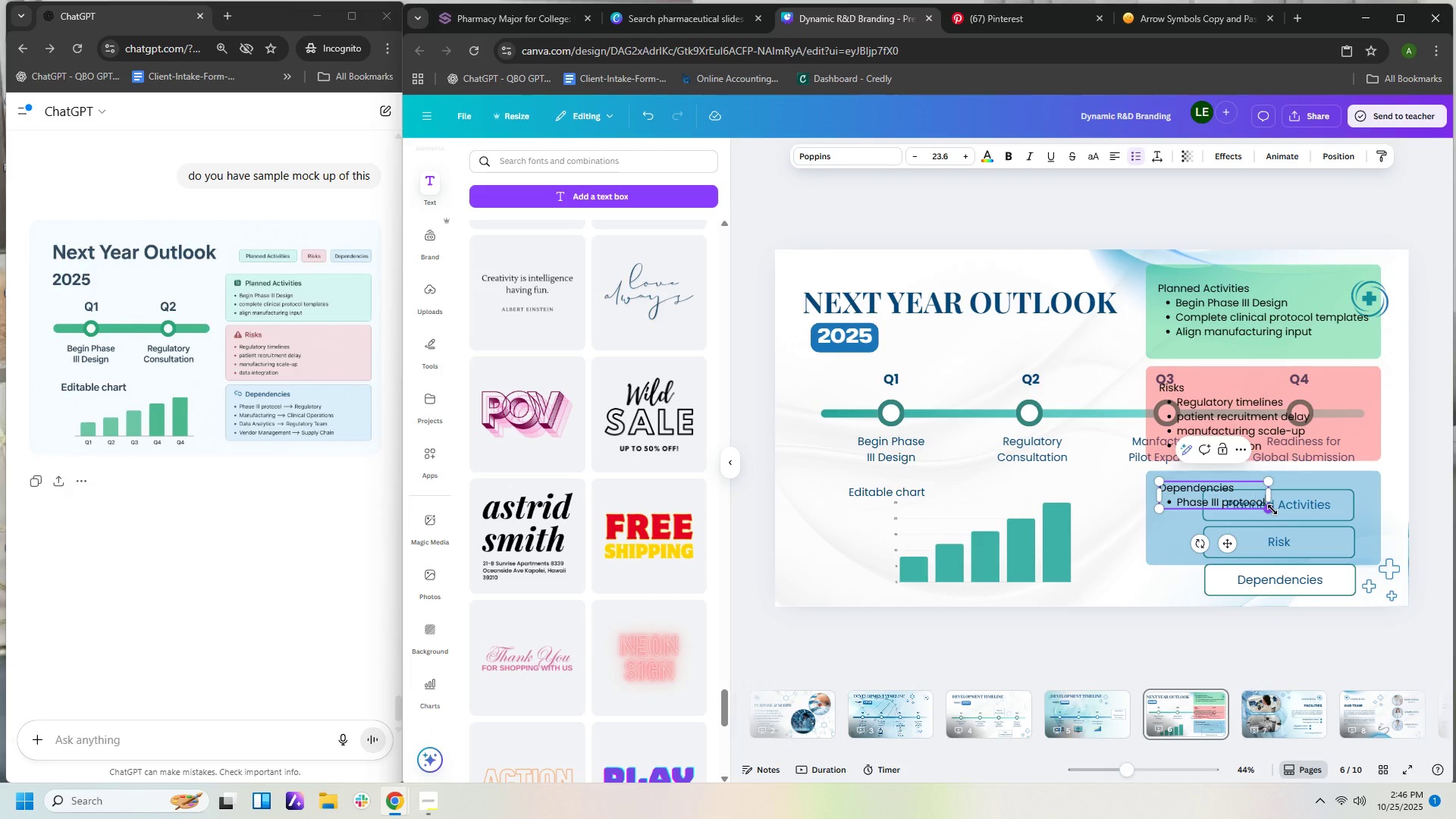 
key(ArrowRight)
 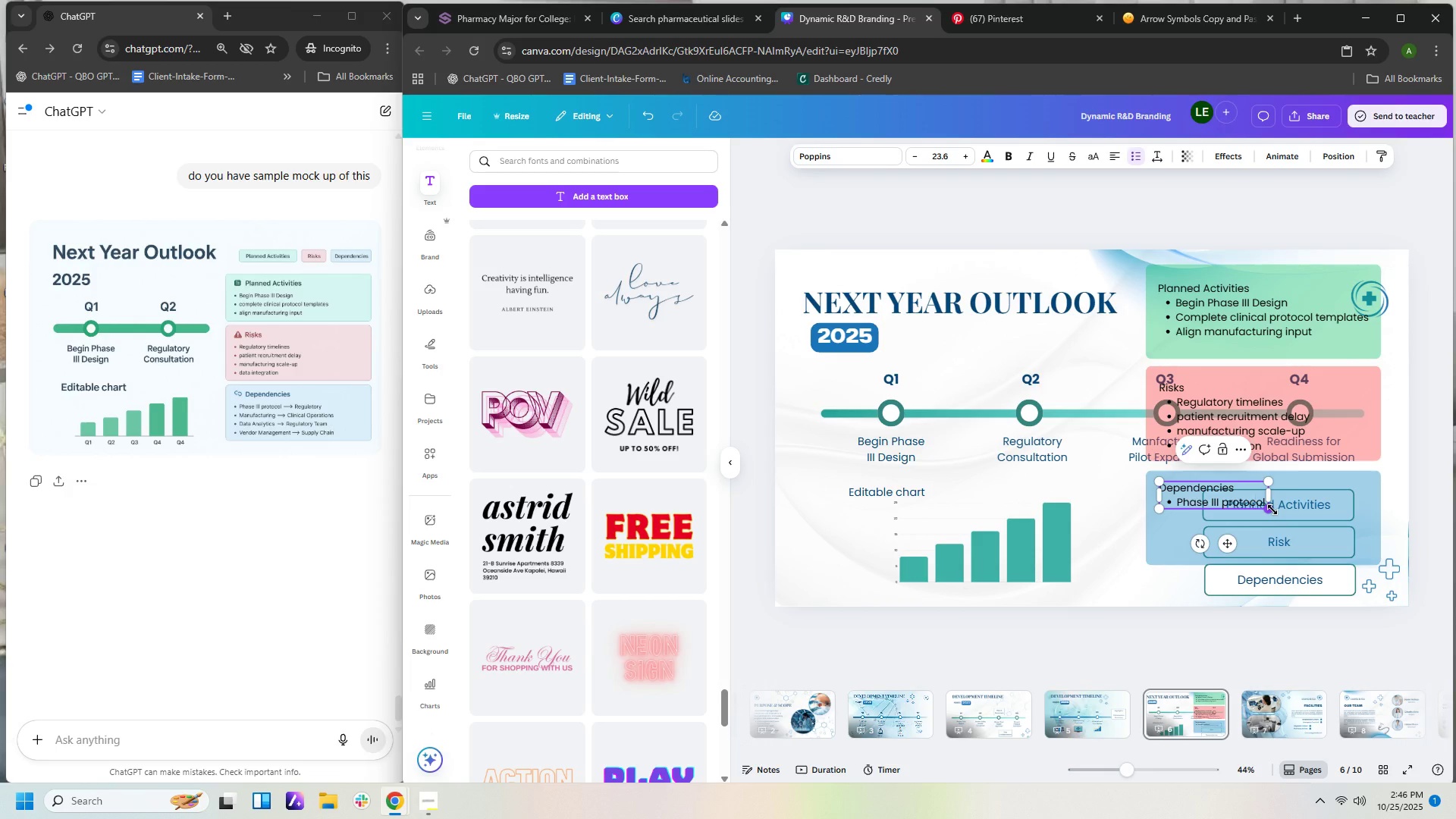 
key(Control+V)
 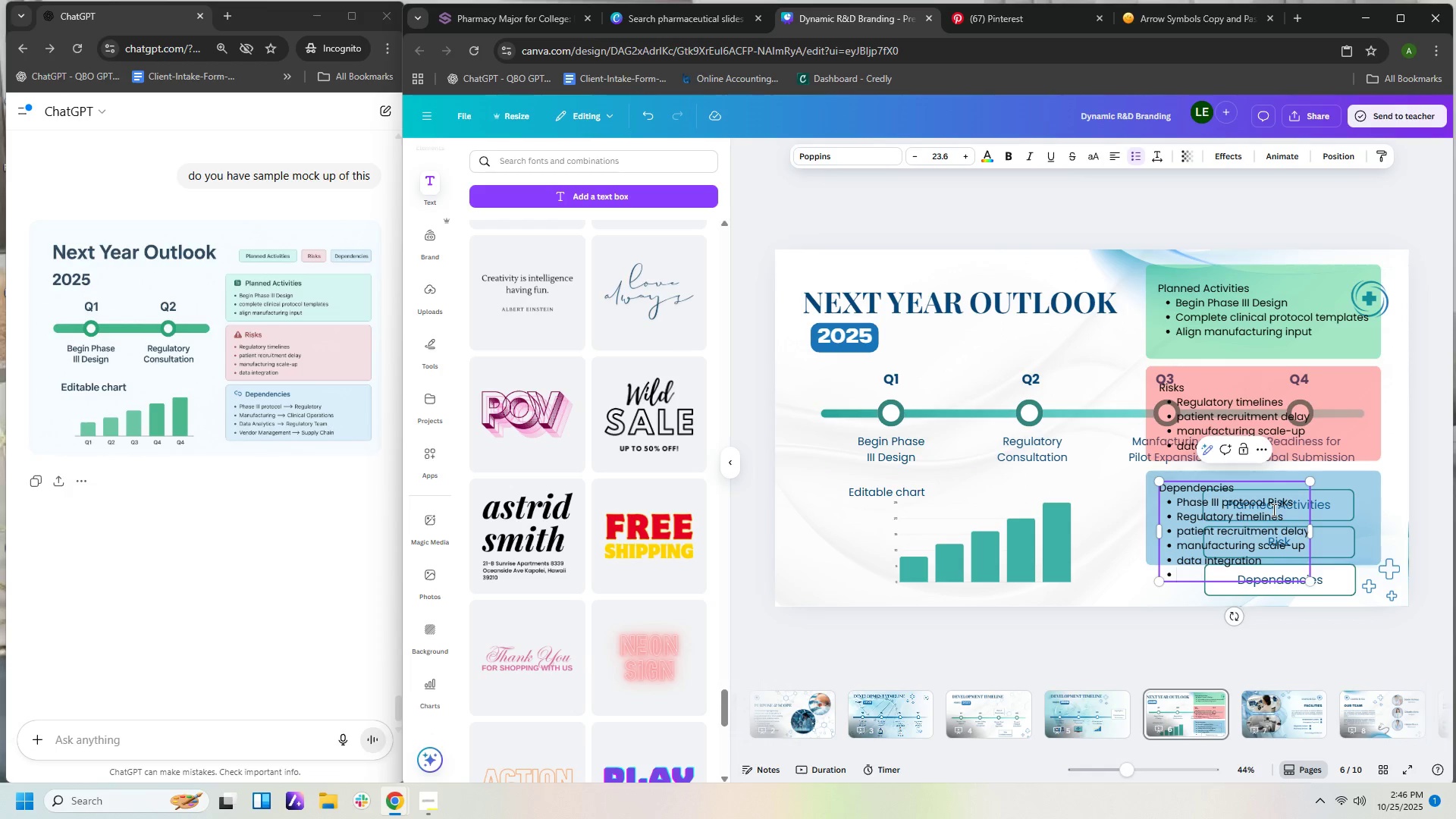 
key(Control+Z)
 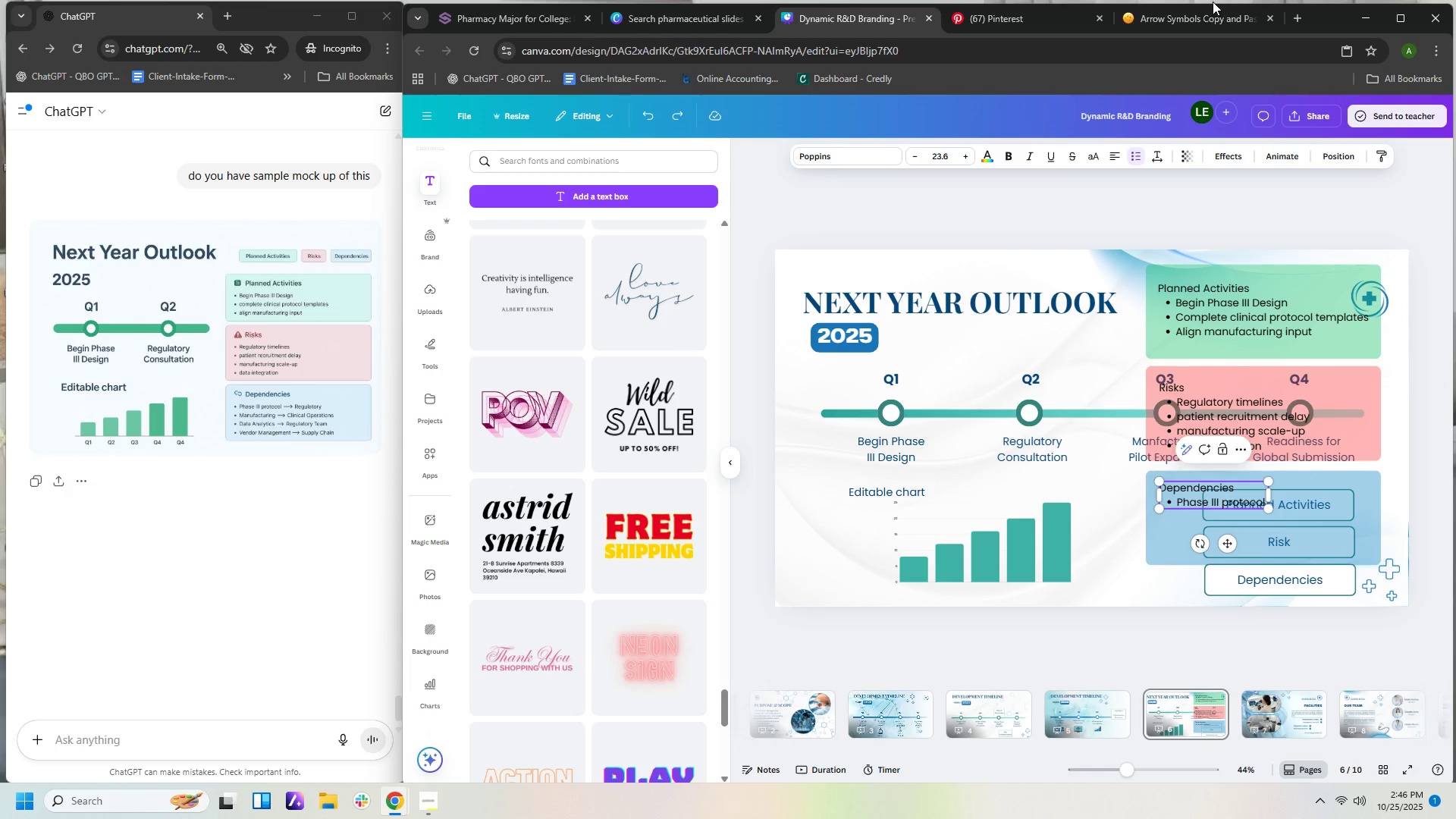 
left_click([1197, 13])
 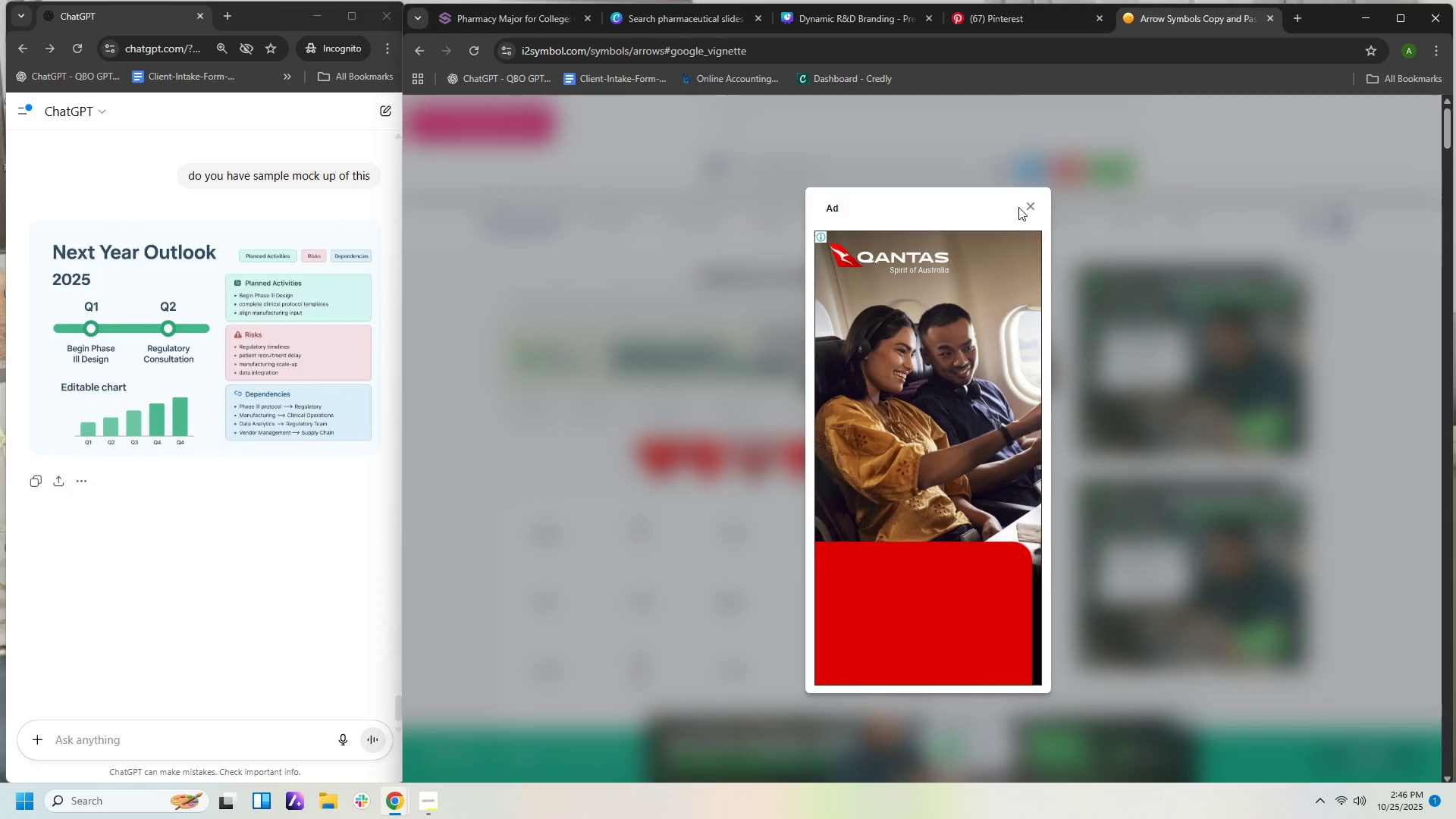 
left_click([1031, 207])
 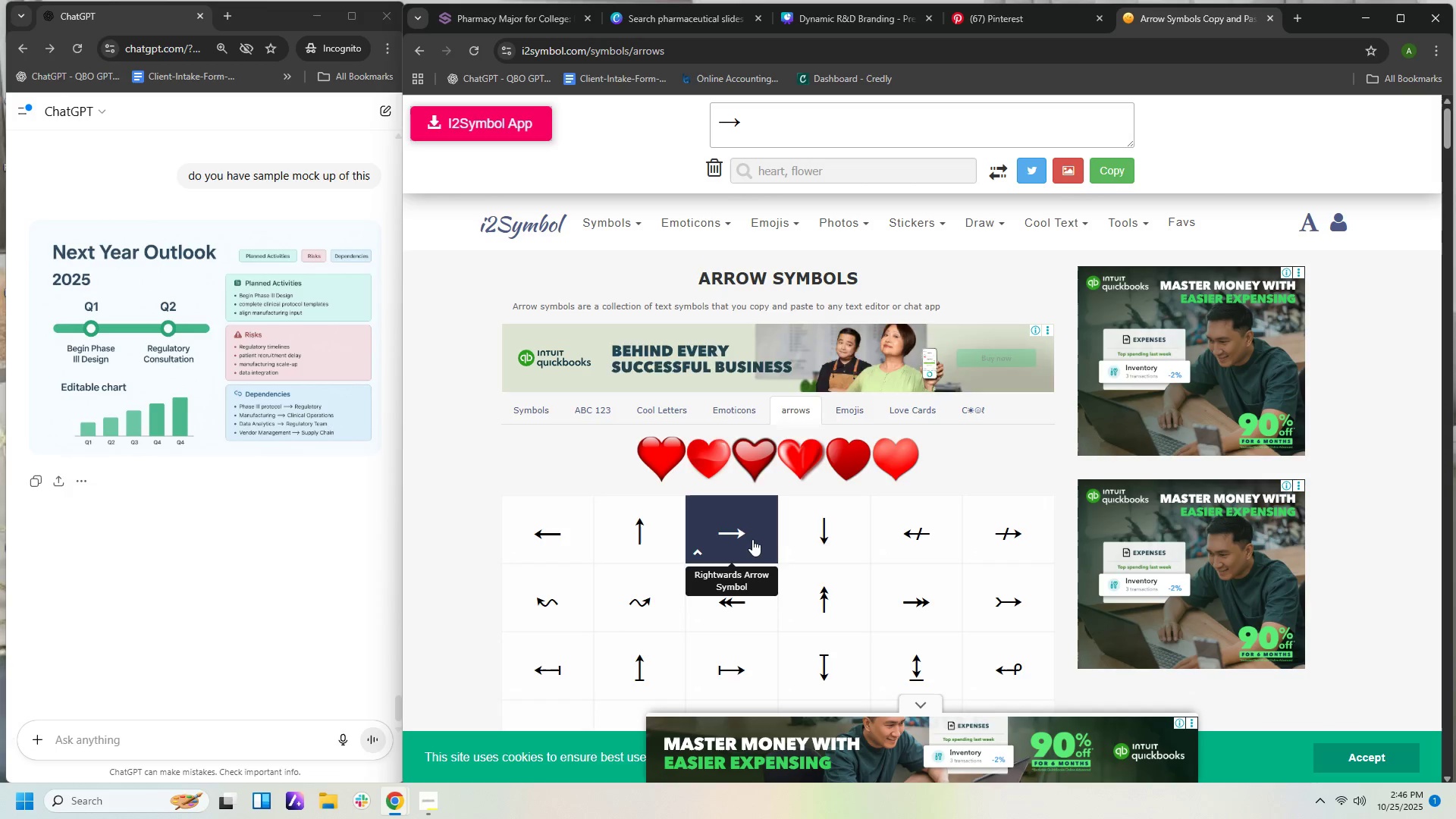 
left_click([748, 532])
 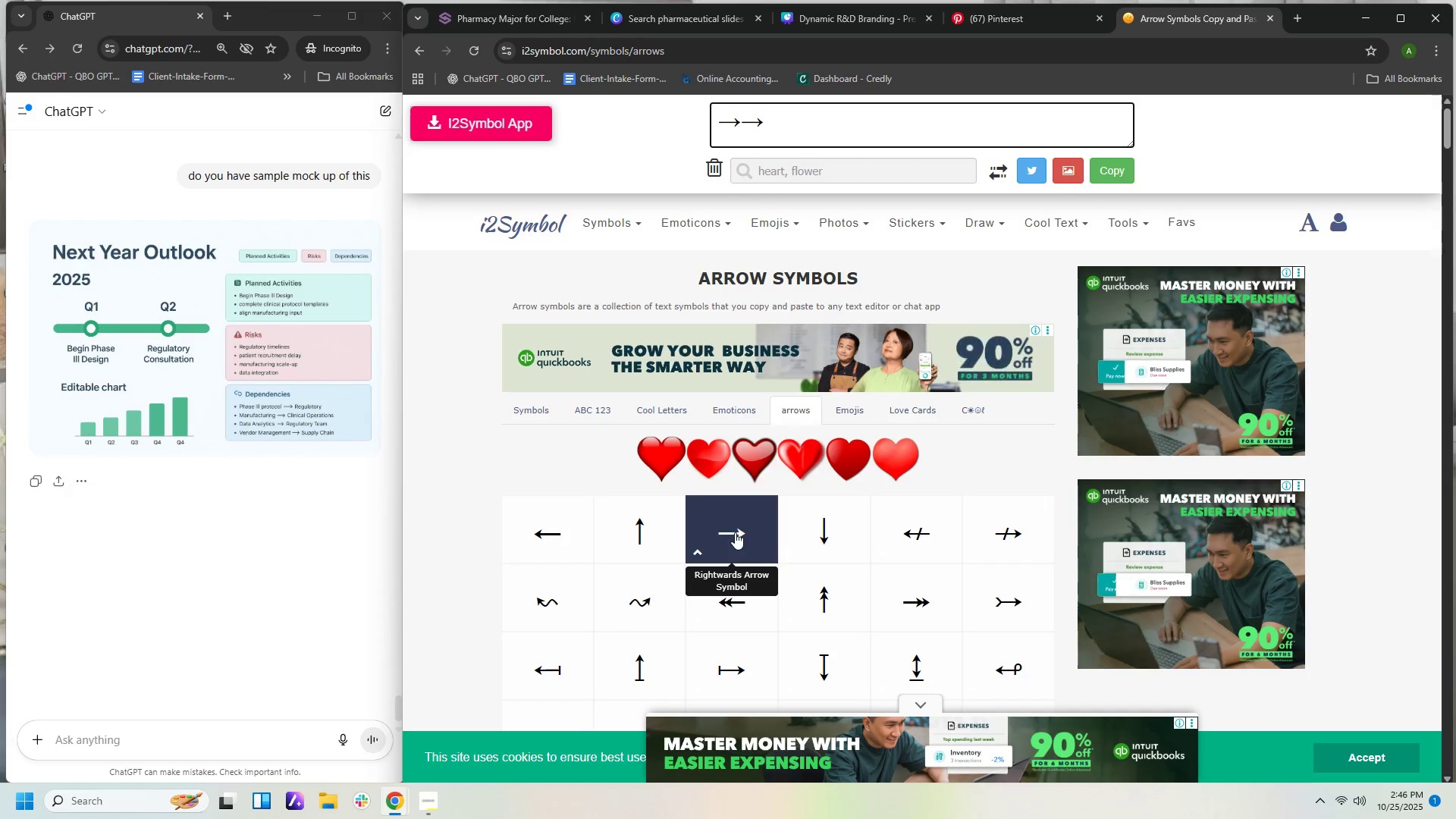 
left_click_drag(start_coordinate=[748, 531], to_coordinate=[722, 534])
 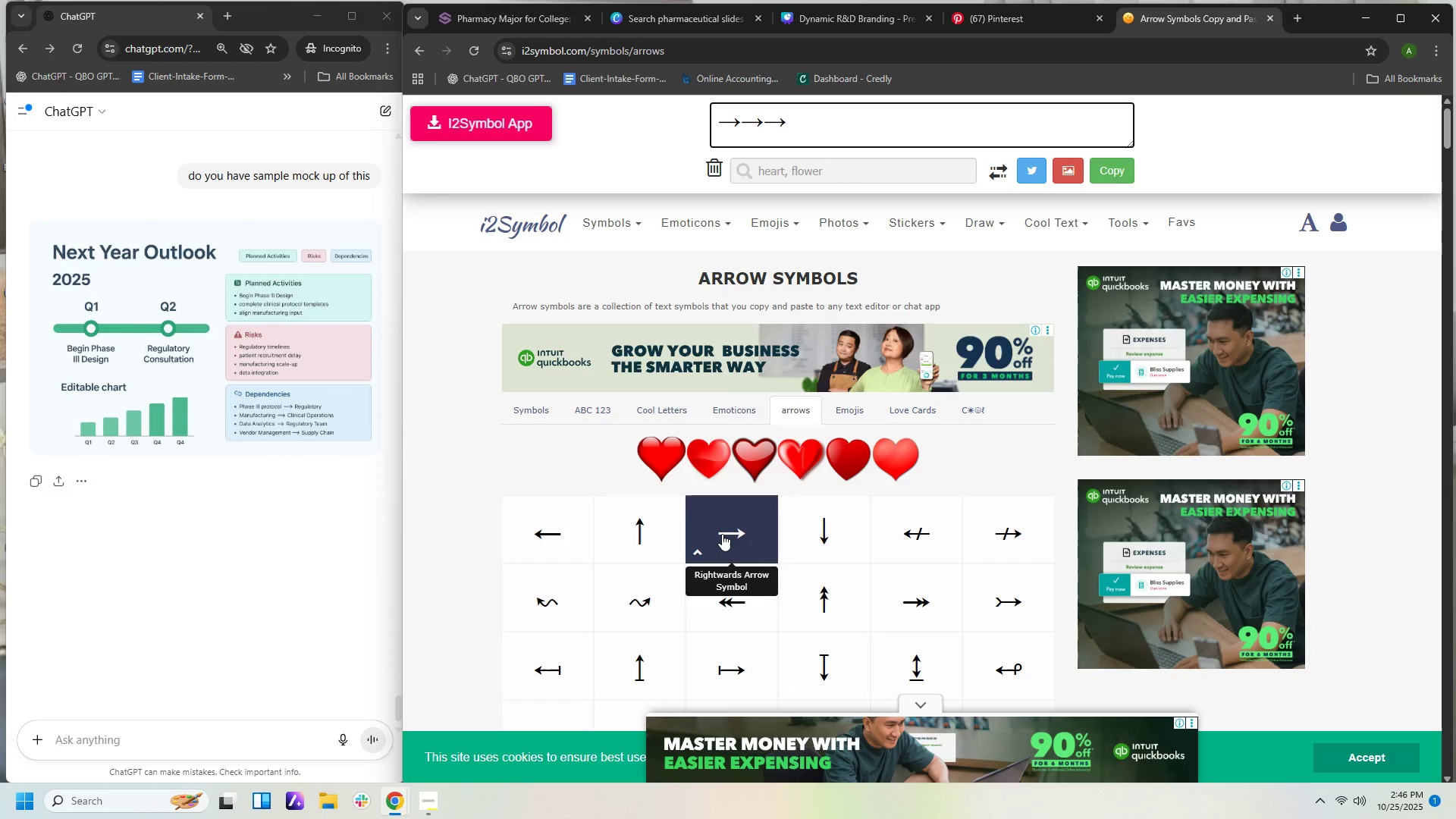 
key(Control+C)
 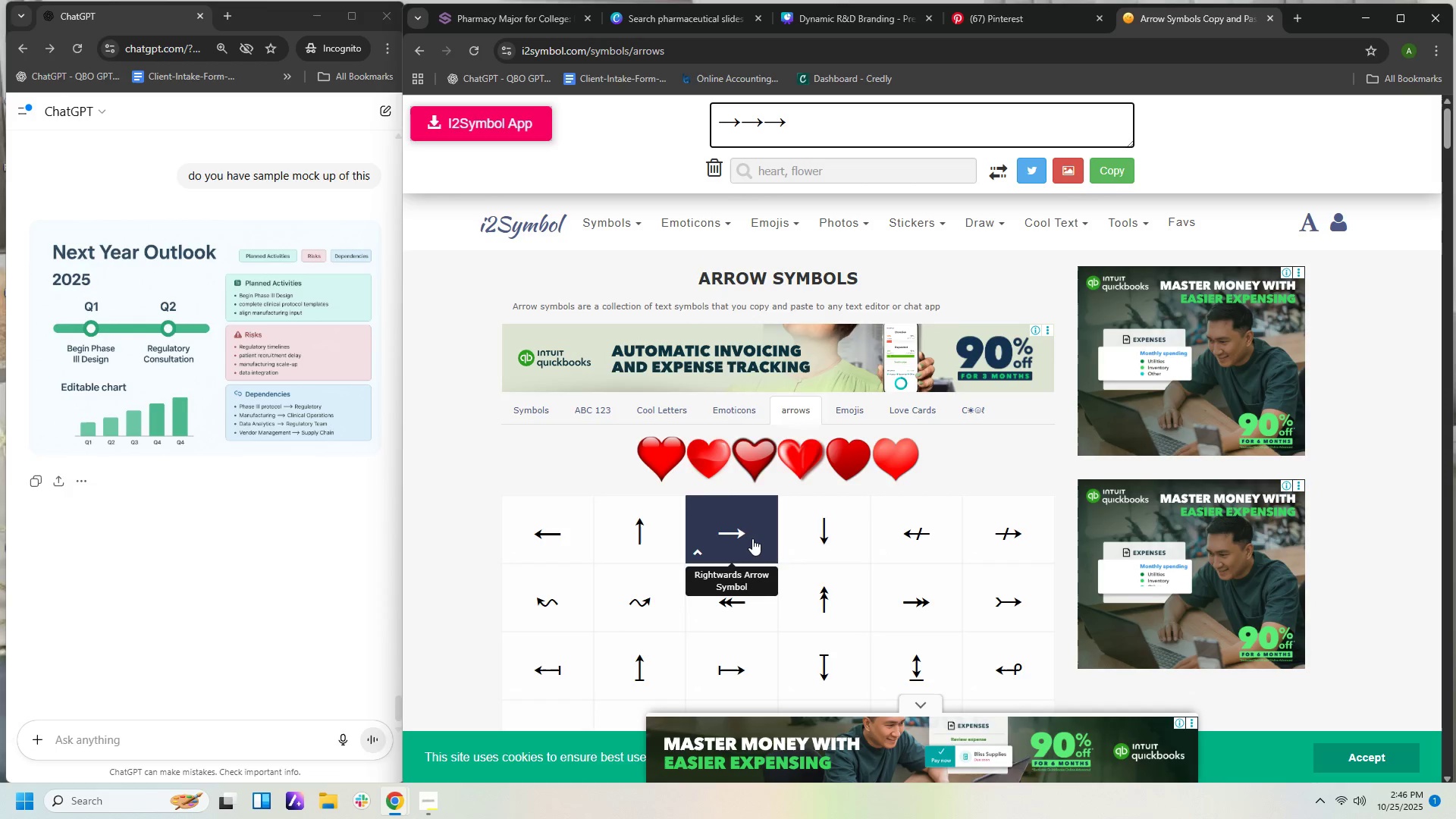 
left_click_drag(start_coordinate=[746, 538], to_coordinate=[718, 539])
 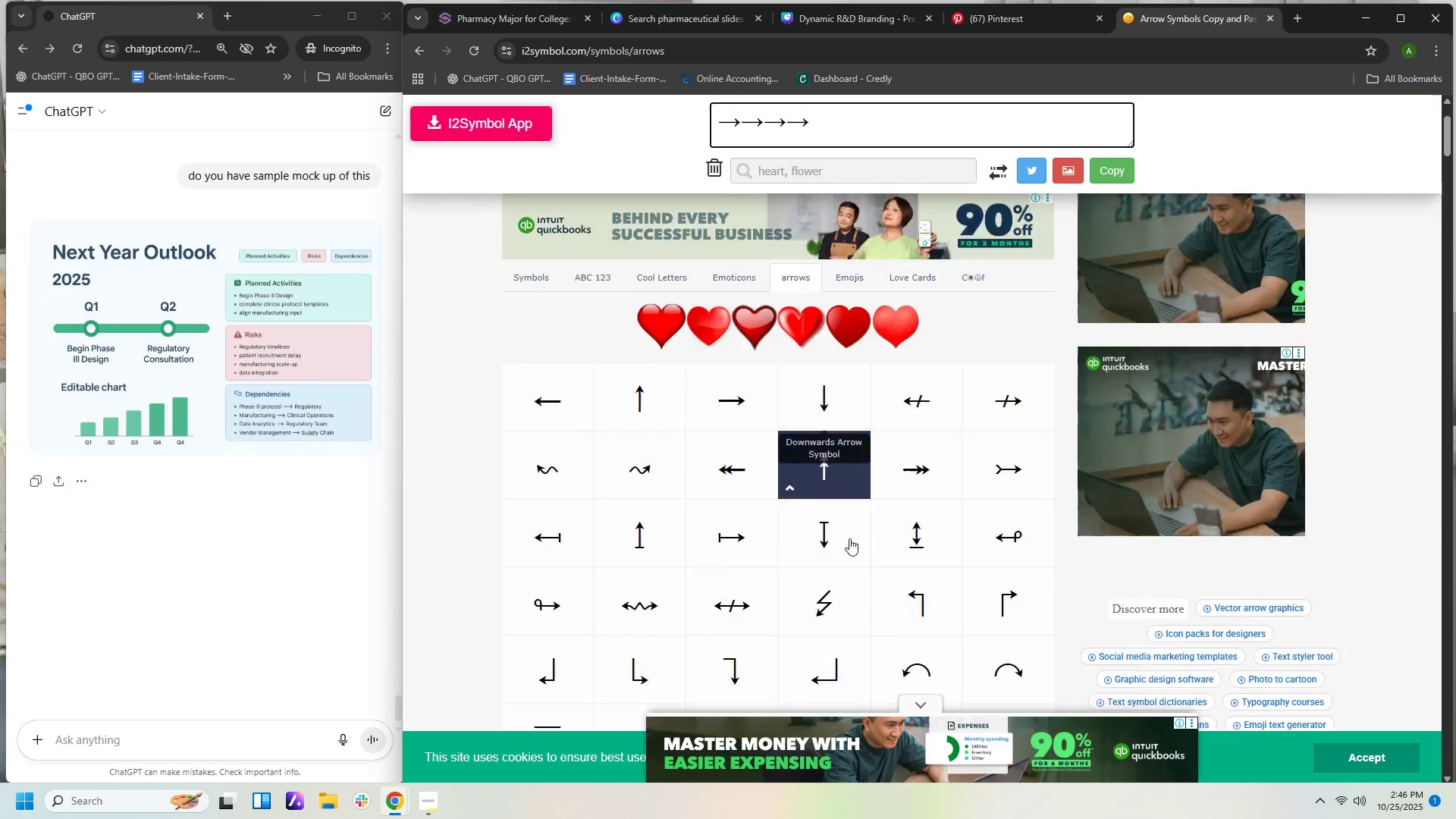 
key(Control+C)
 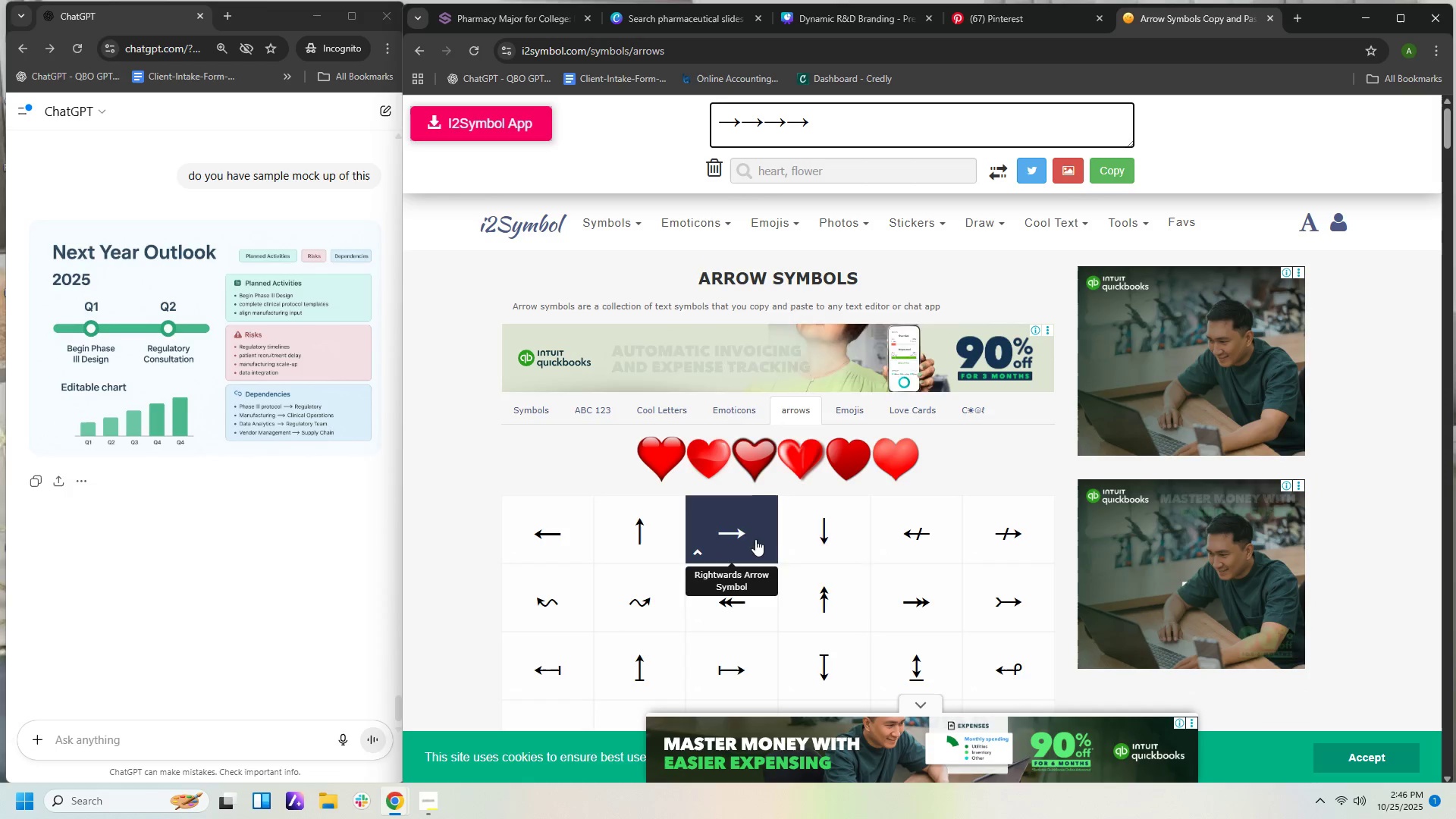 
scroll: coordinate [861, 537], scroll_direction: down, amount: 13.0
 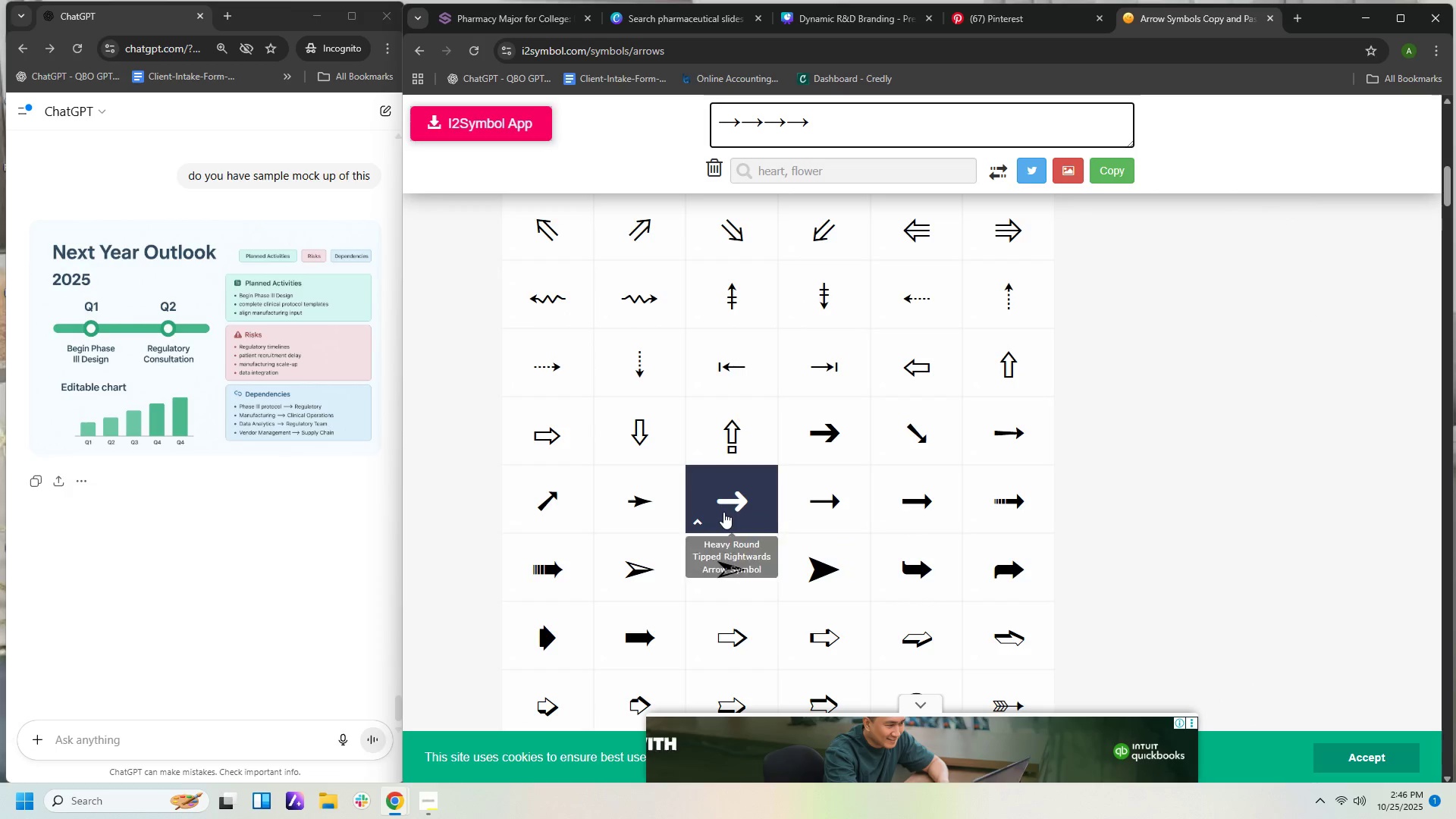 
left_click([723, 512])
 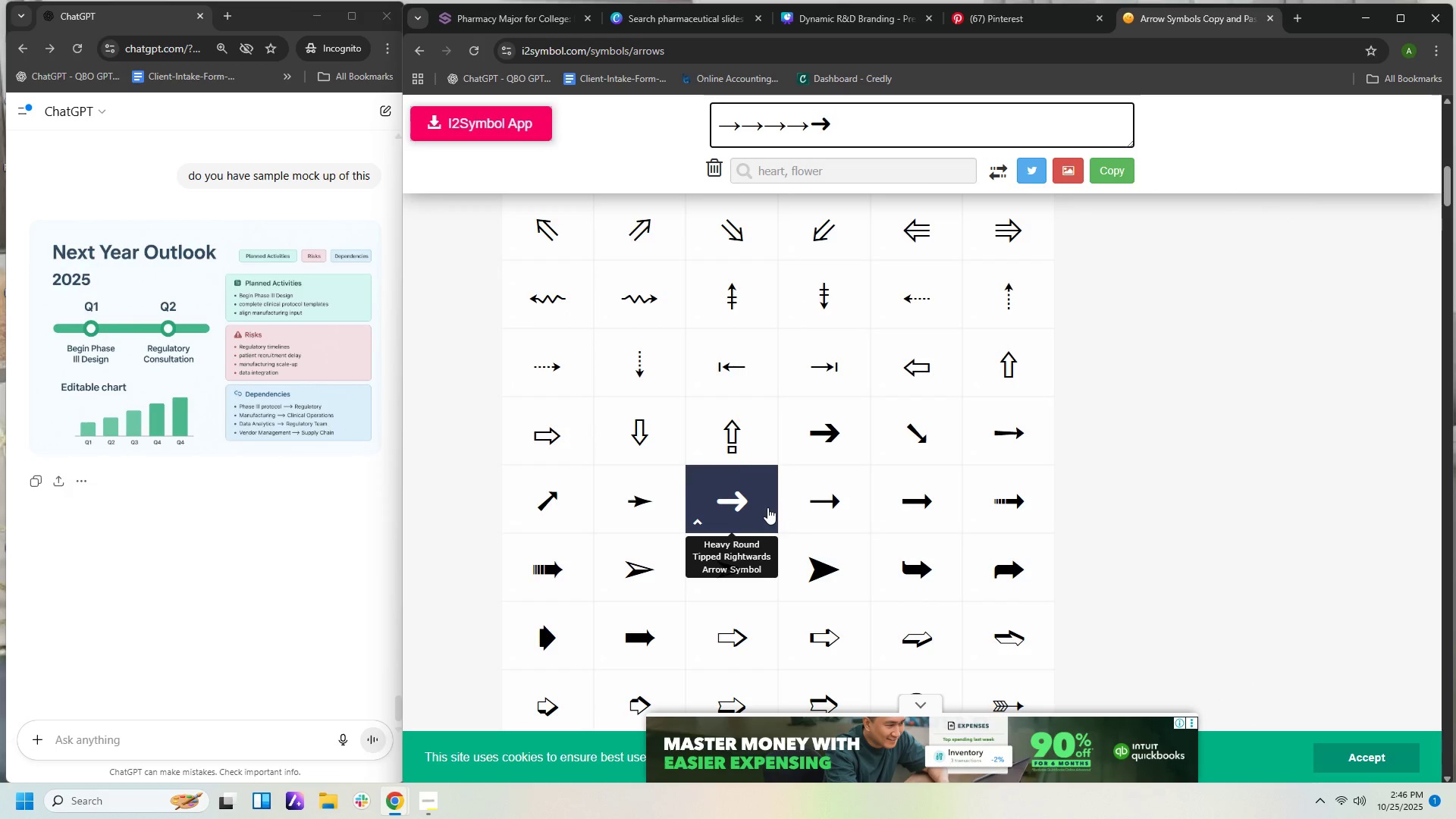 
left_click_drag(start_coordinate=[759, 504], to_coordinate=[699, 504])
 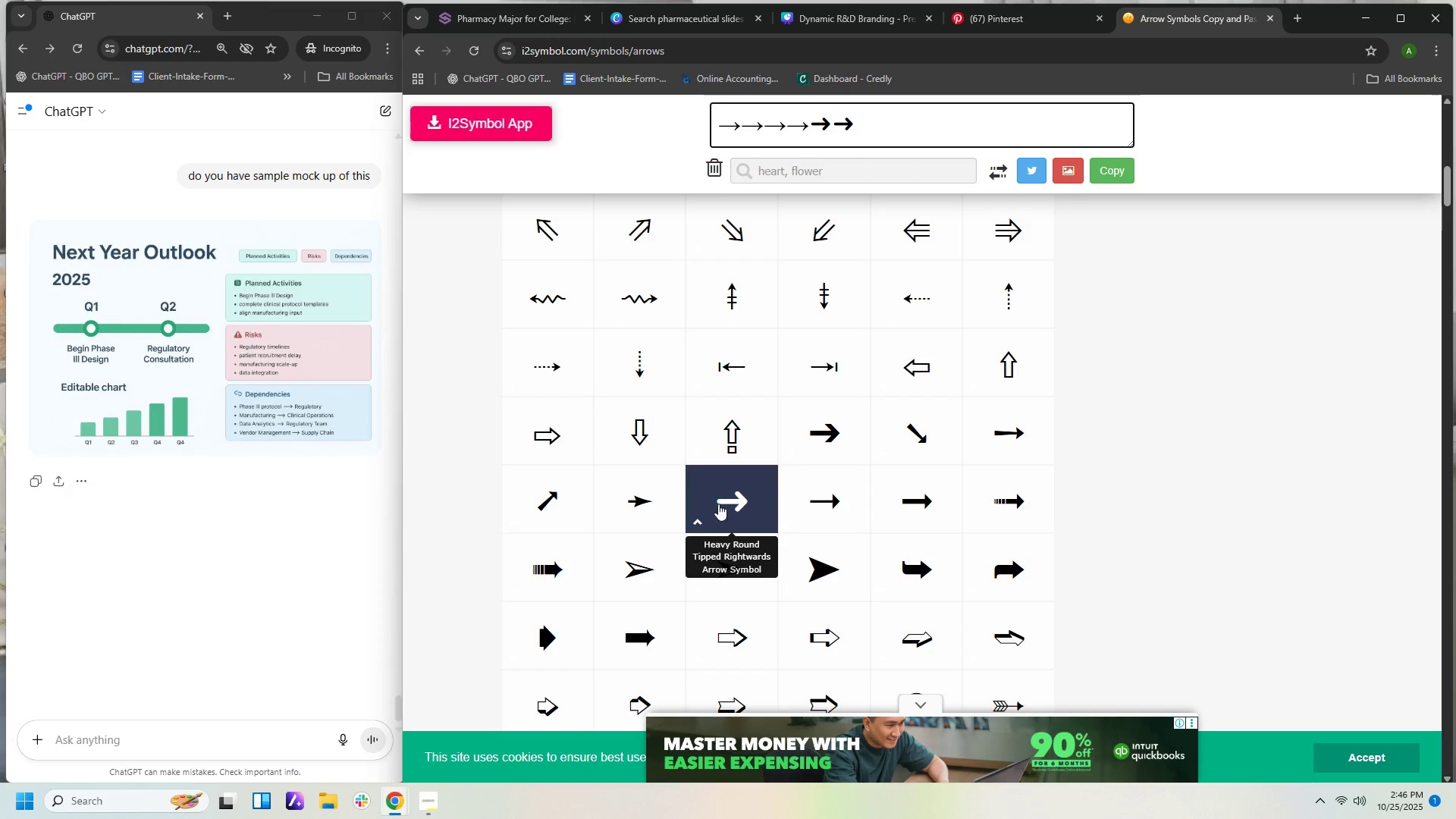 
left_click_drag(start_coordinate=[708, 500], to_coordinate=[768, 519])
 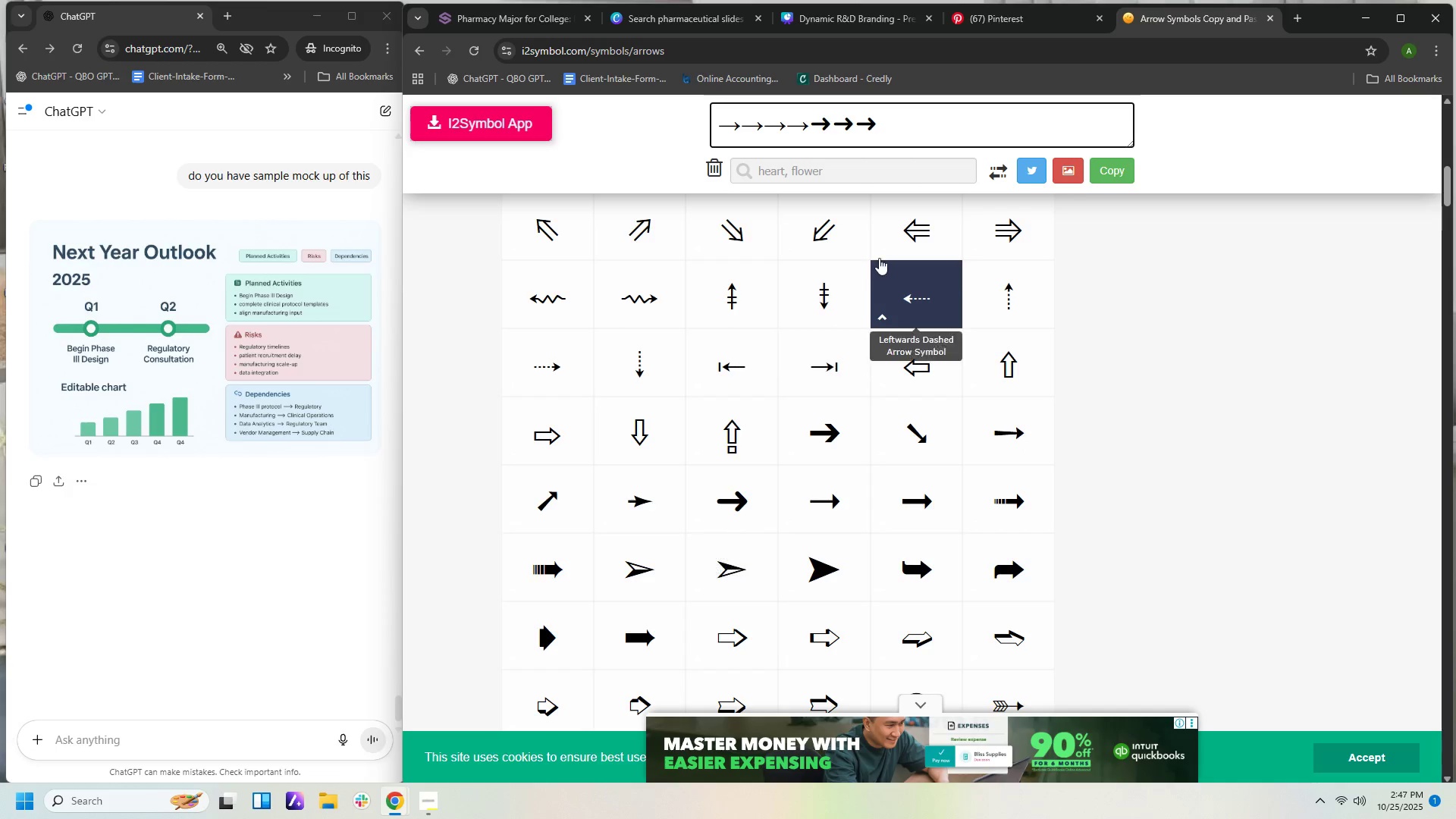 
key(Control+C)
 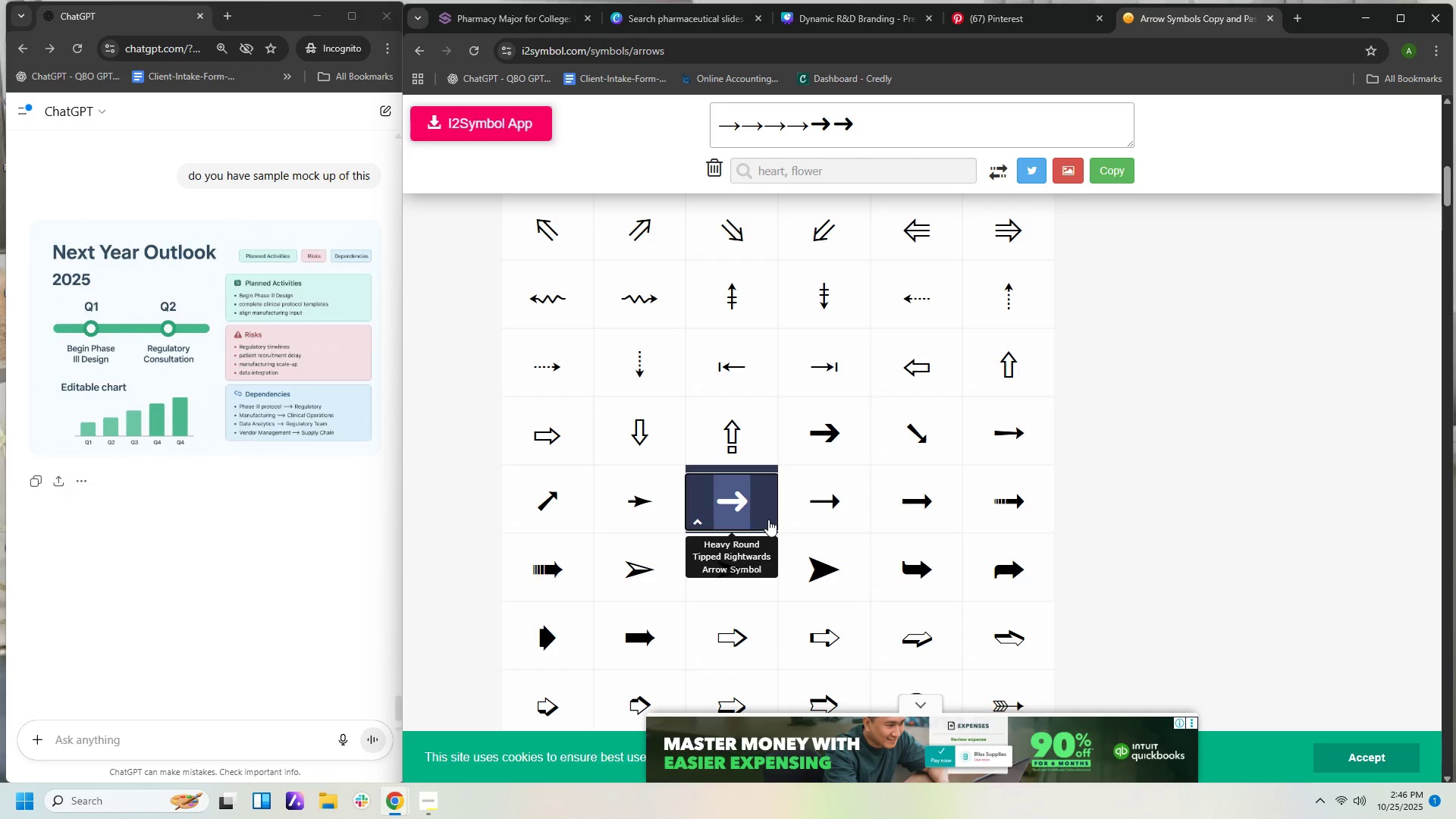 
key(Control+C)
 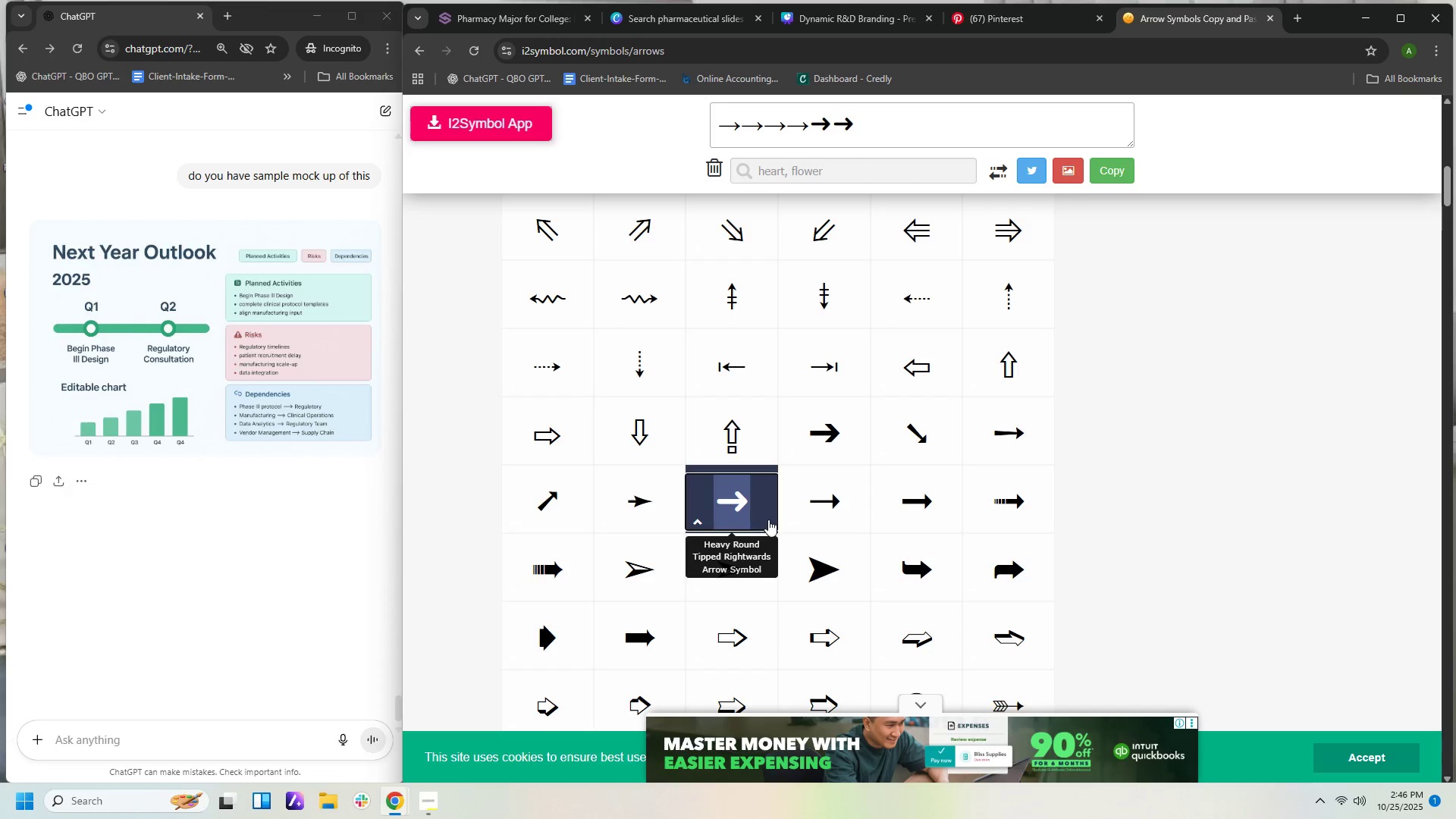 
key(Control+C)
 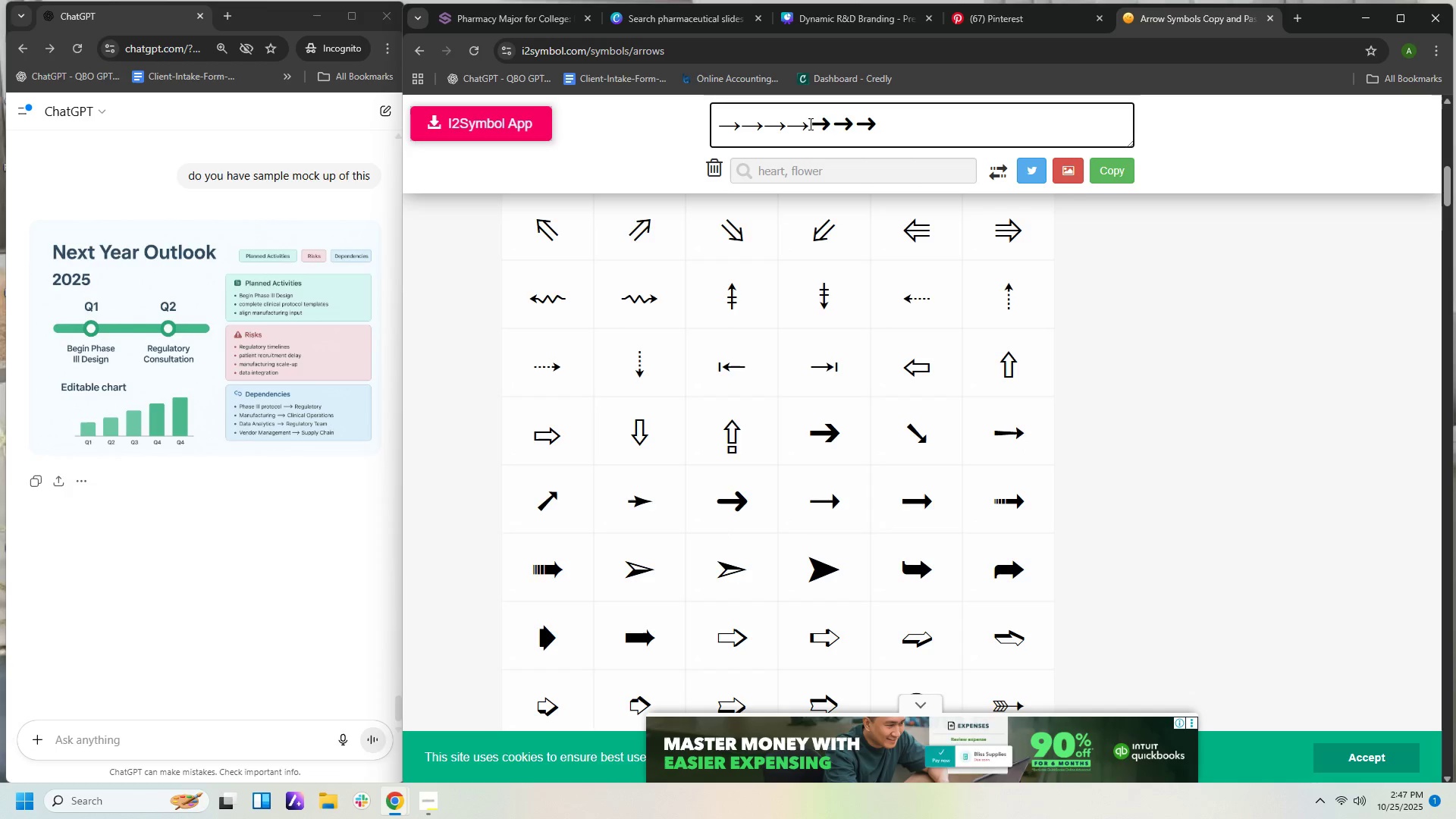 
left_click_drag(start_coordinate=[811, 133], to_coordinate=[618, 132])
 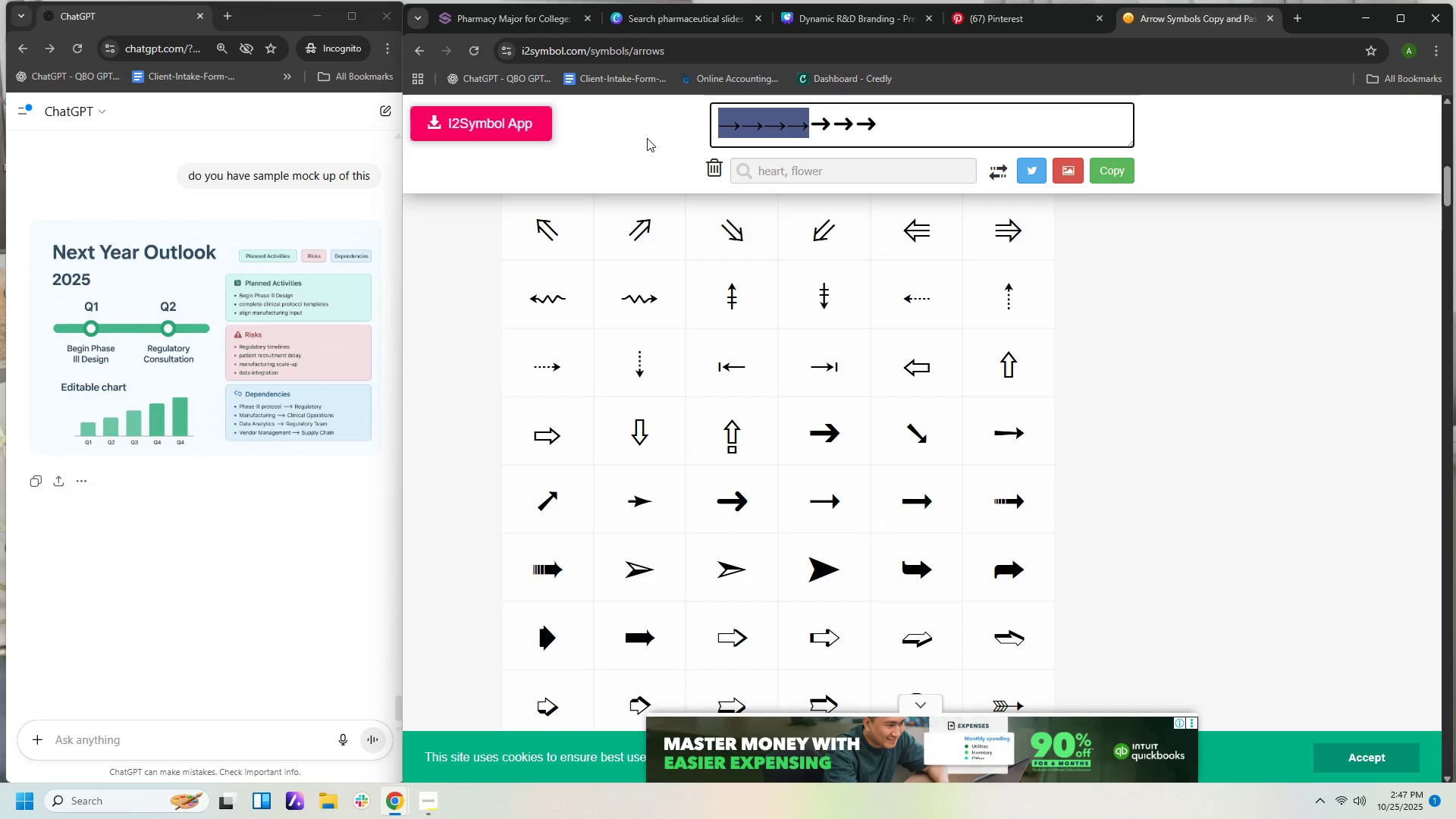 
key(Backspace)
 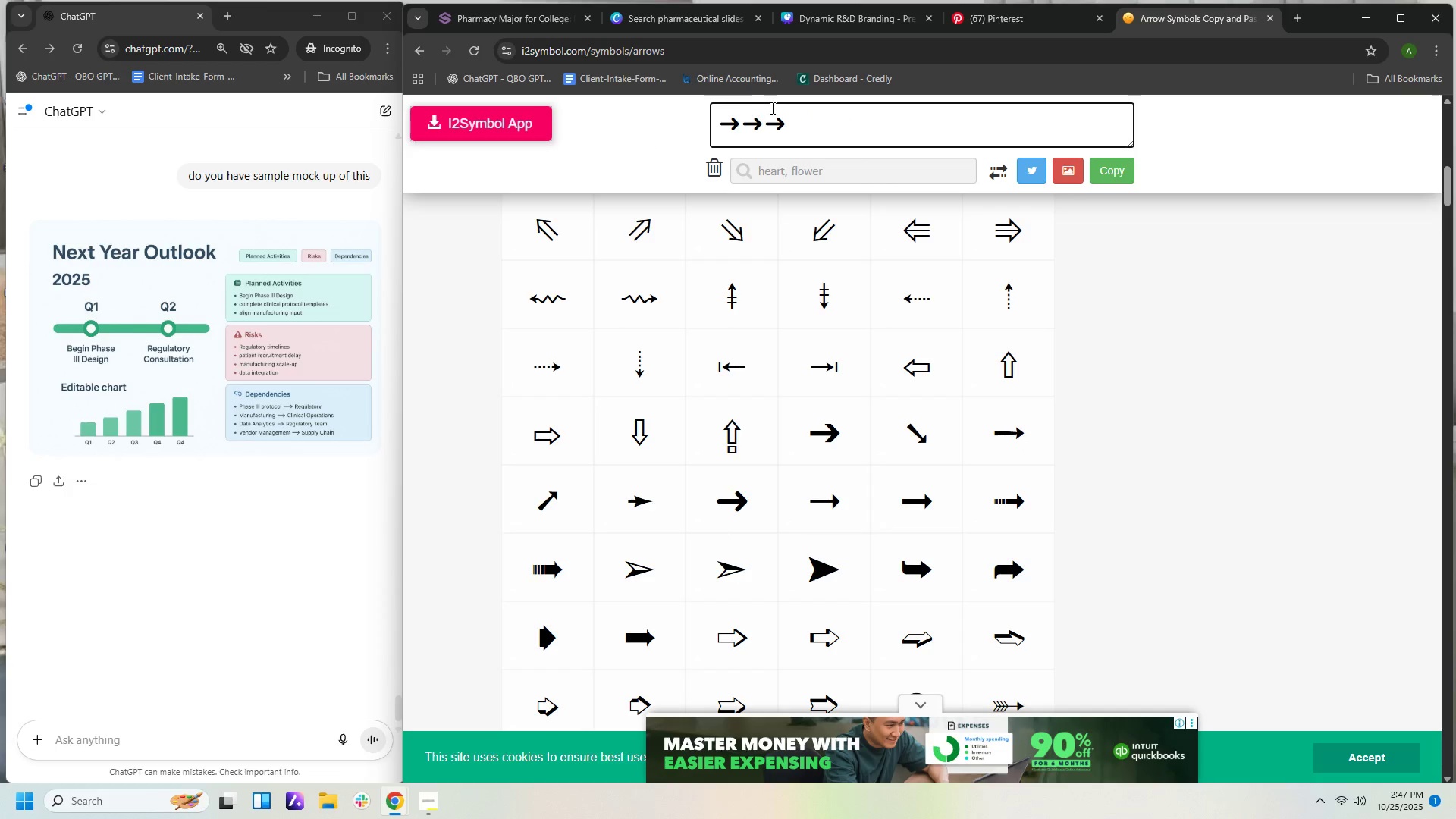 
left_click_drag(start_coordinate=[761, 118], to_coordinate=[654, 145])
 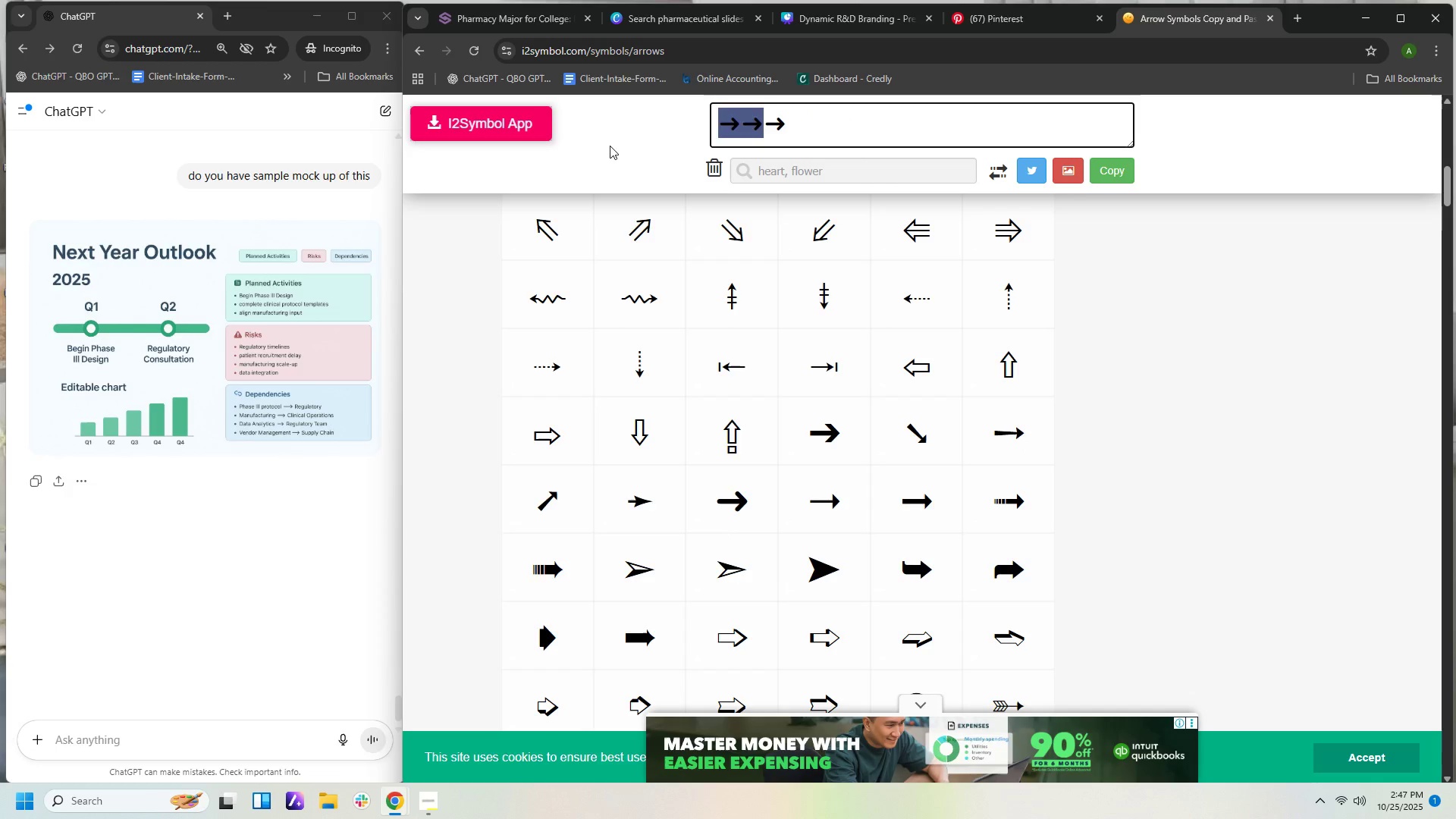 
key(Backspace)
 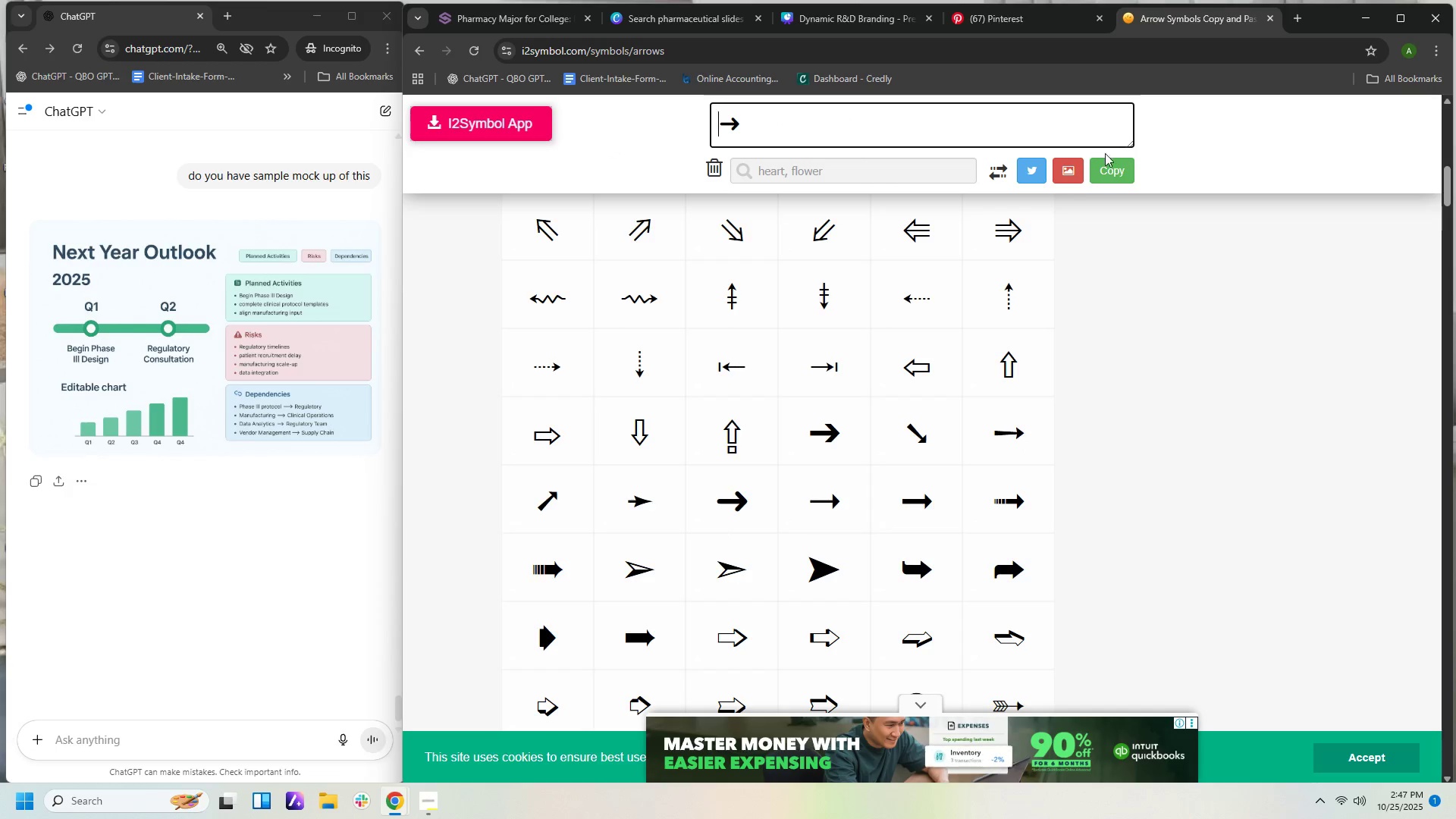 
left_click([1112, 172])
 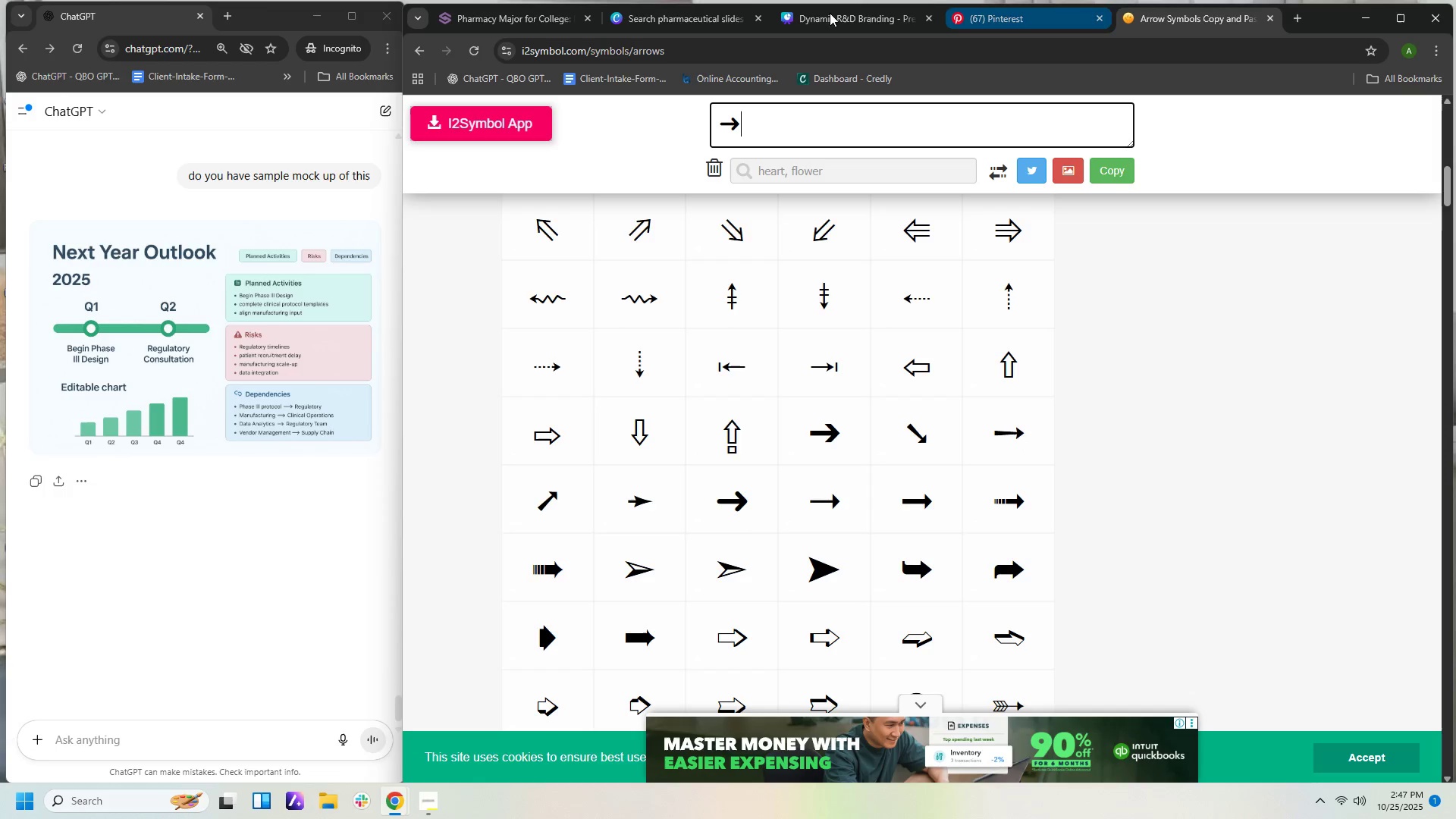 
left_click([833, 12])
 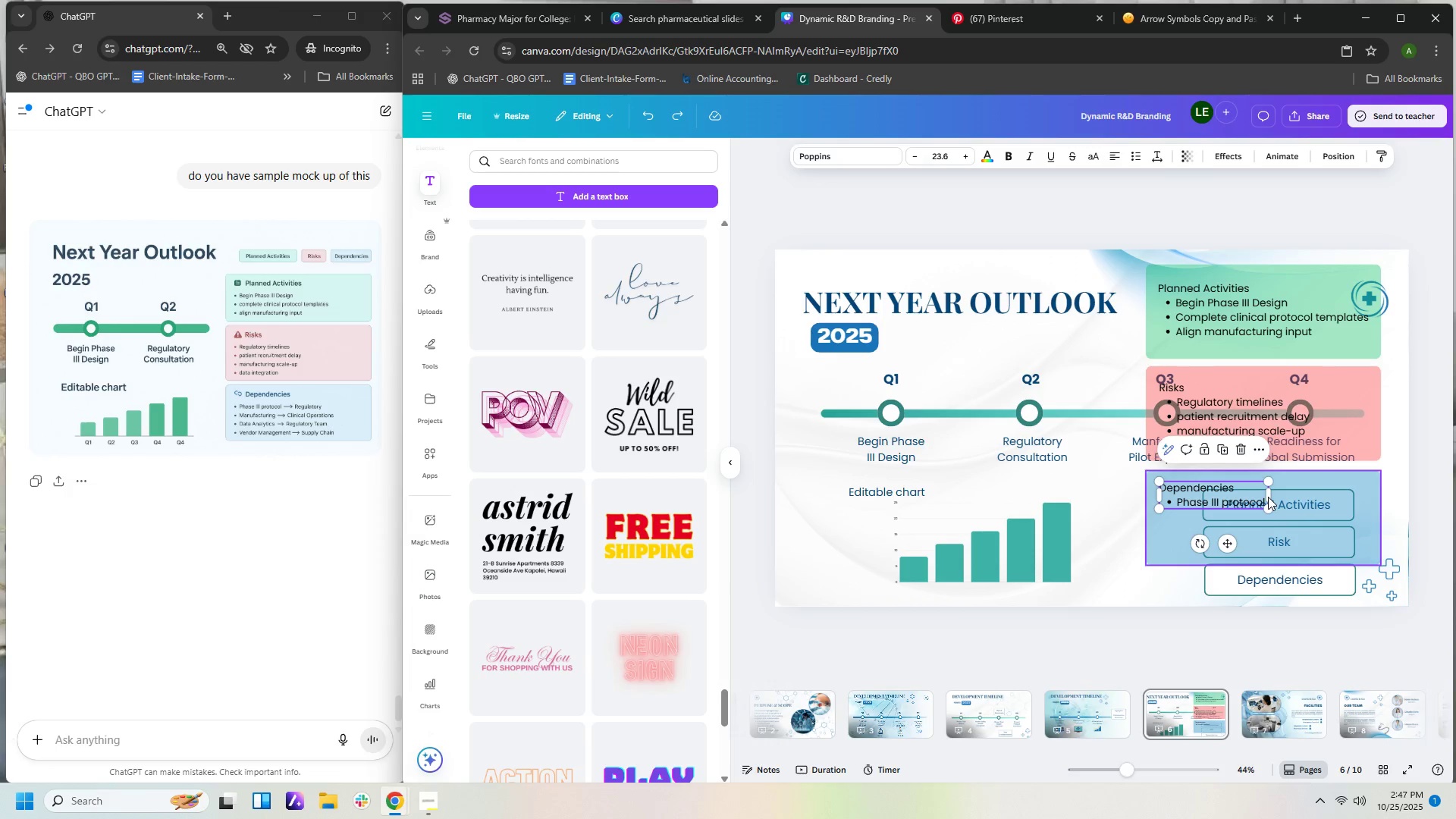 
left_click([1266, 500])
 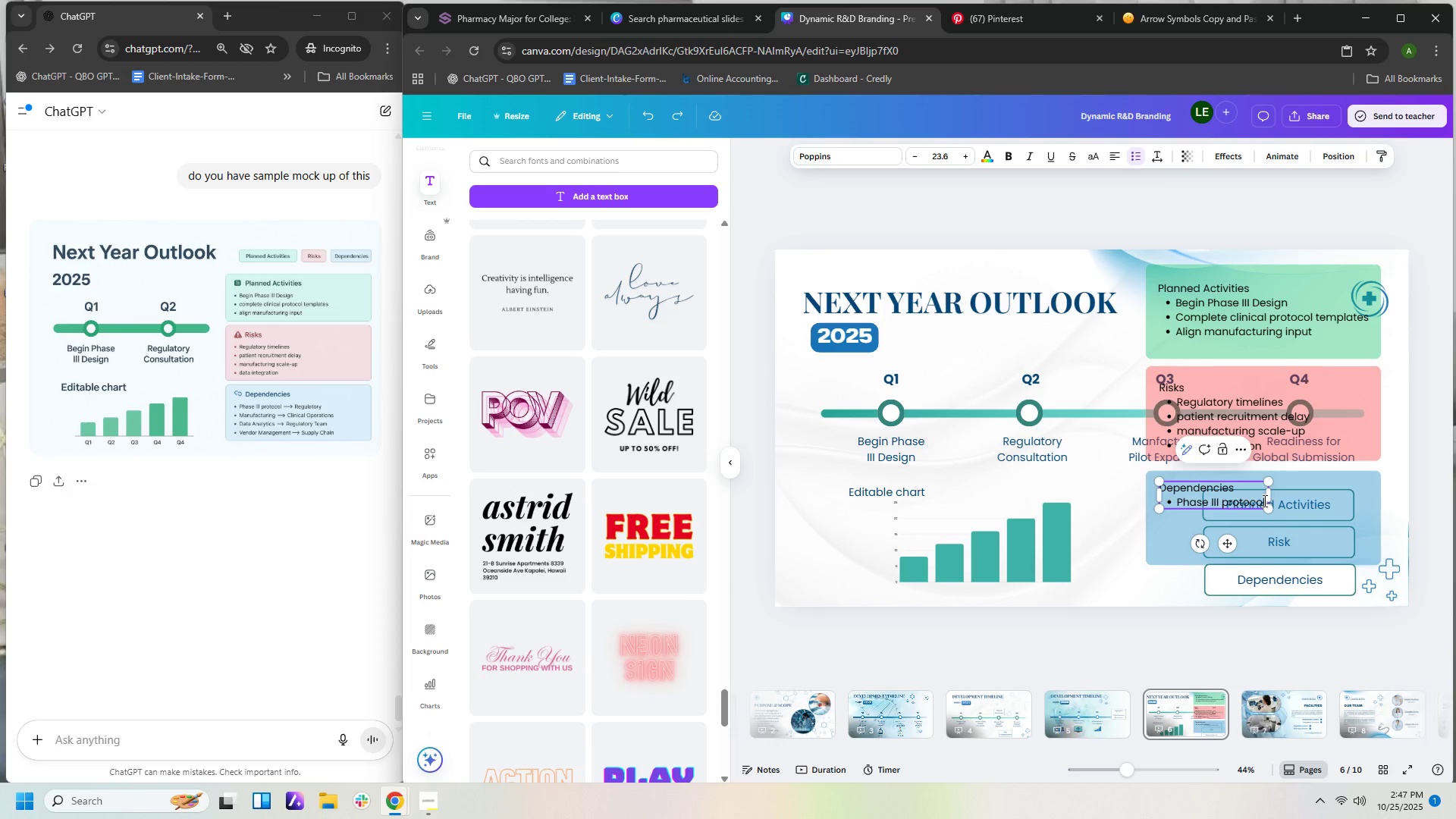 
left_click([1263, 500])
 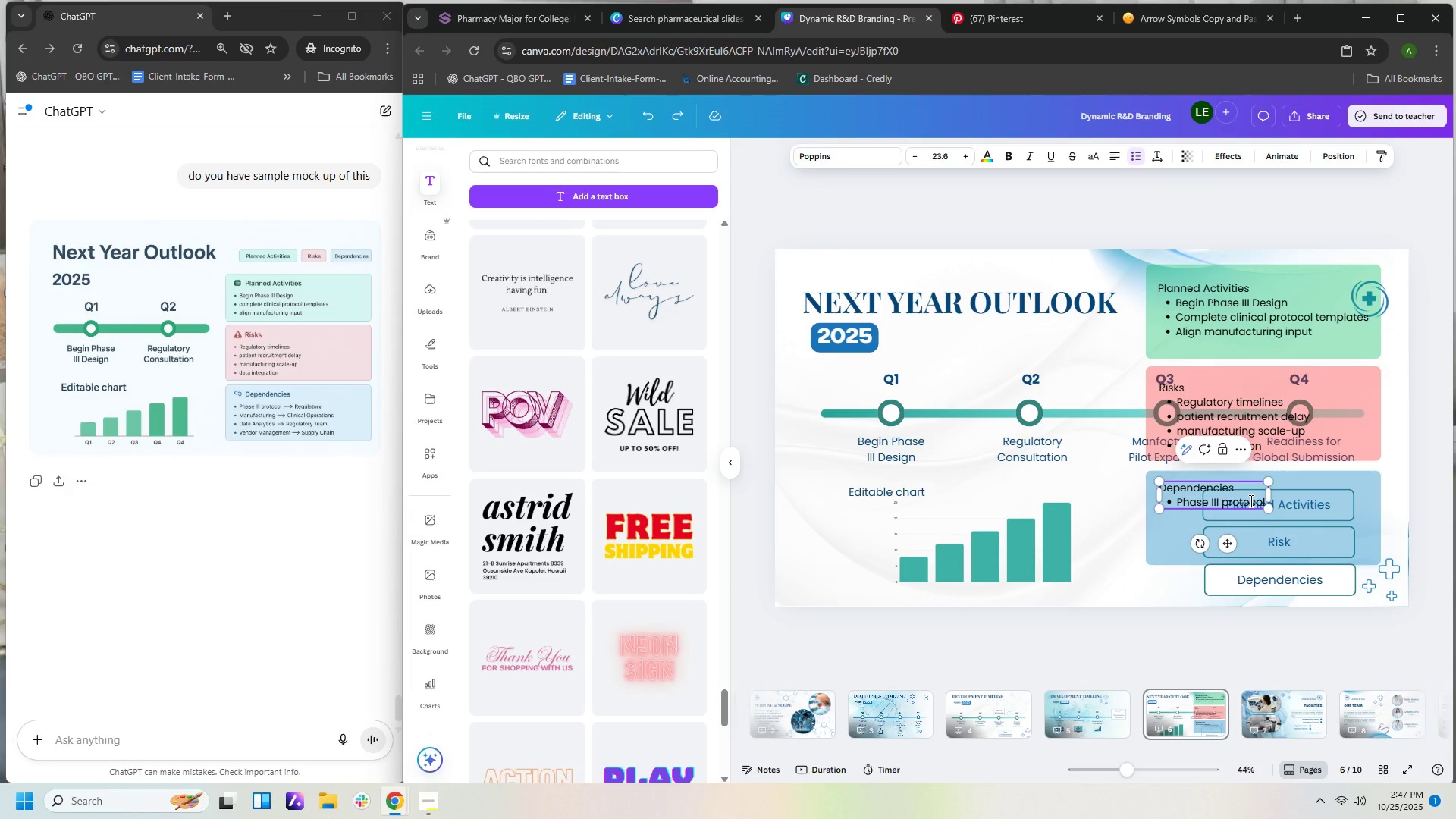 
key(ArrowRight)
 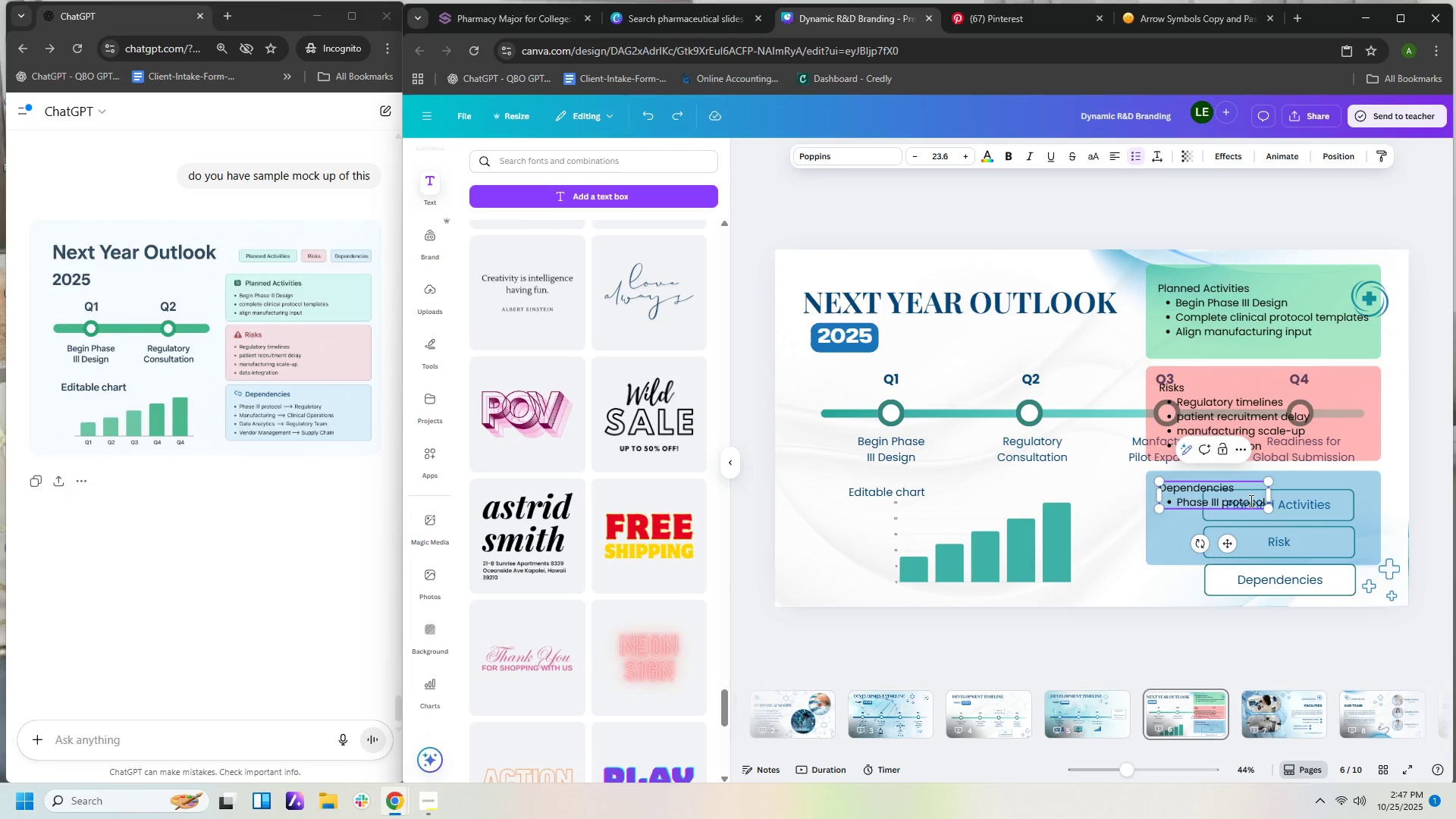 
key(ArrowRight)
 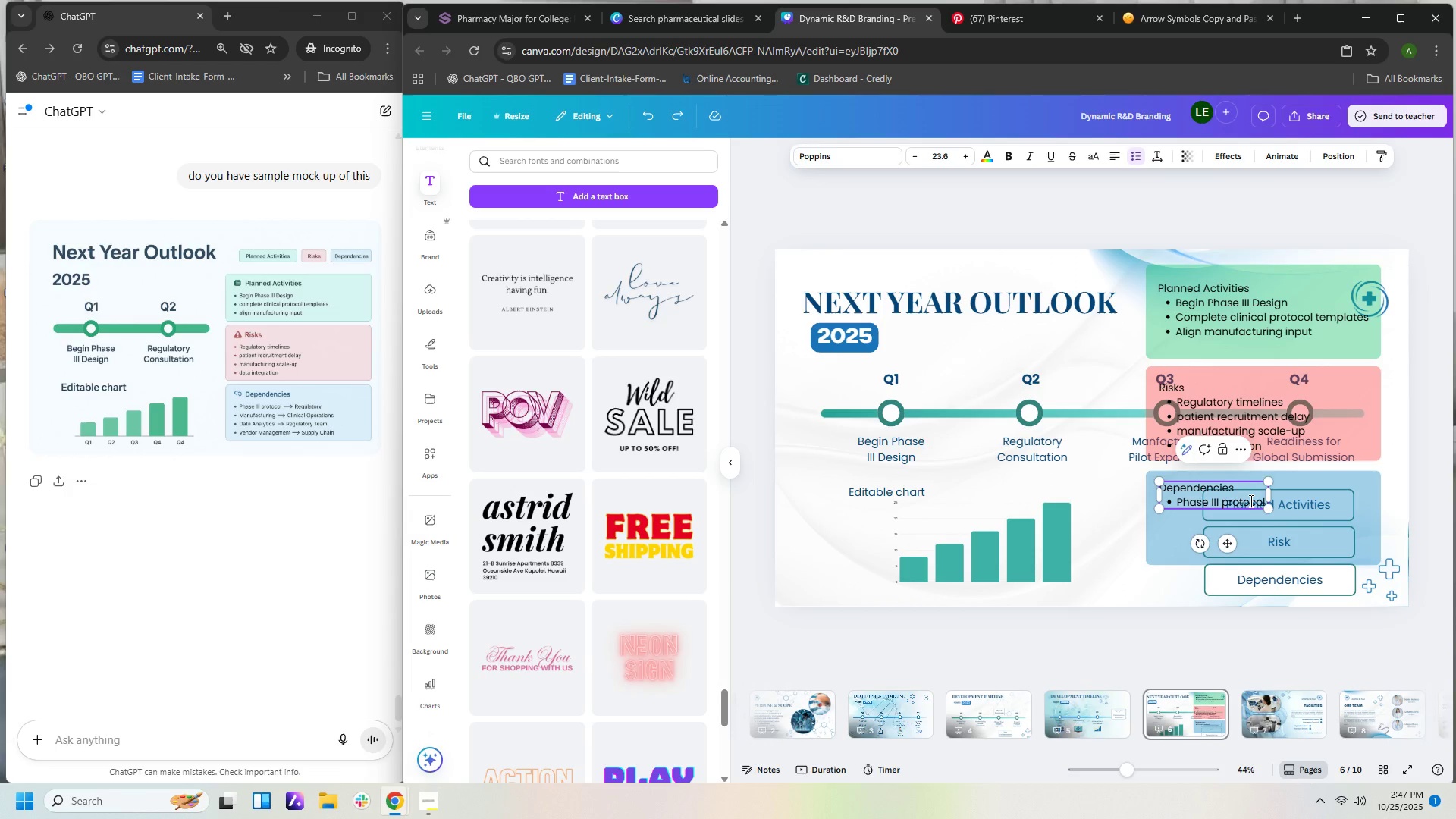 
key(Space)
 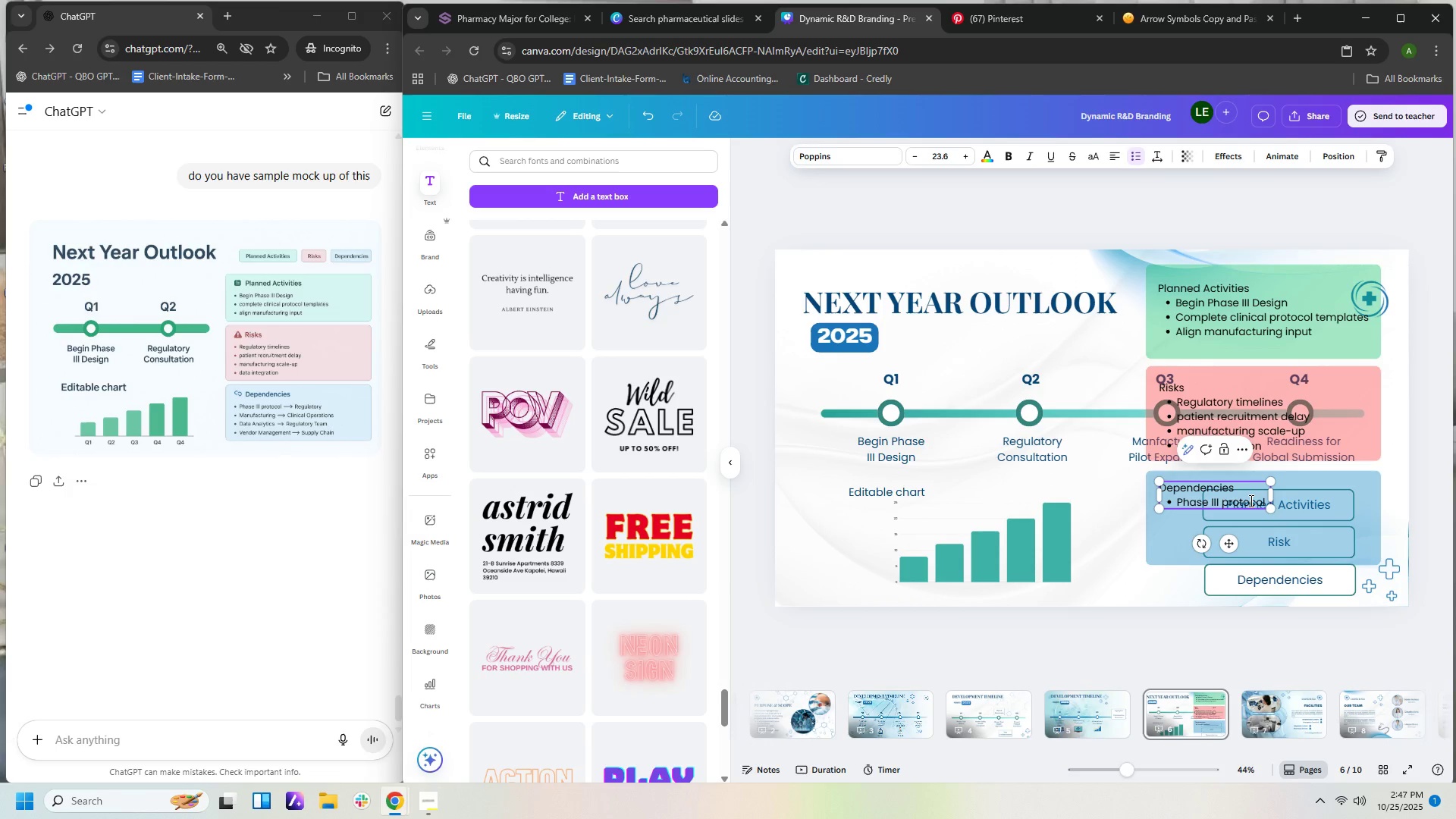 
key(Control+V)
 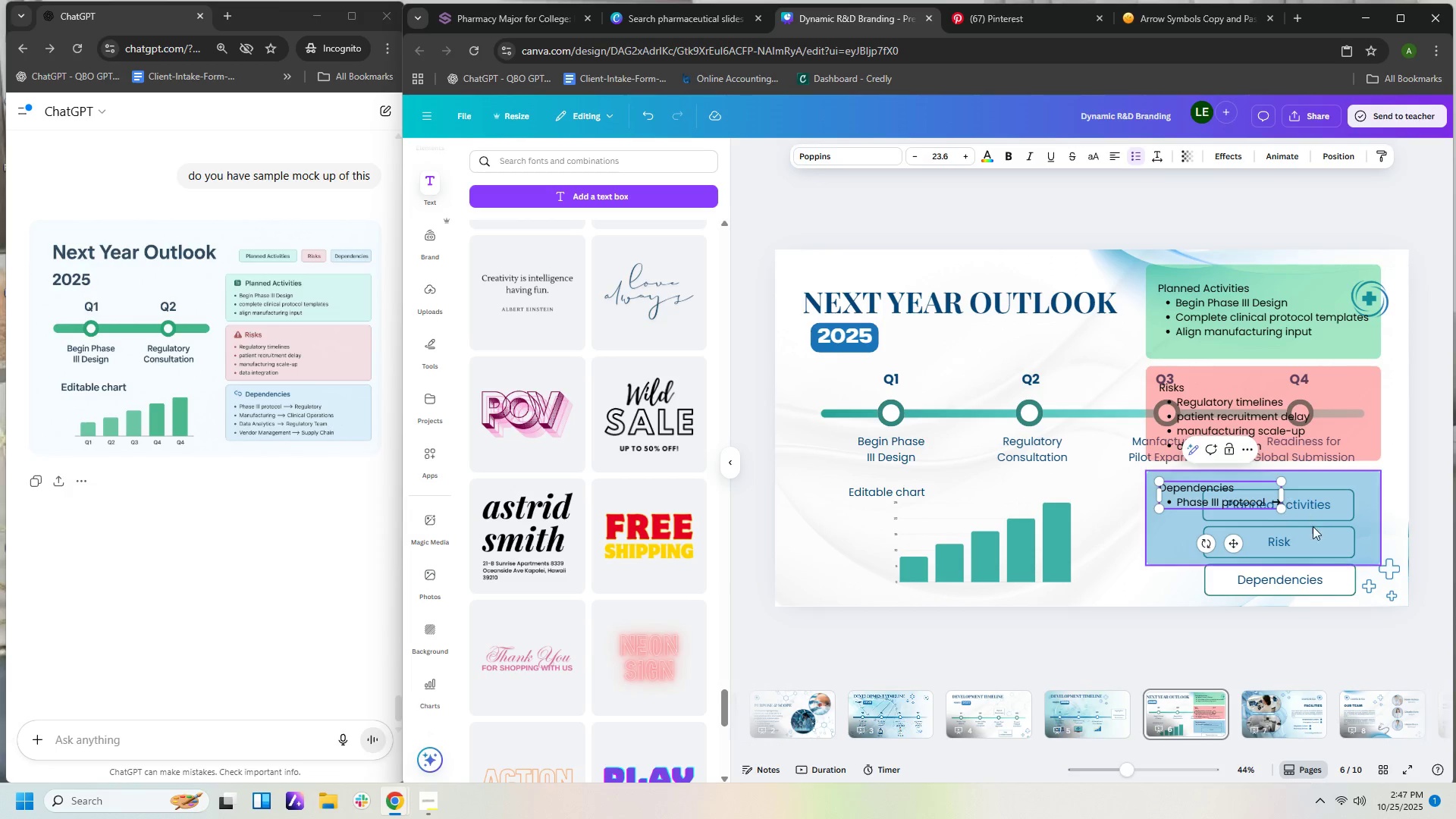 
key(Space)
 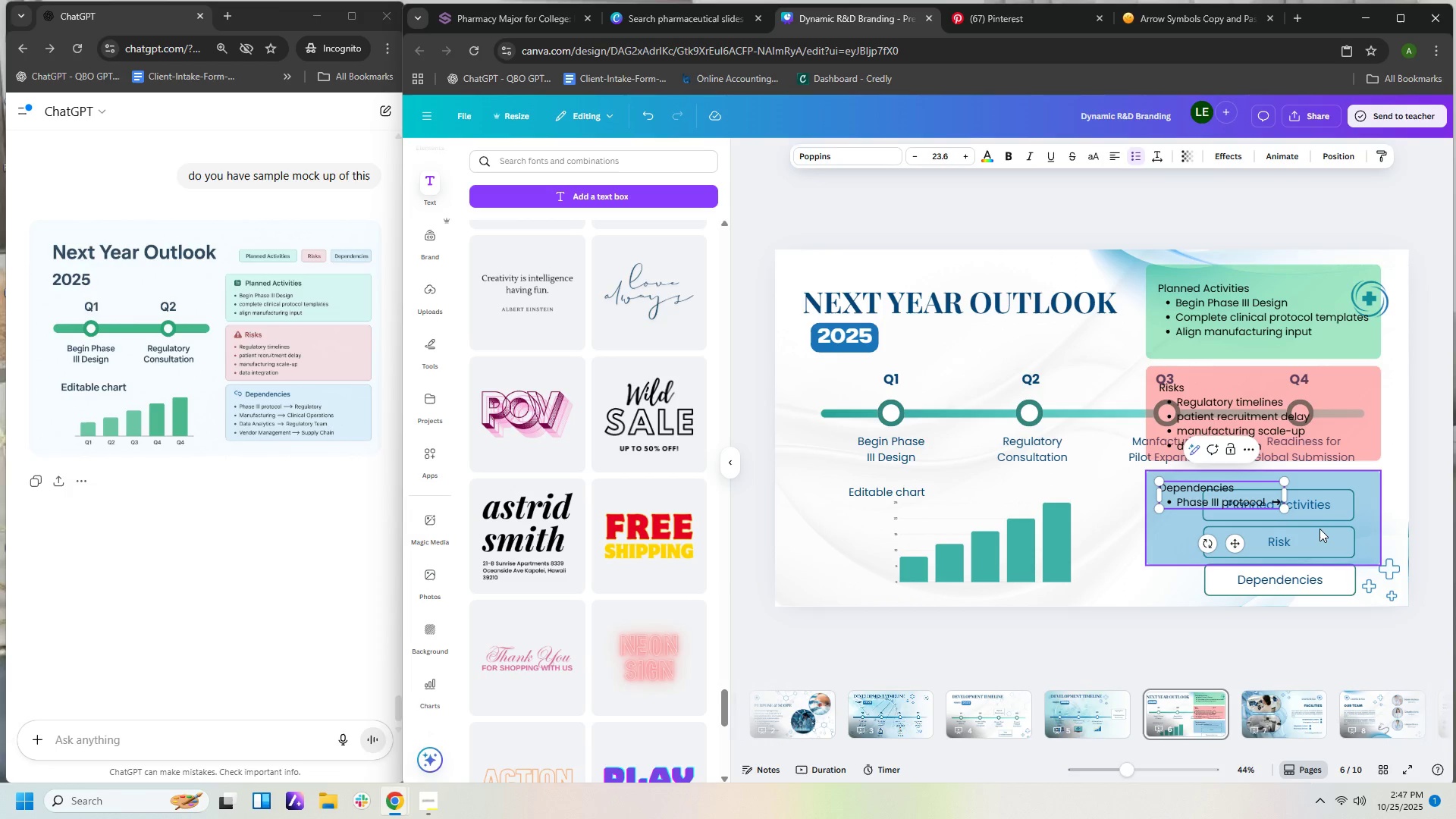 
type(Regulatory)
 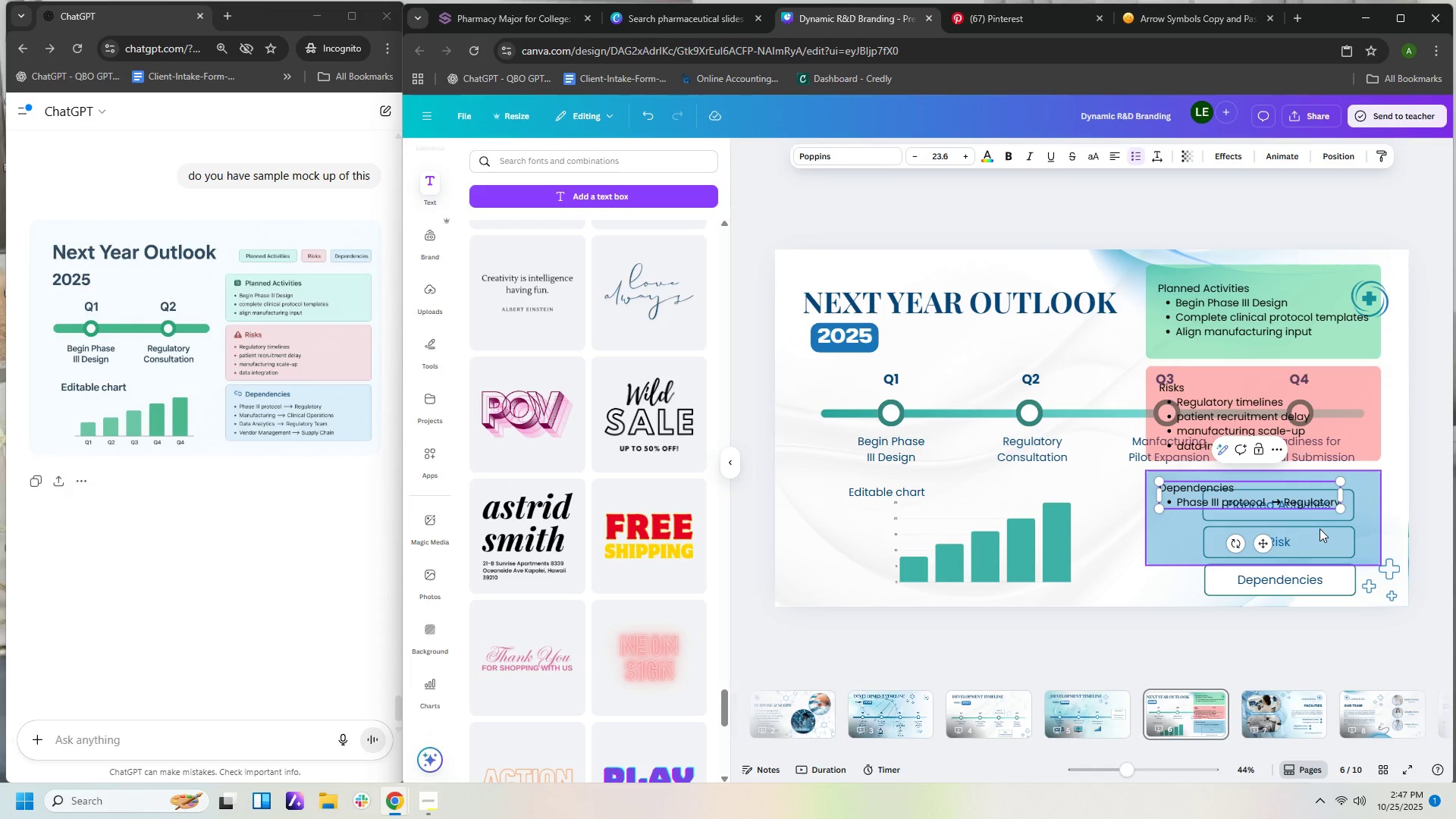 
key(Enter)
 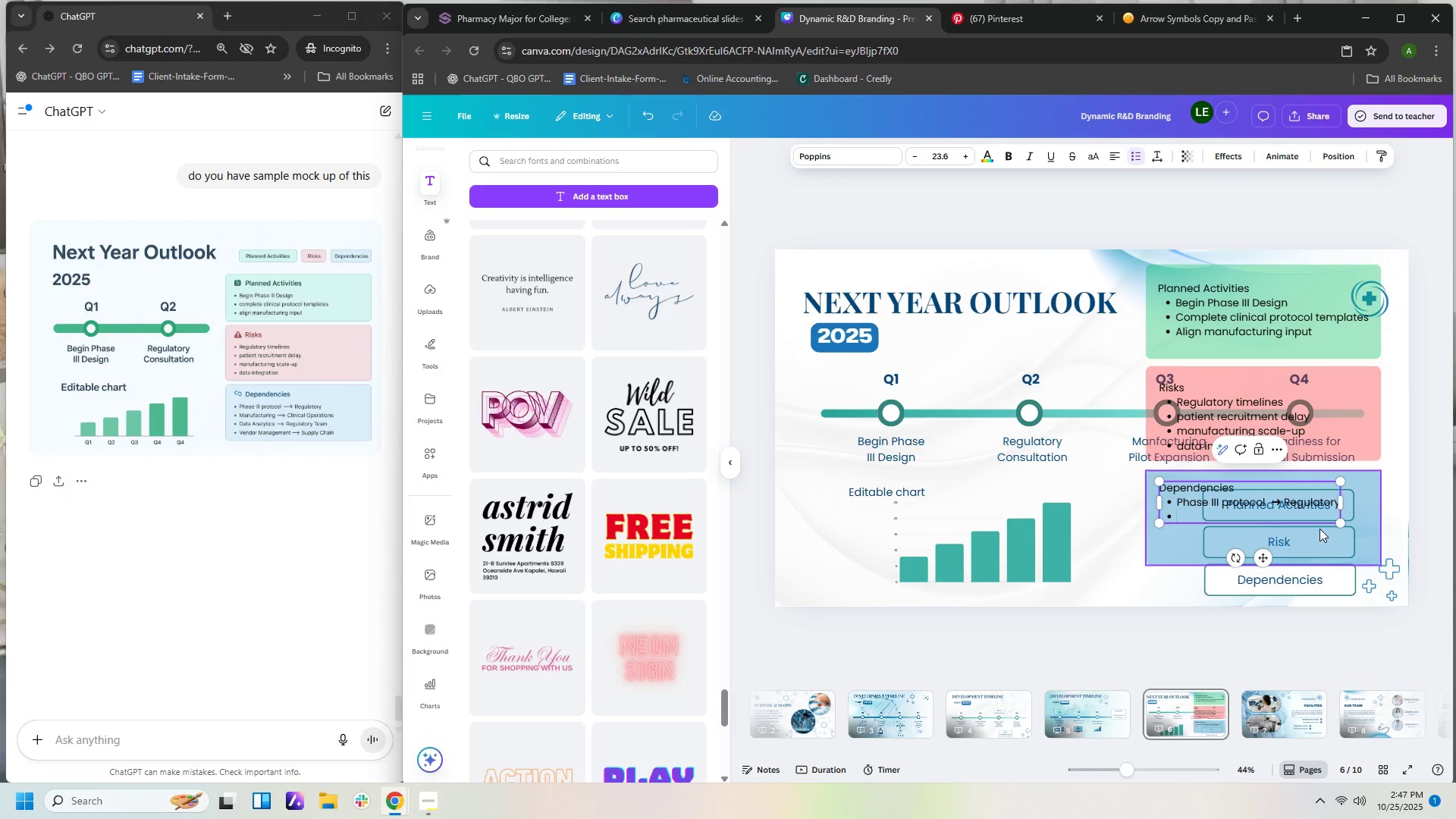 
type(Manufacturing )
 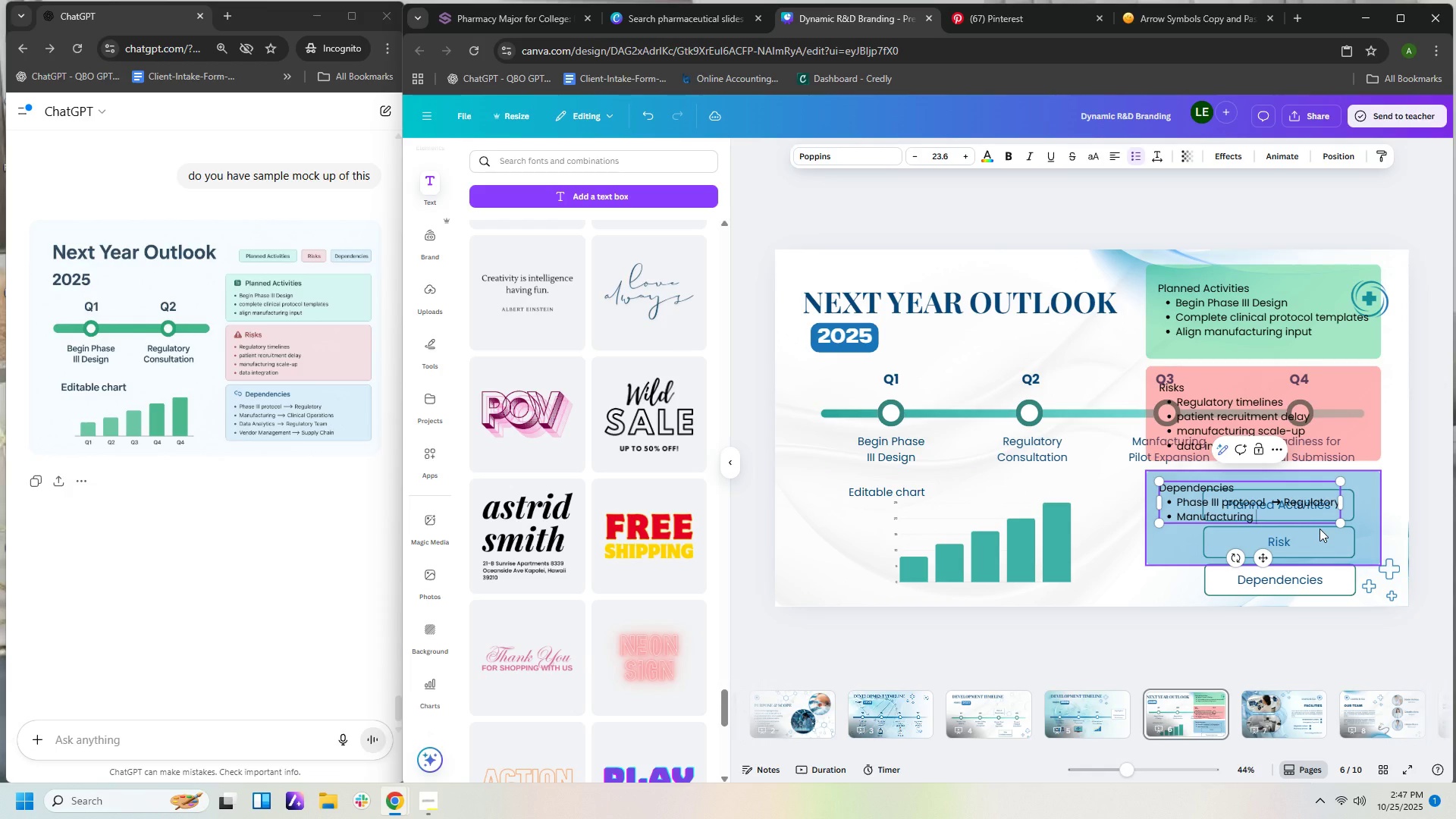 
key(Control+ControlLeft)
 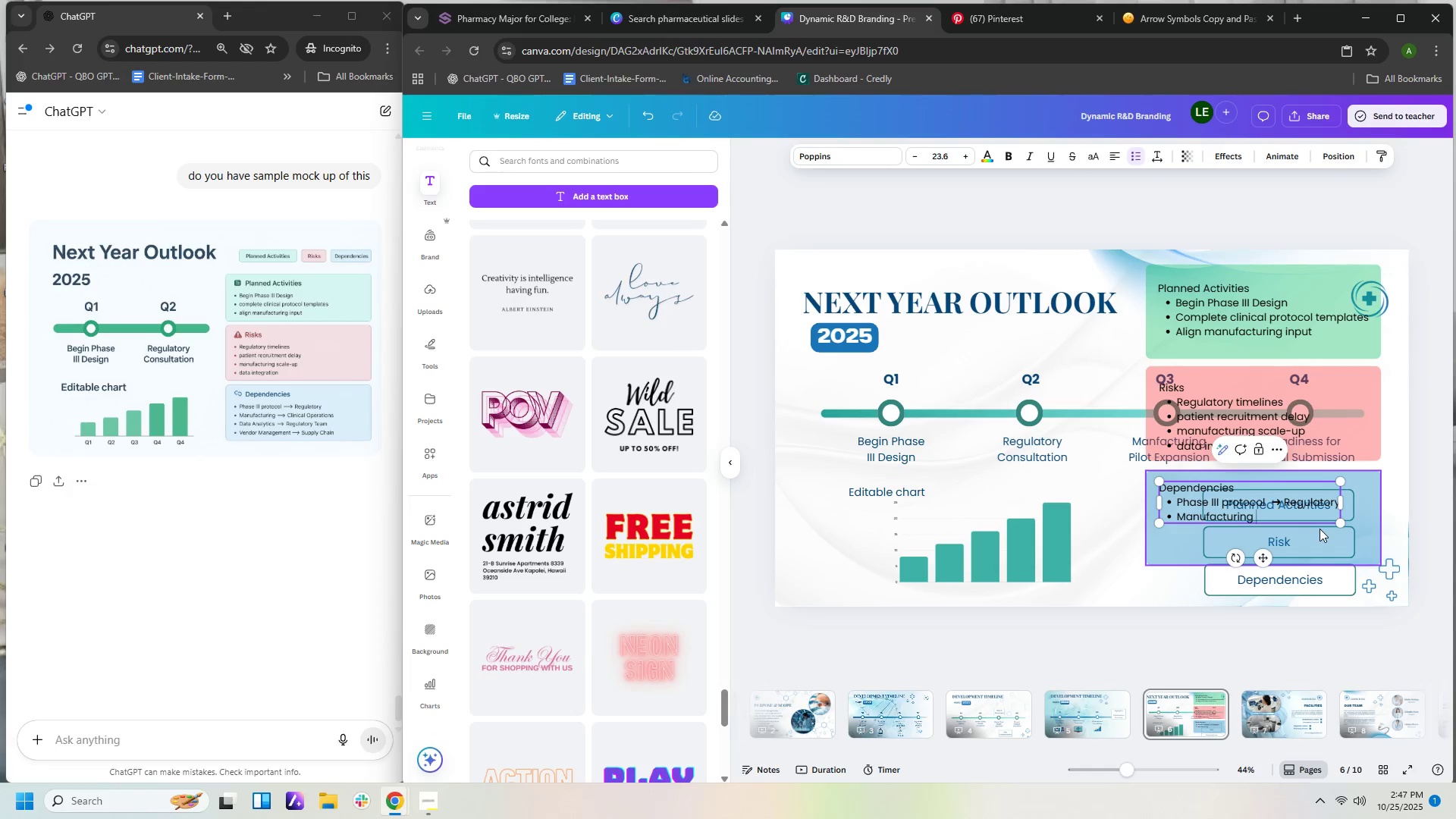 
key(Control+V)
 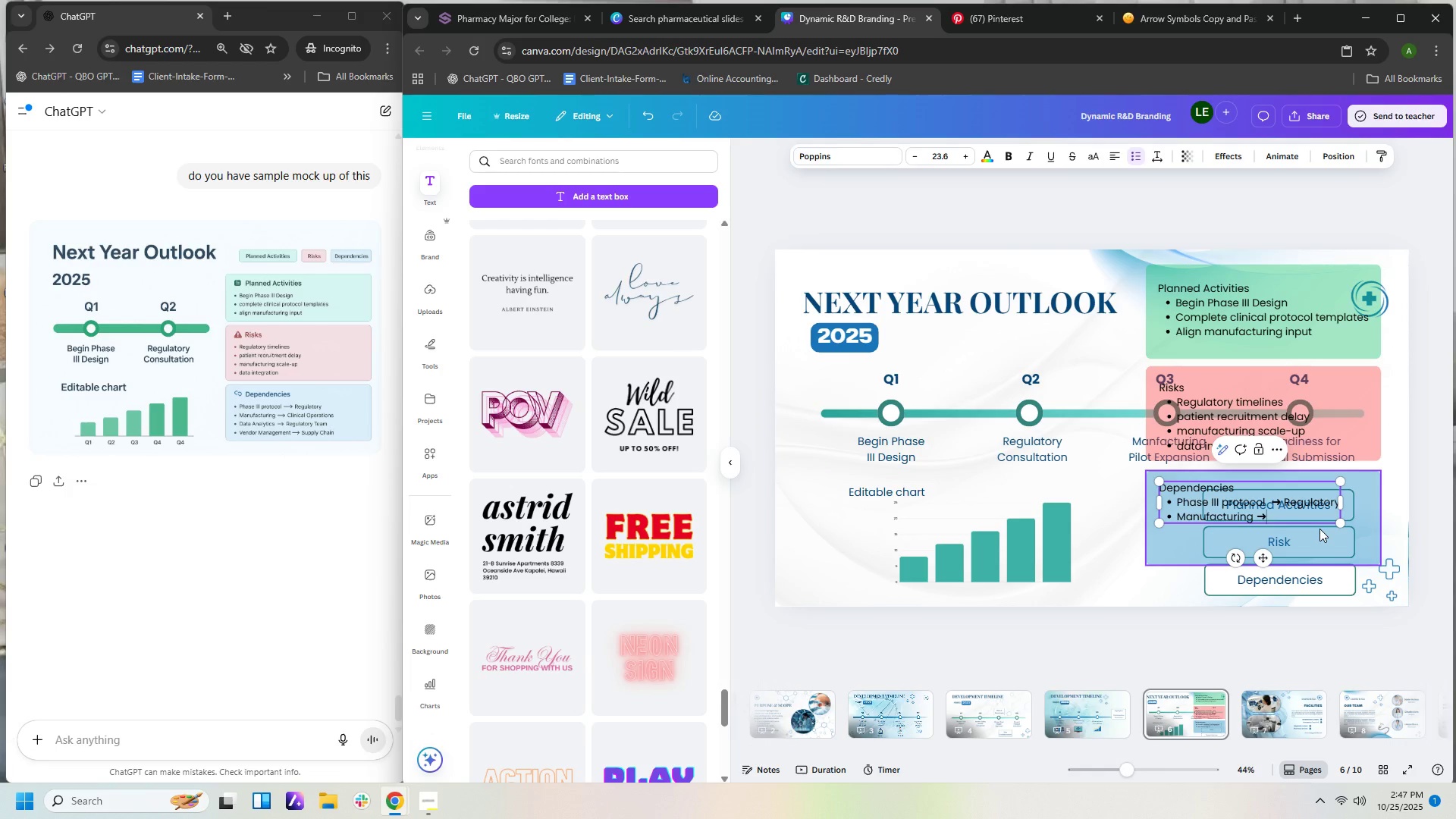 
type( Clinical Operar)
key(Backspace)
type(tions)
 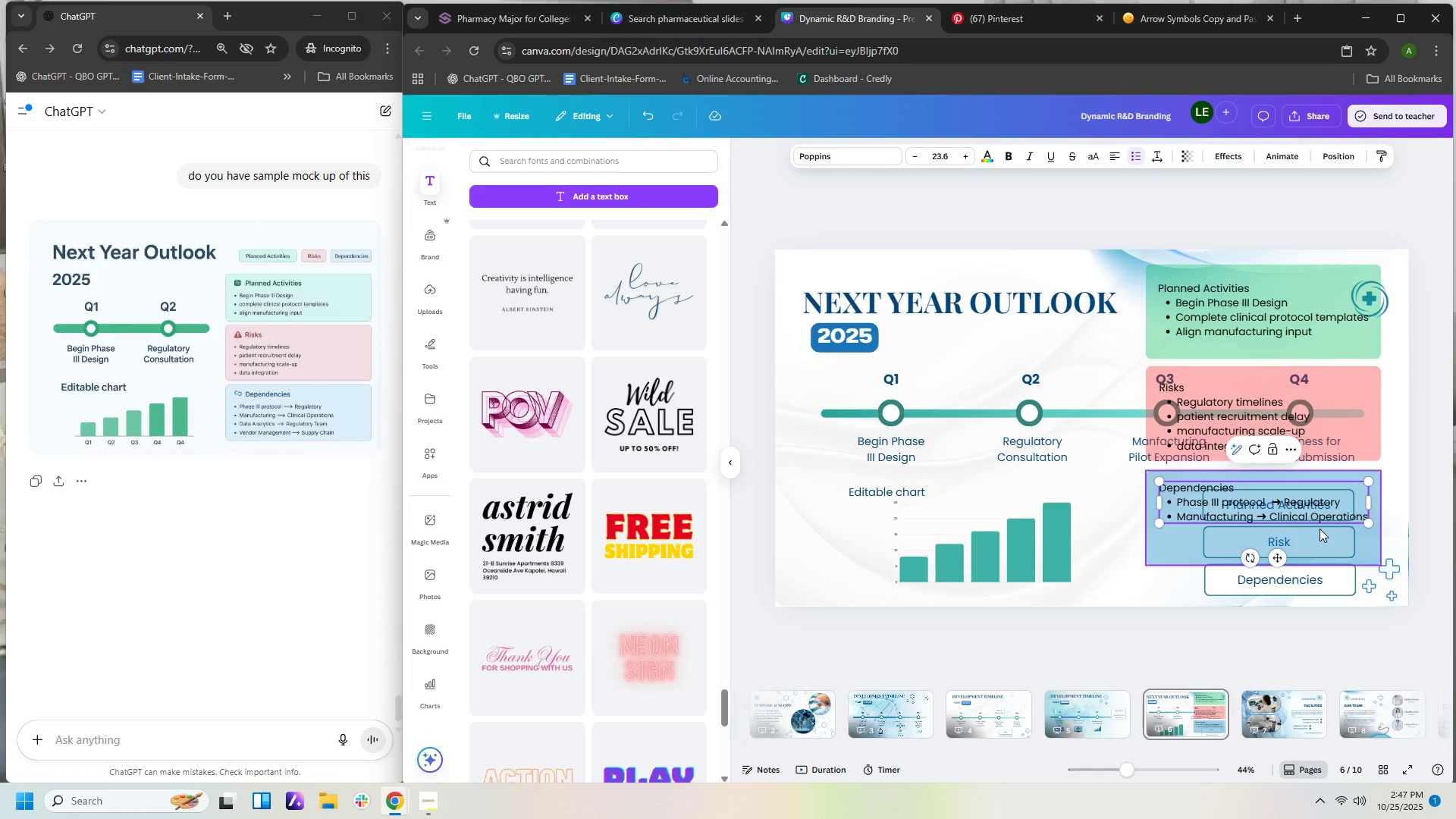 
key(Enter)
 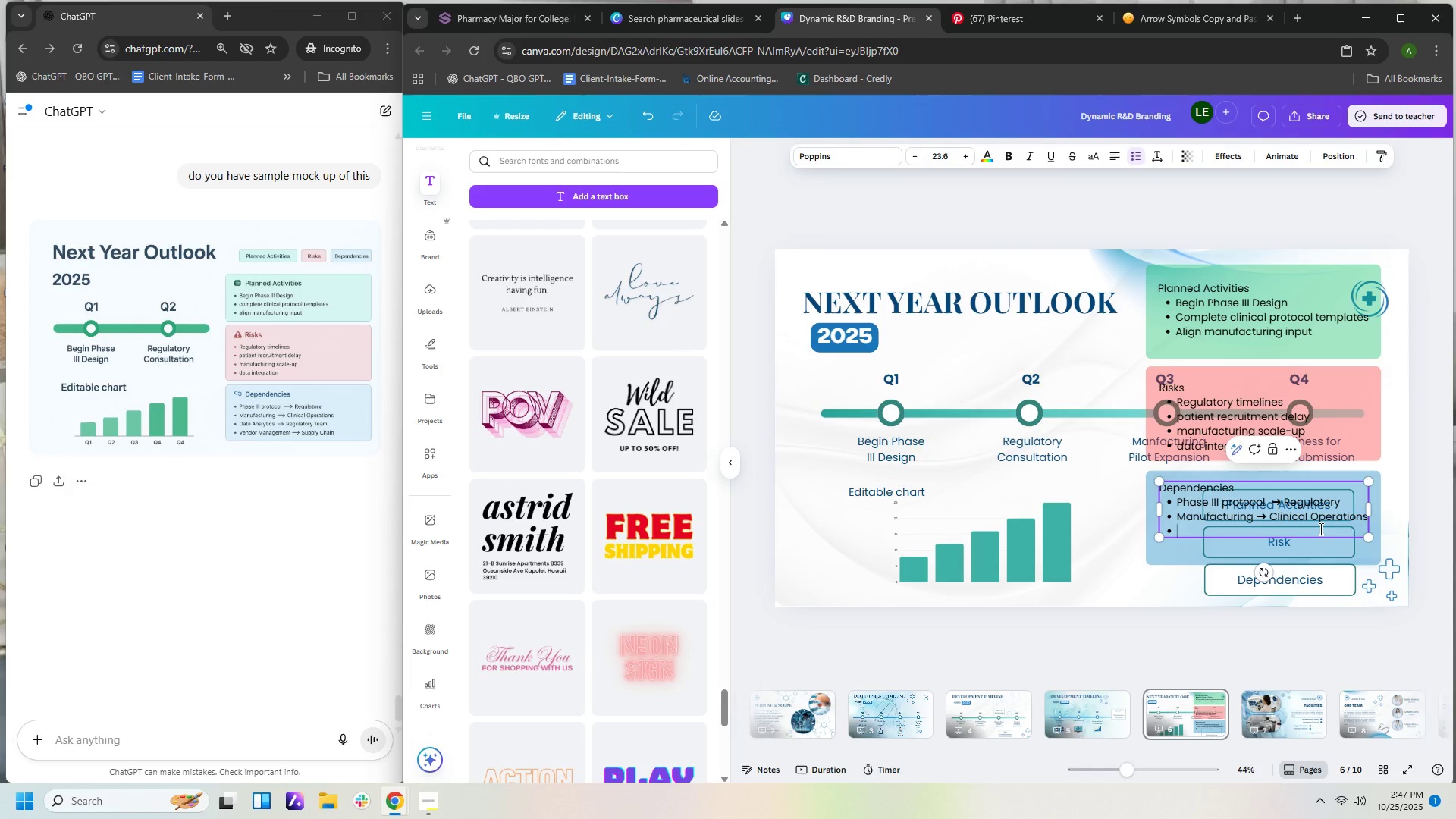 
type(Data Analytics )
 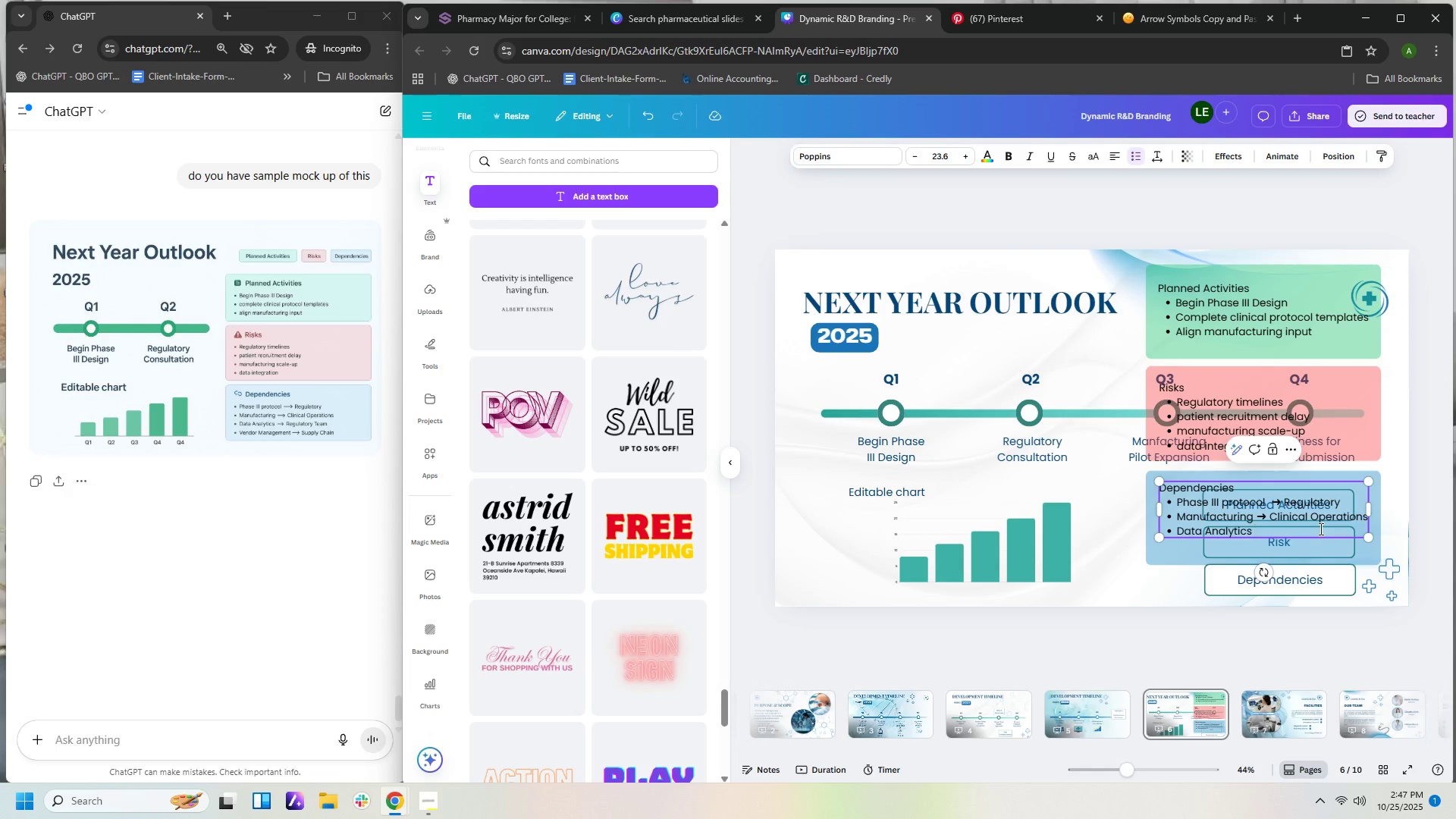 
wait(13.07)
 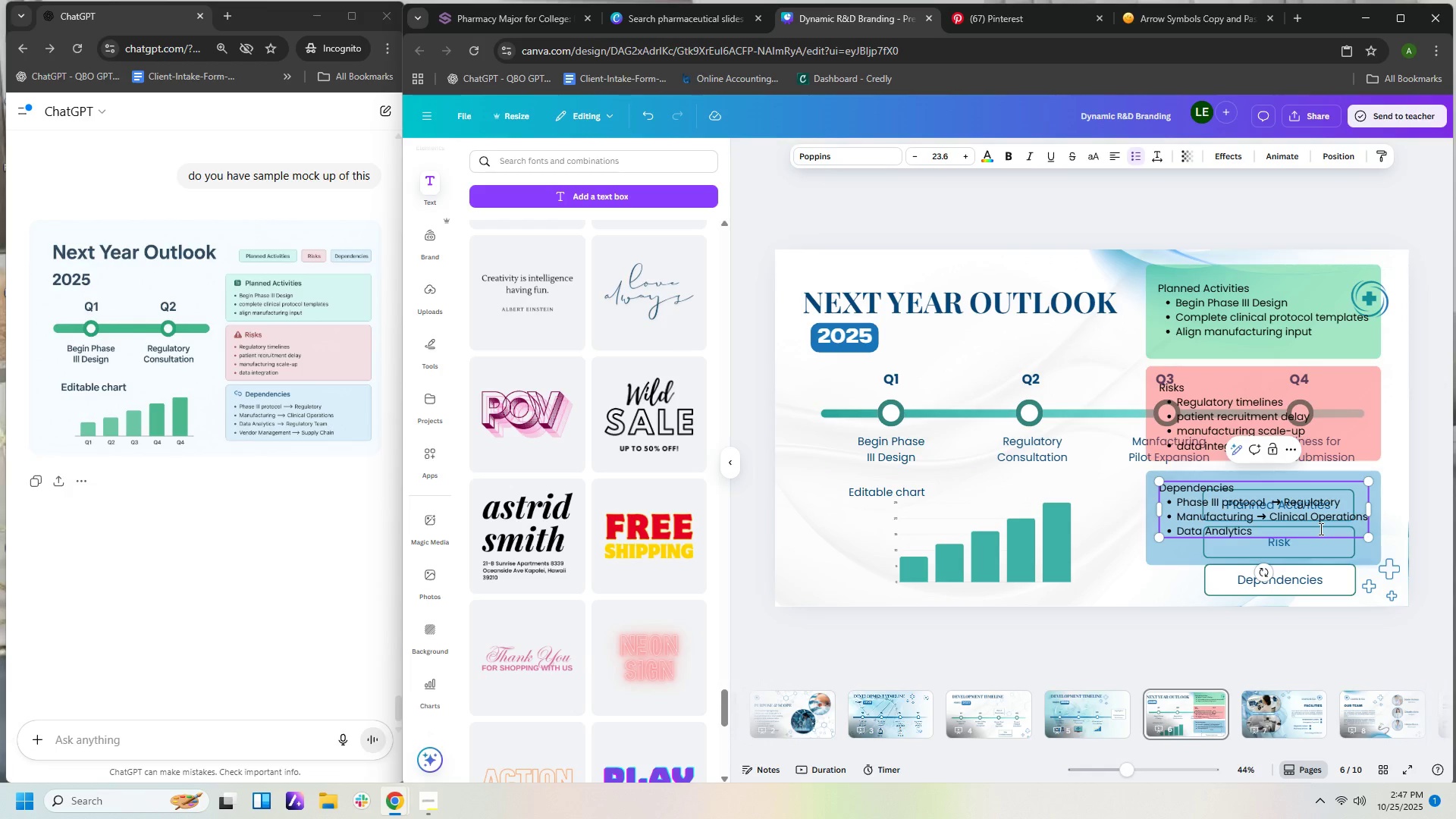 
key(Control+V)
 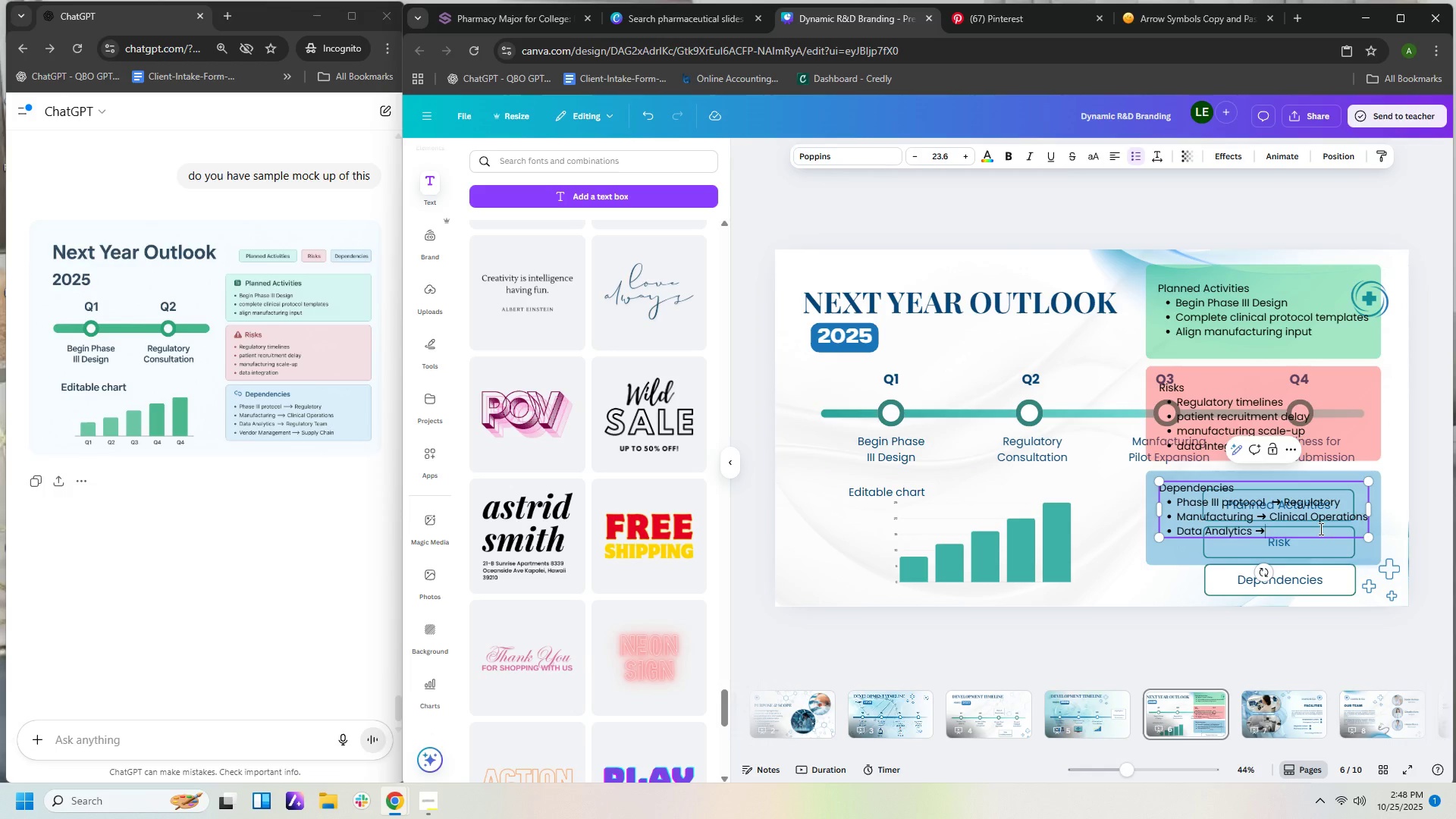 
key(Space)
 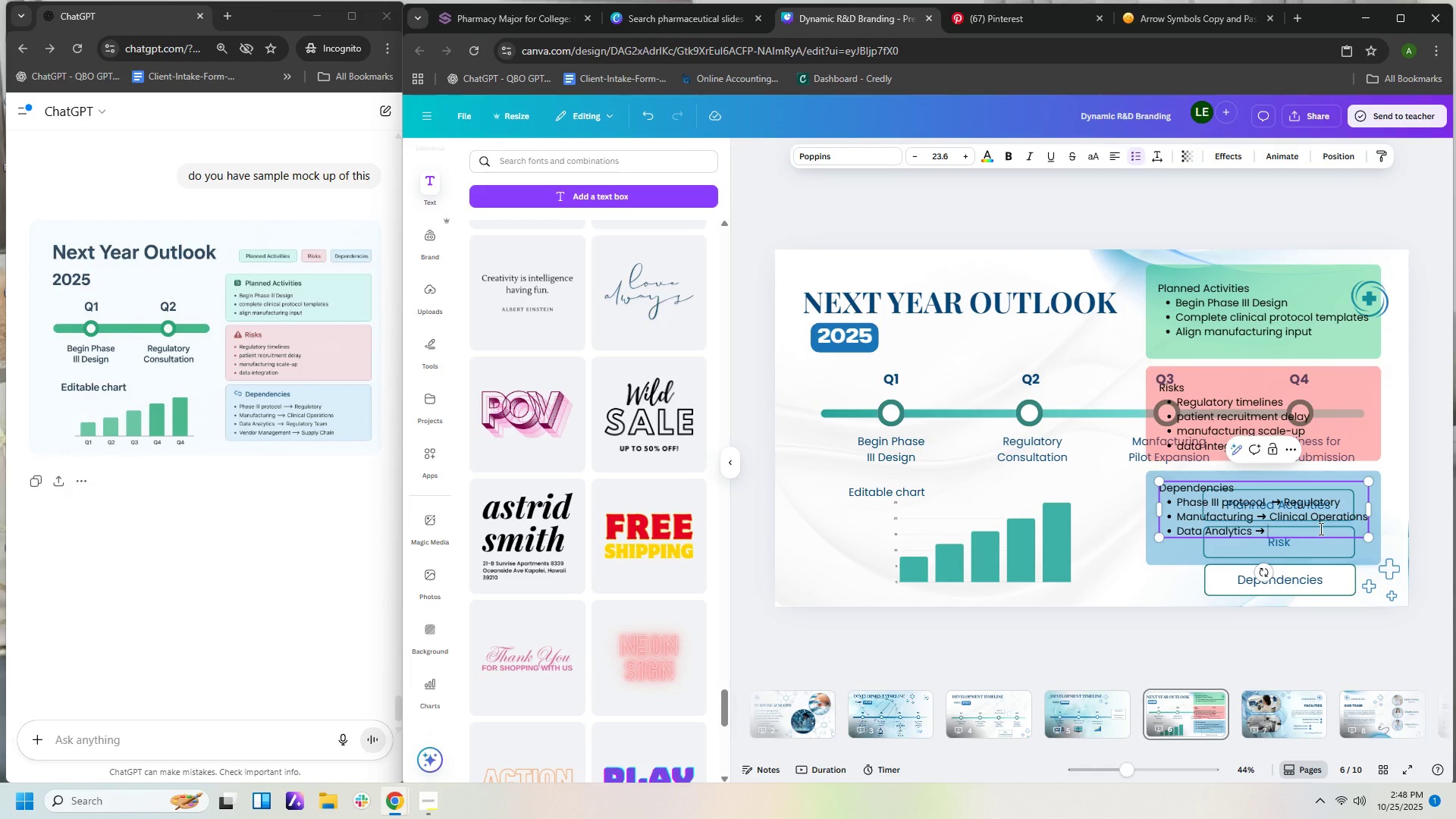 
wait(6.18)
 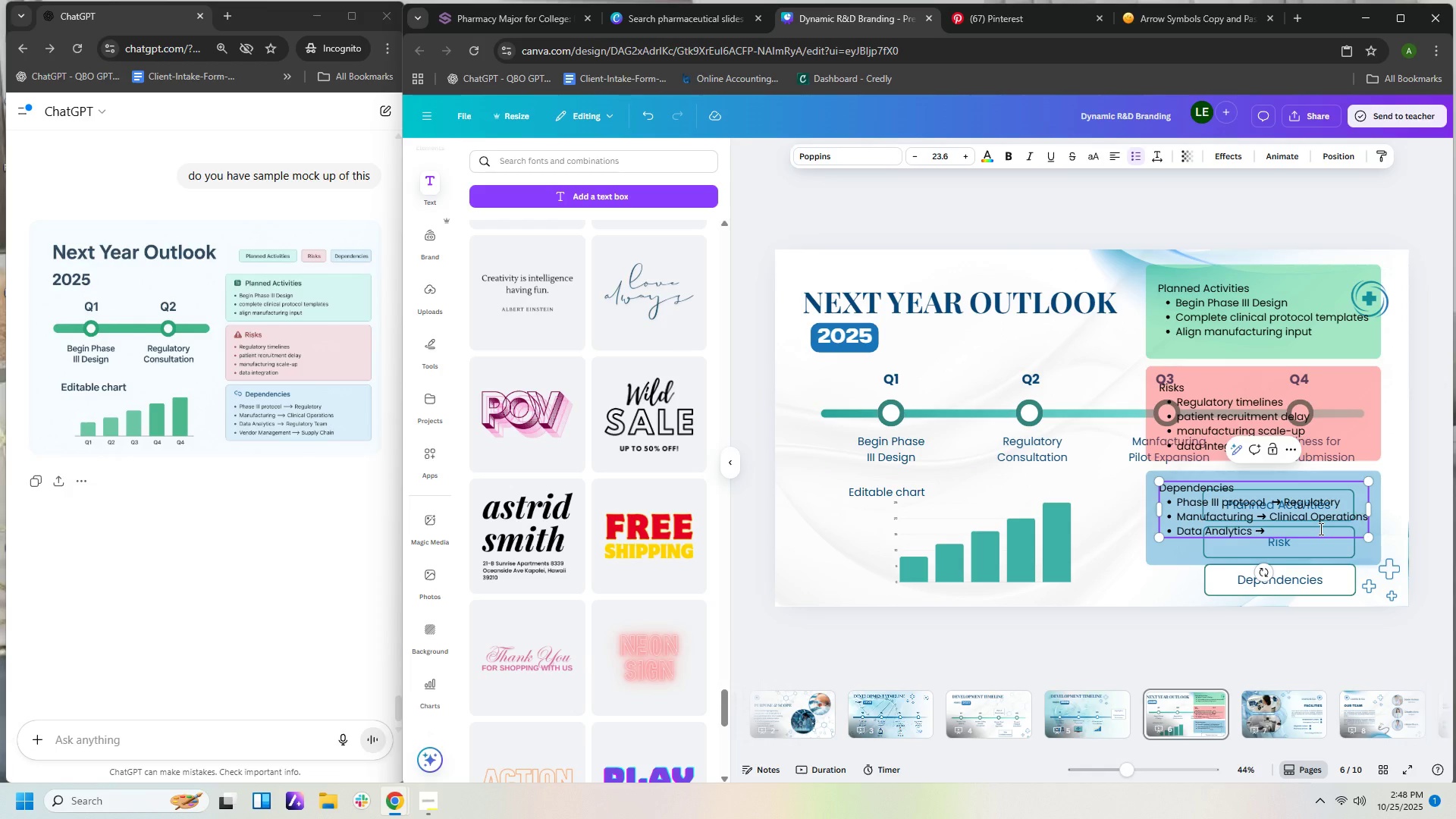 
type(re)
key(Backspace)
key(Backspace)
type(Regulatory Team)
 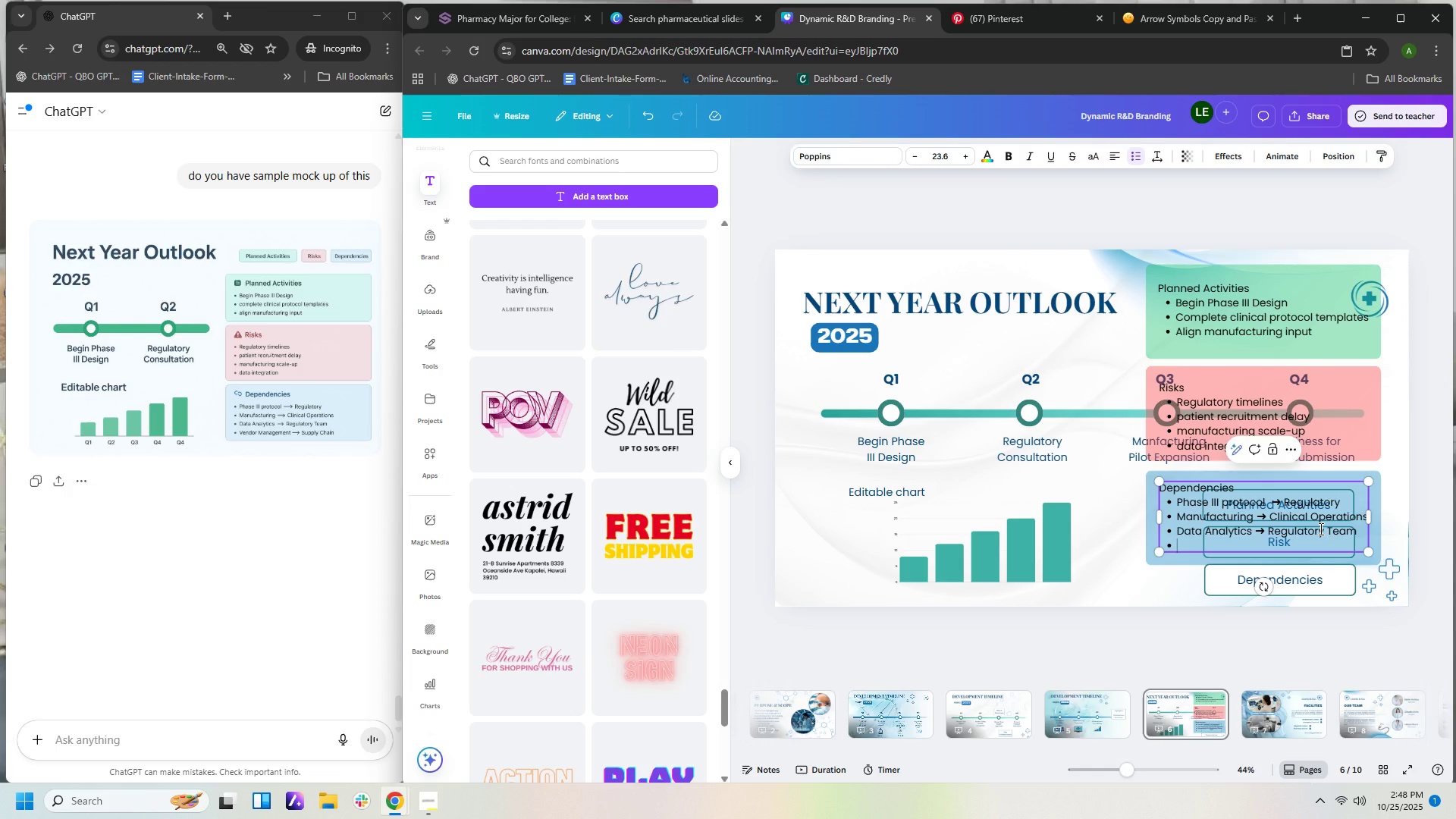 
 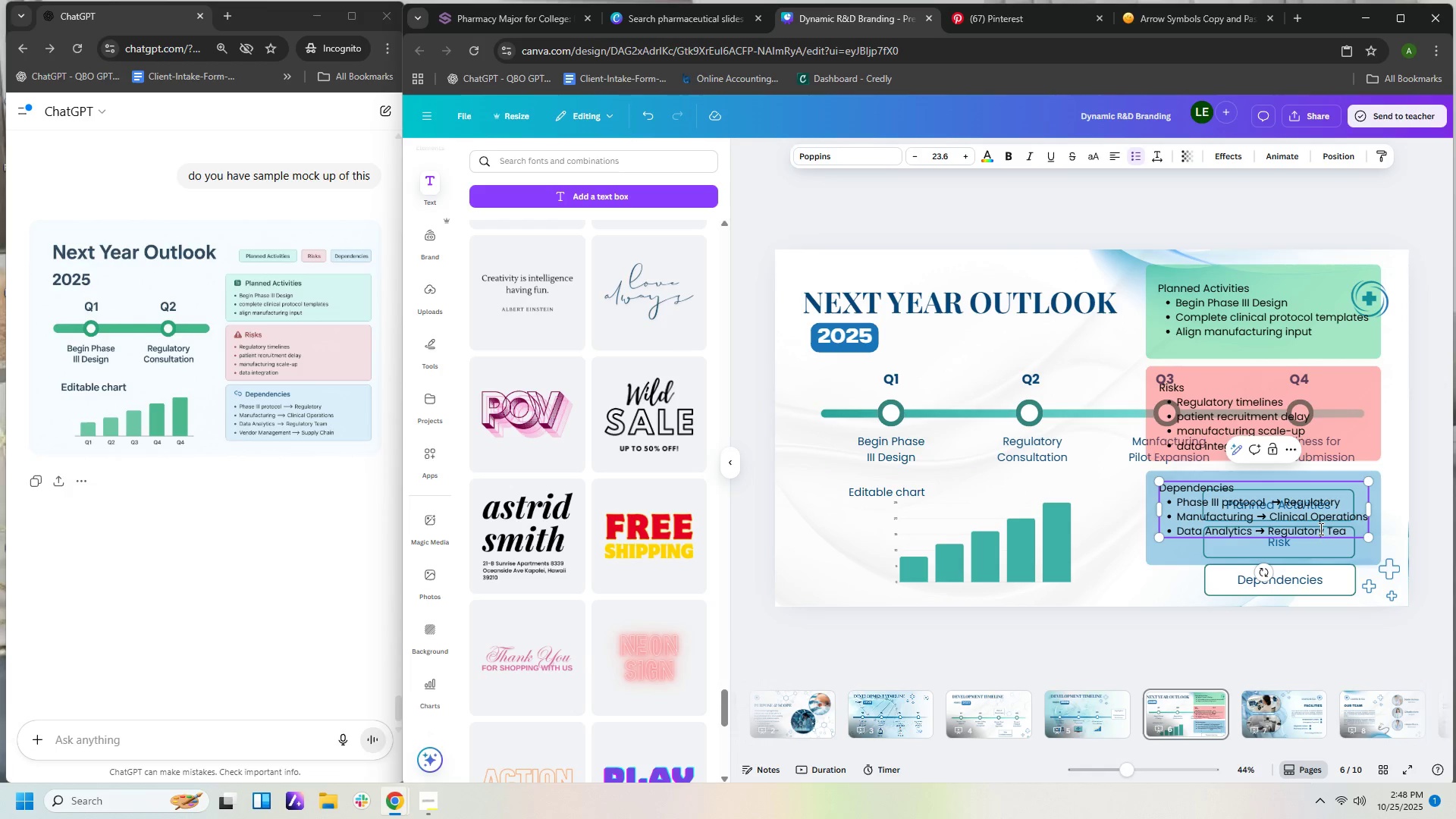 
key(Enter)
 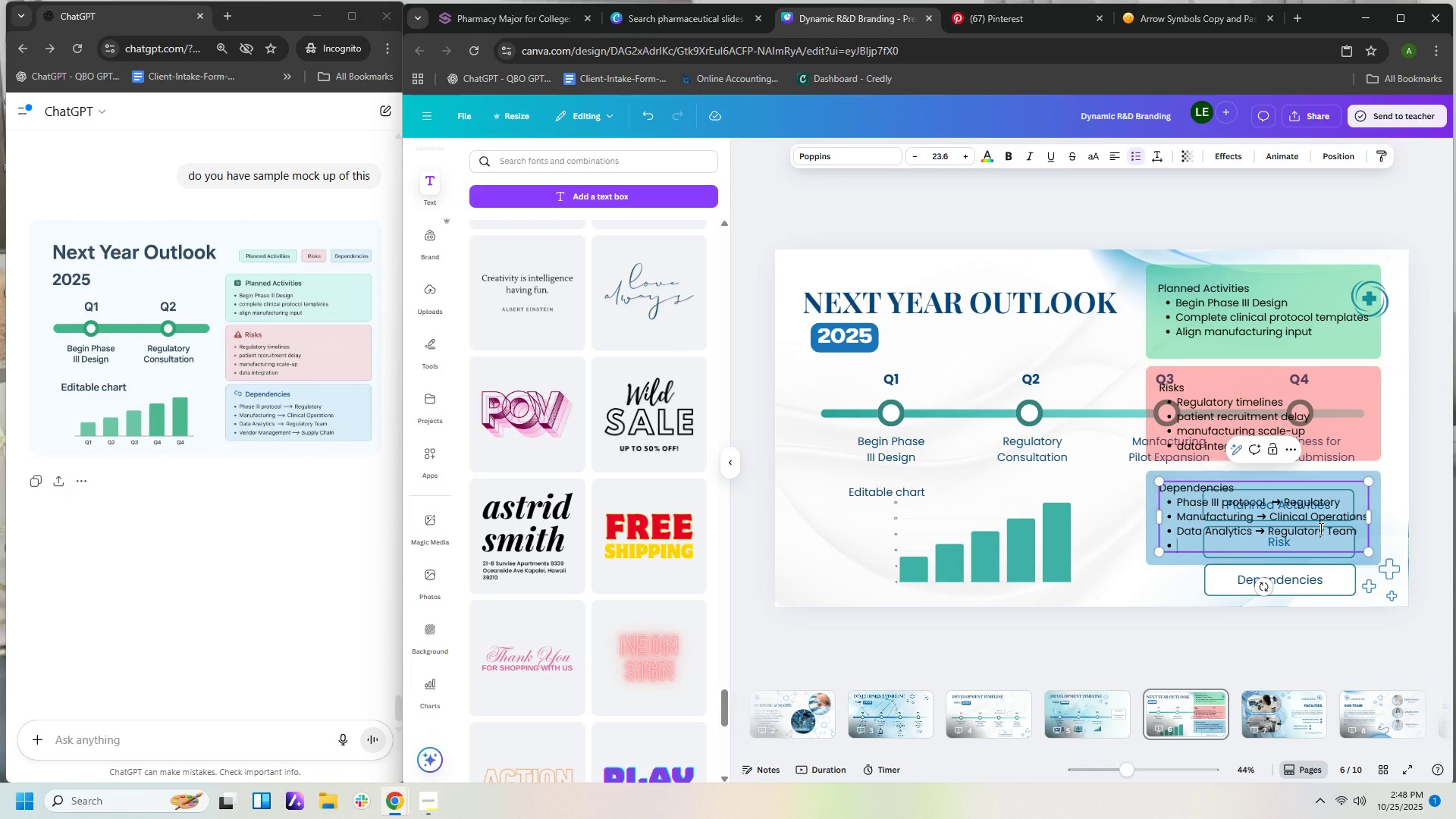 
type(Vendor Mna)
key(Backspace)
key(Backspace)
type(anagemeny)
key(Backspace)
type(t )
 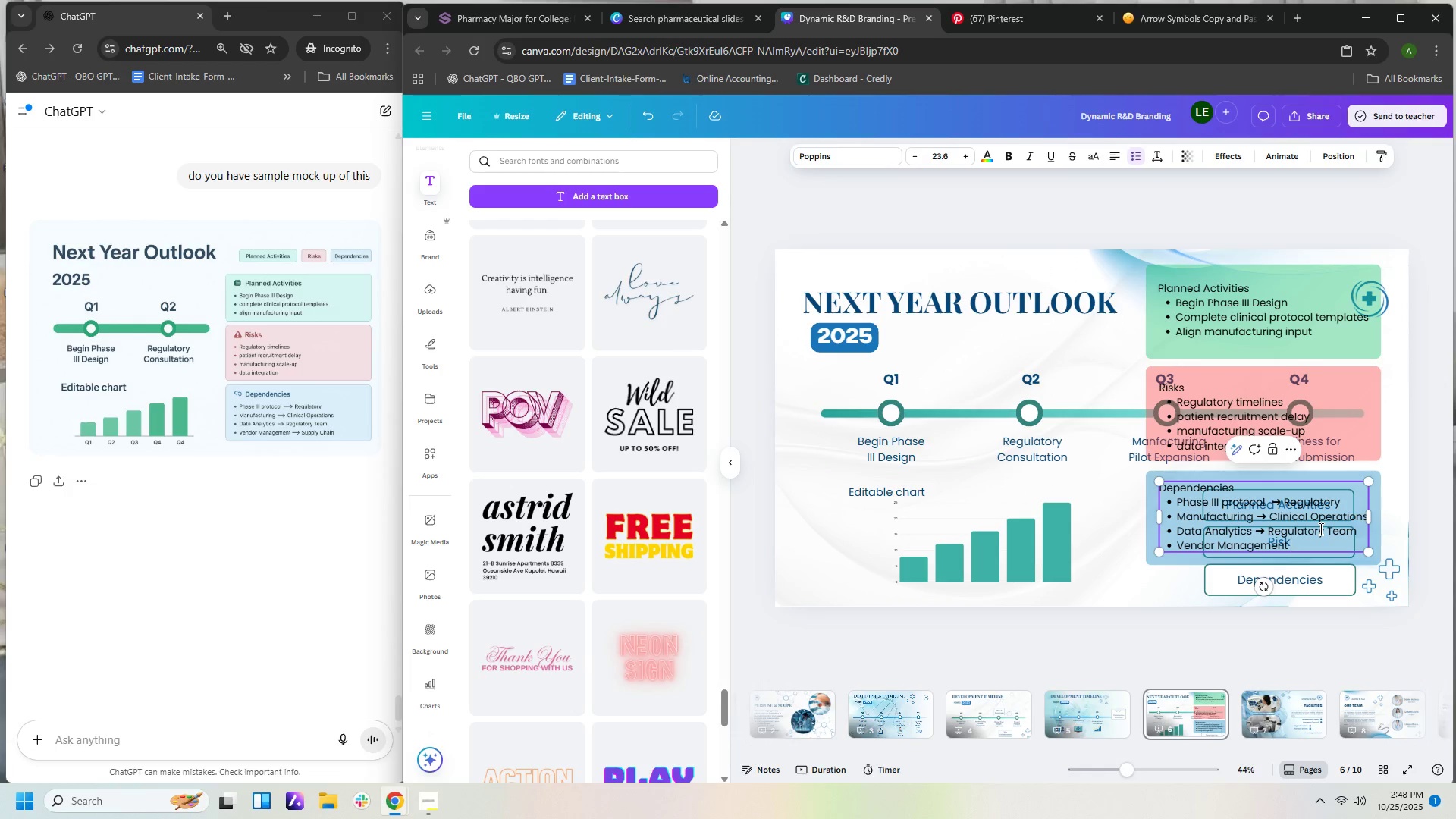 
key(Control+ControlLeft)
 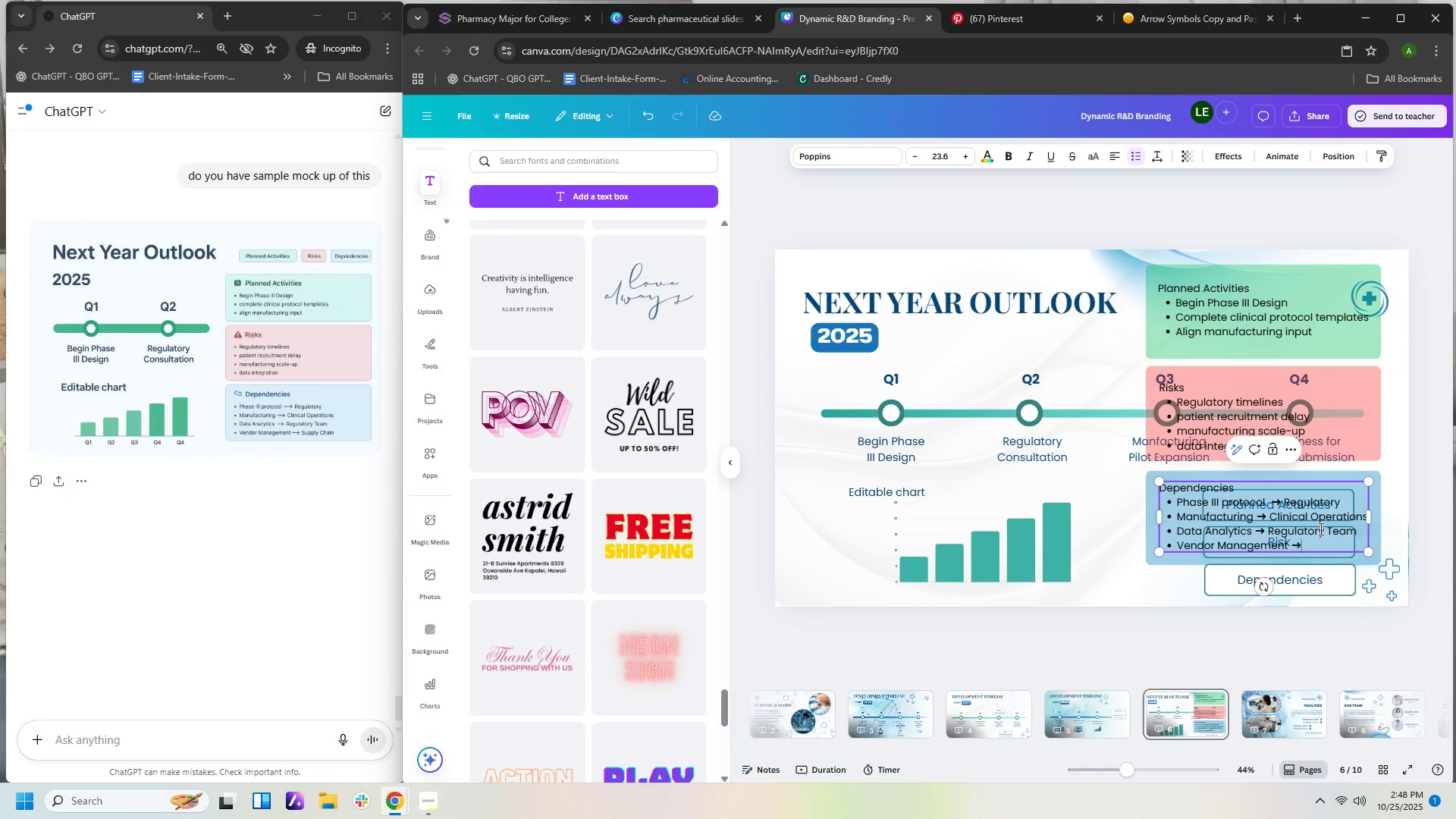 
key(Control+V)
 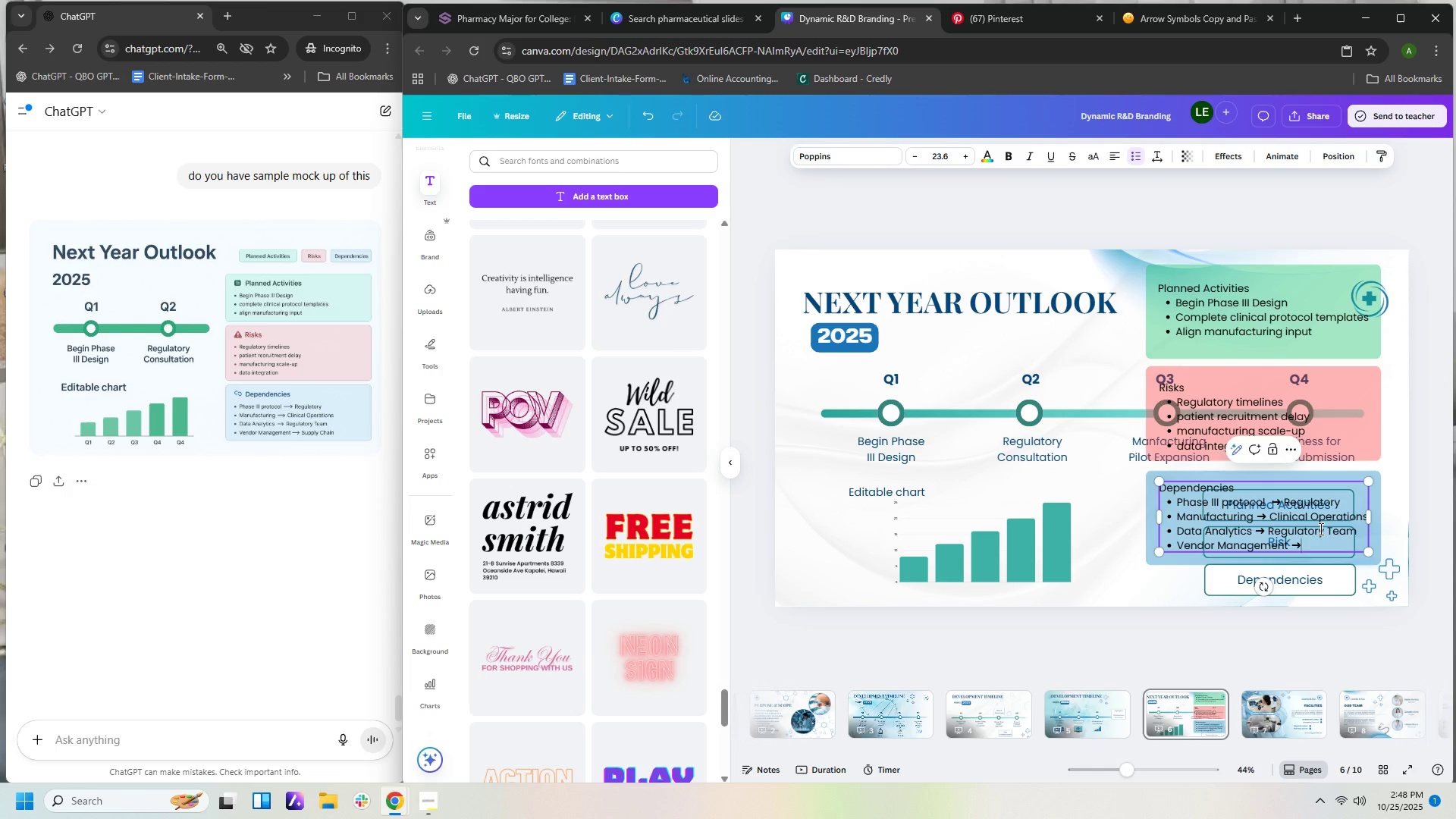 
type( Supply Chain)
 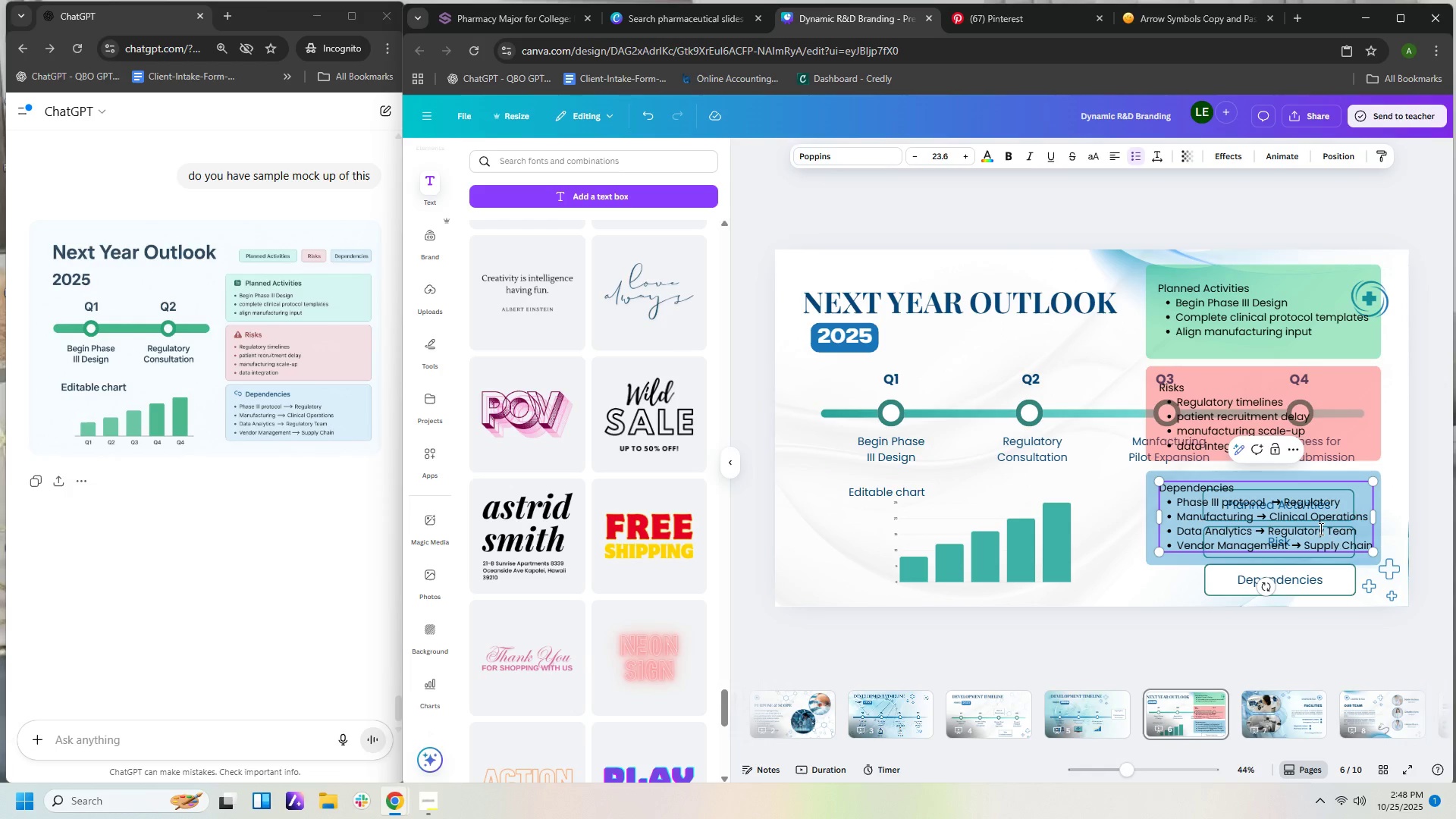 
left_click([1152, 593])
 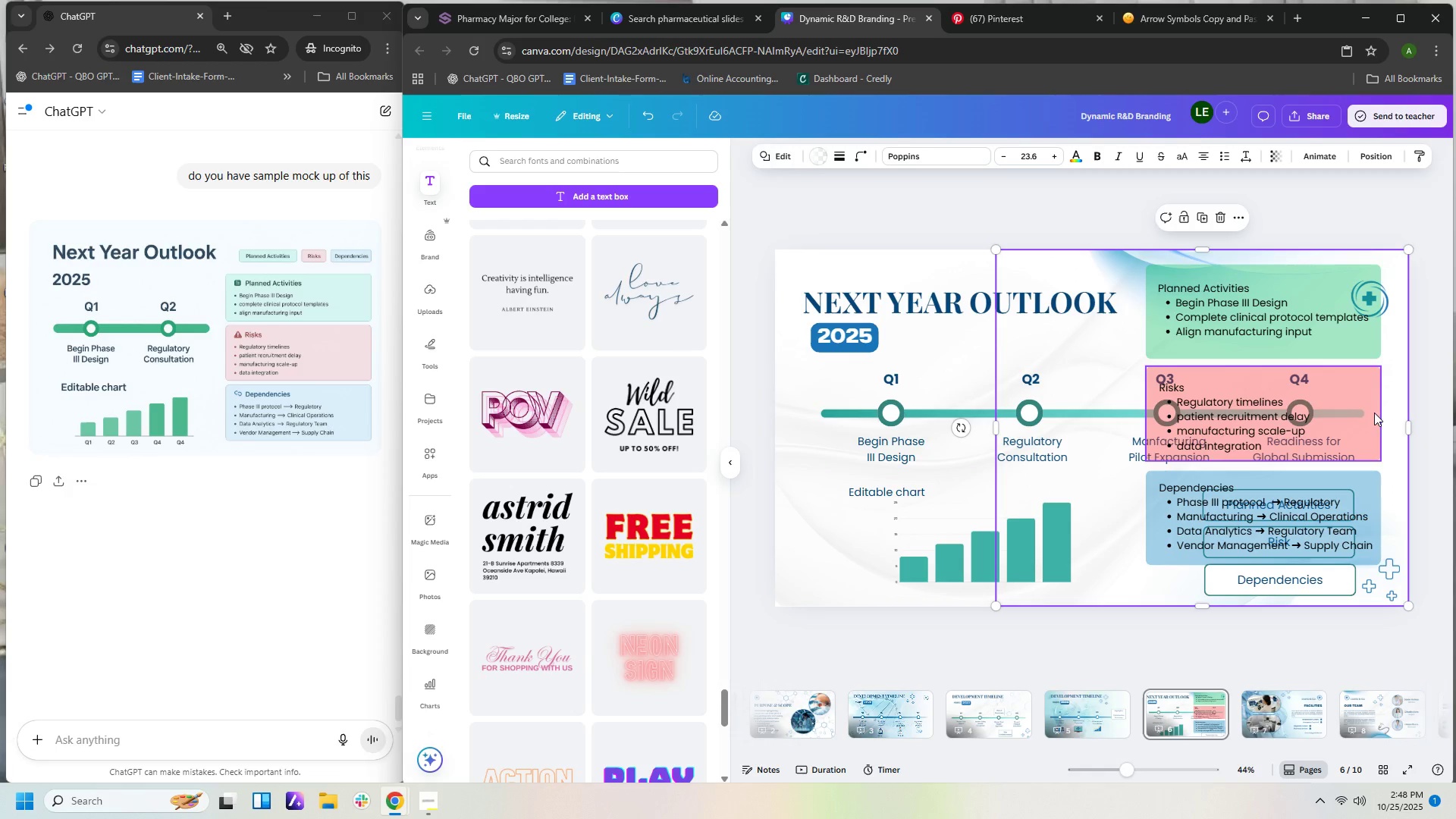 
wait(14.42)
 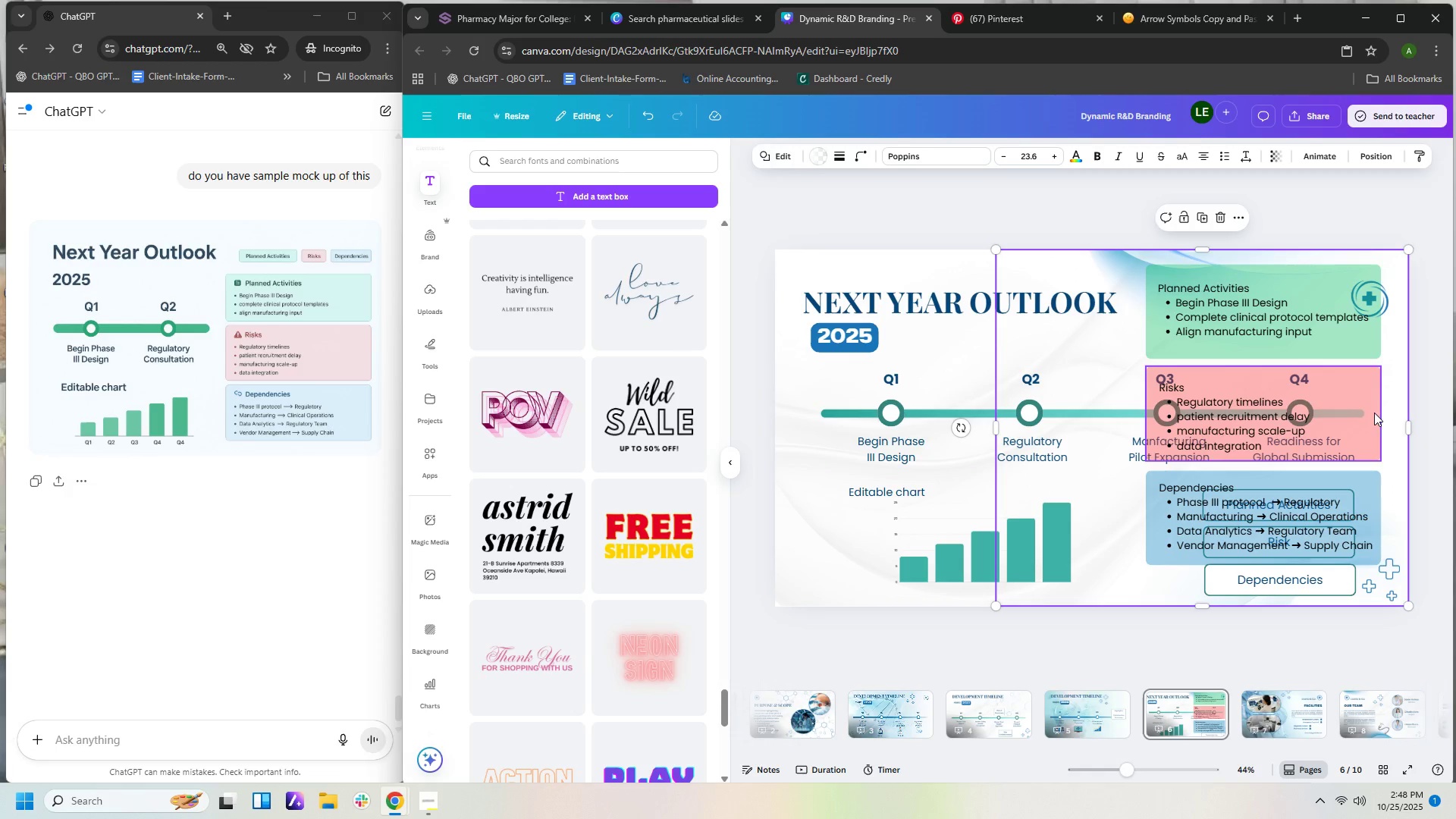 
left_click([1389, 376])
 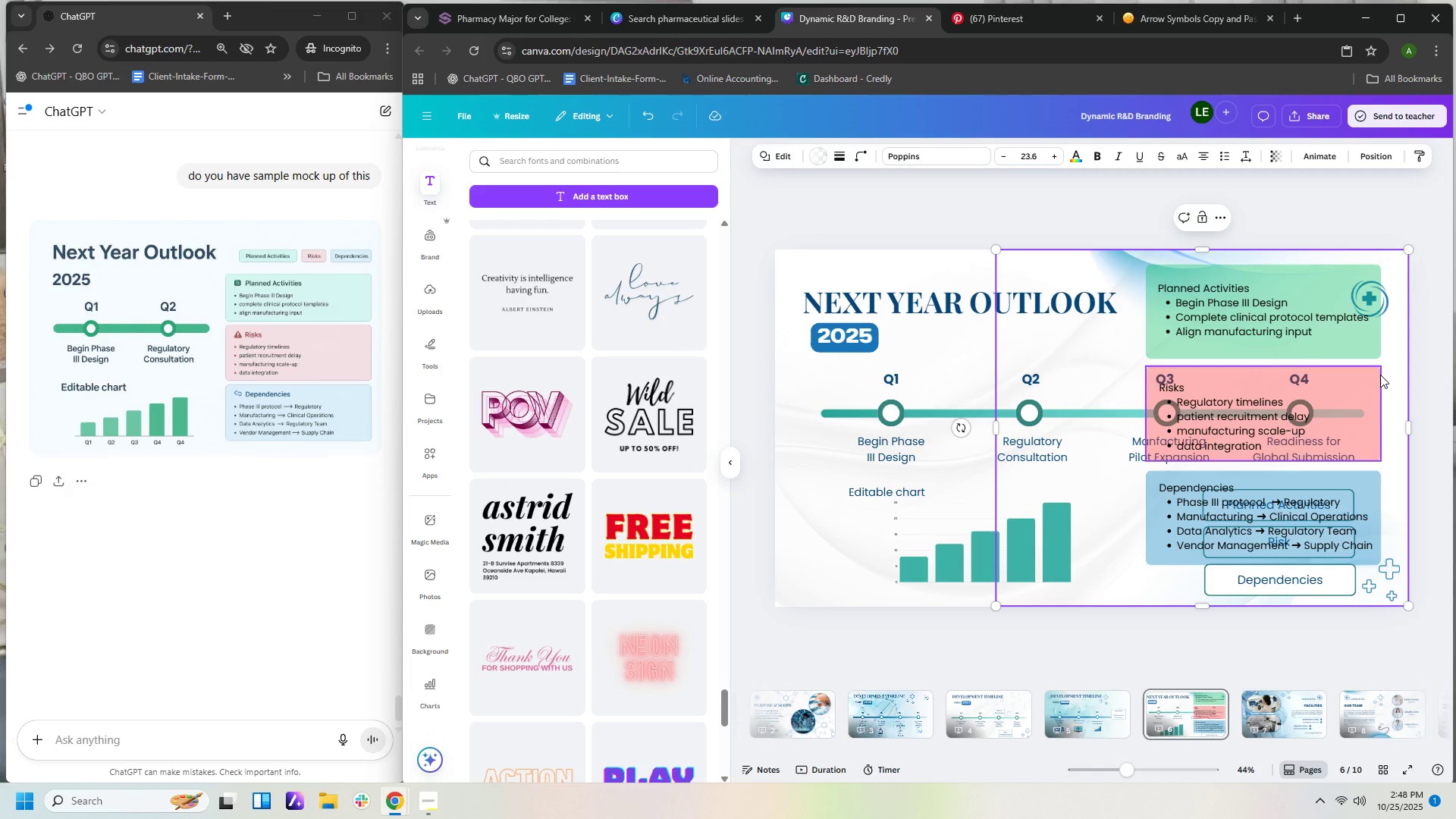 
wait(17.18)
 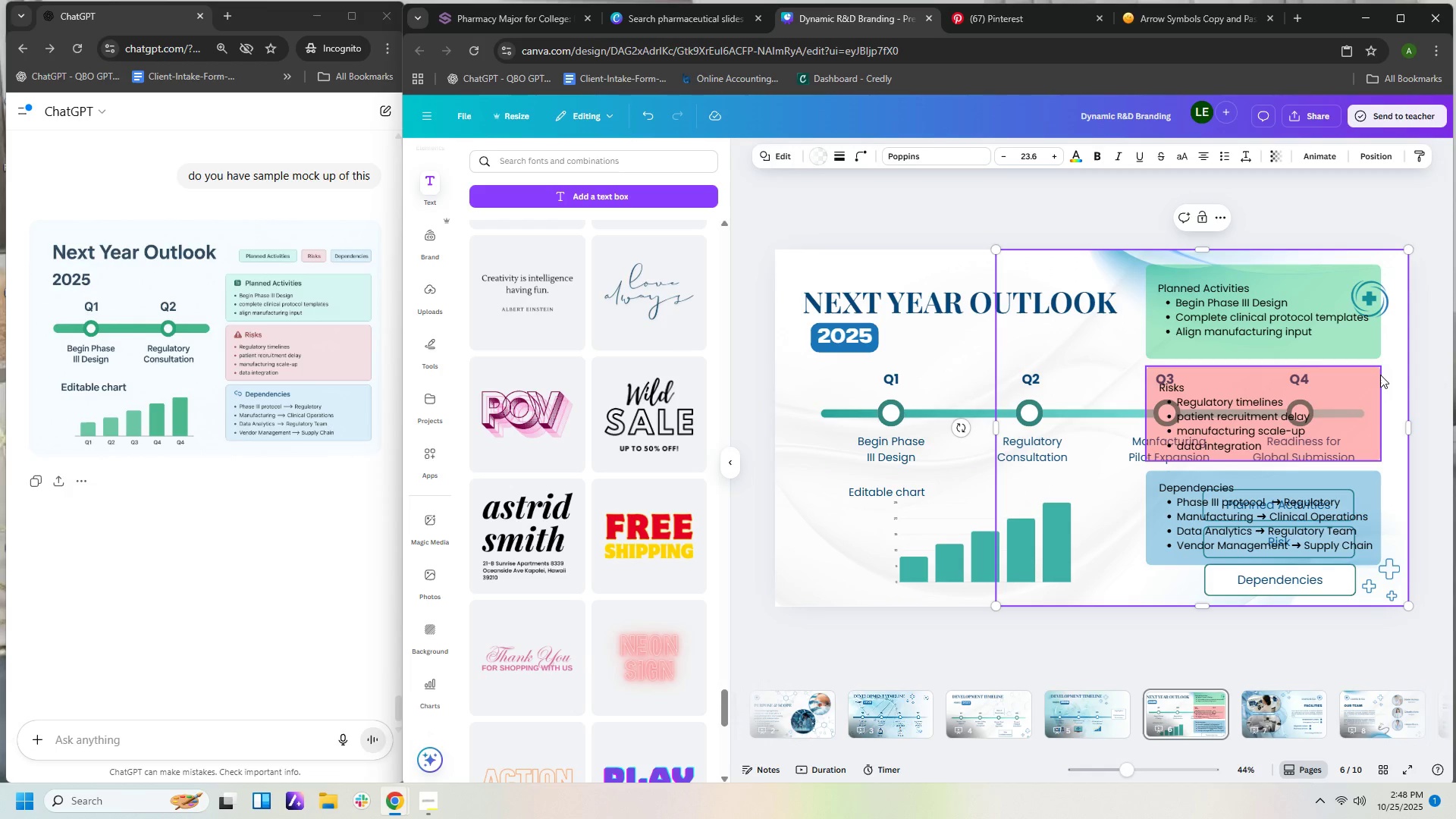 
left_click([300, 734])
 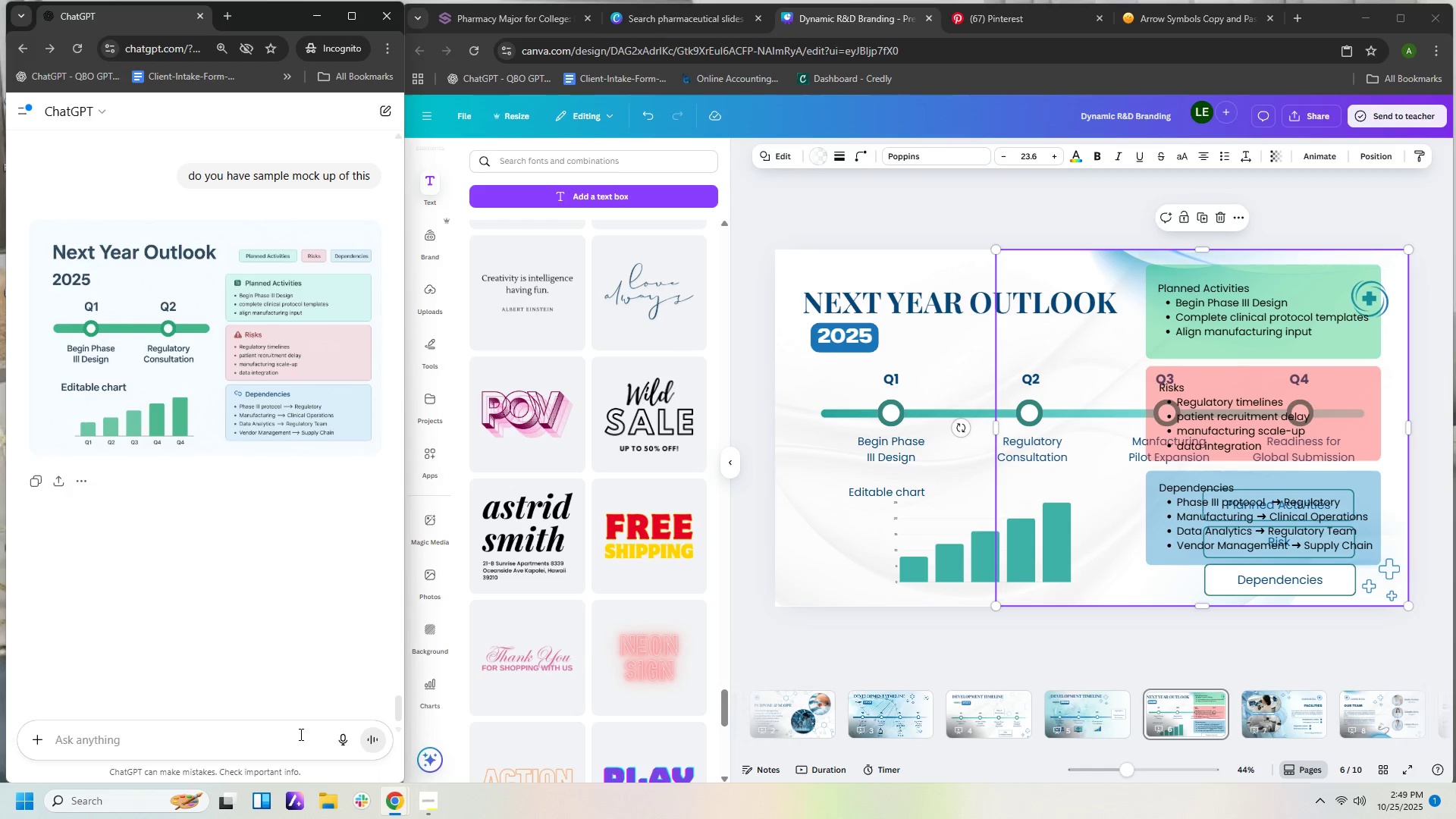 
type(is this another slu)
key(Backspace)
type(ide?)
 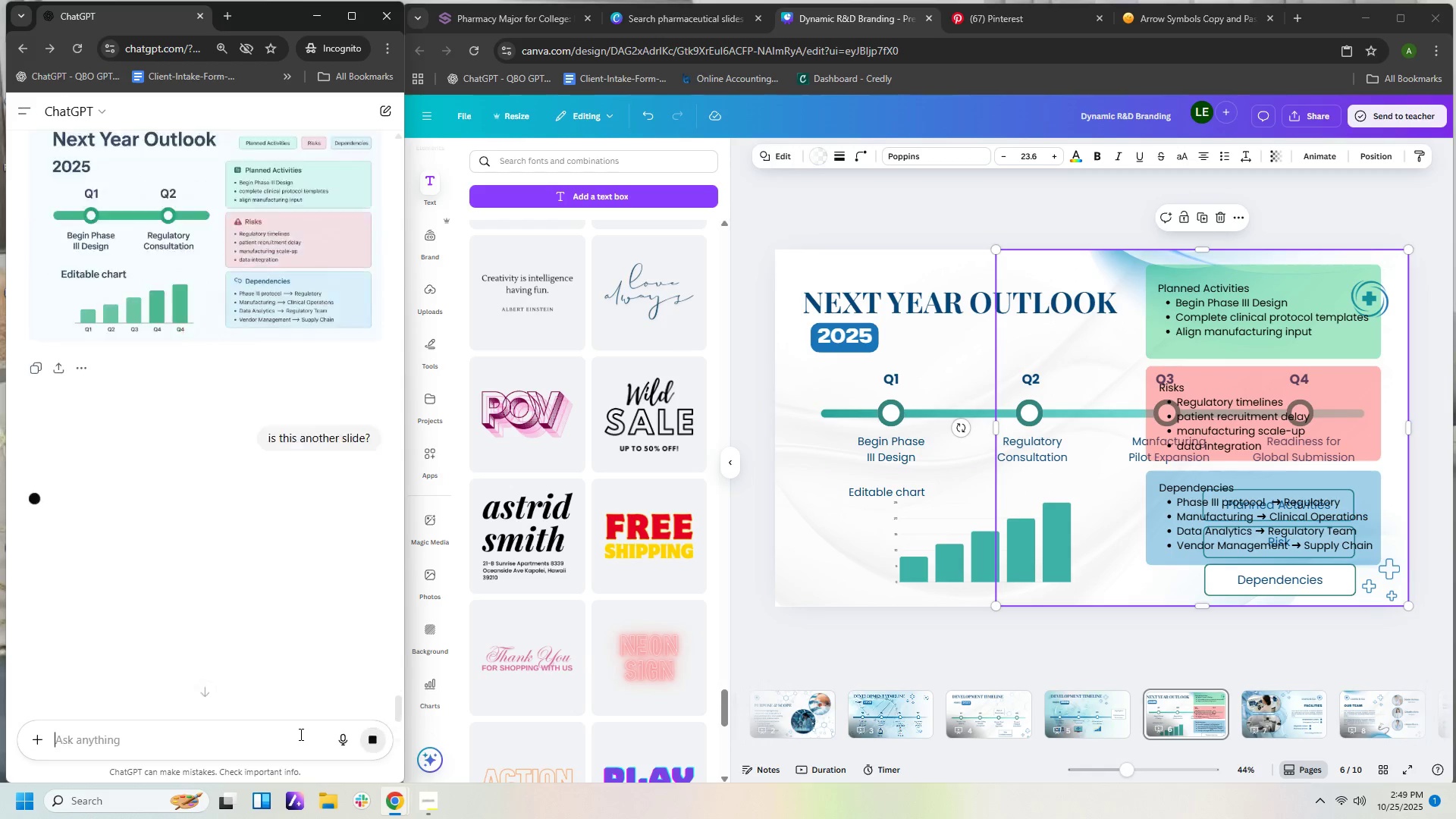 
 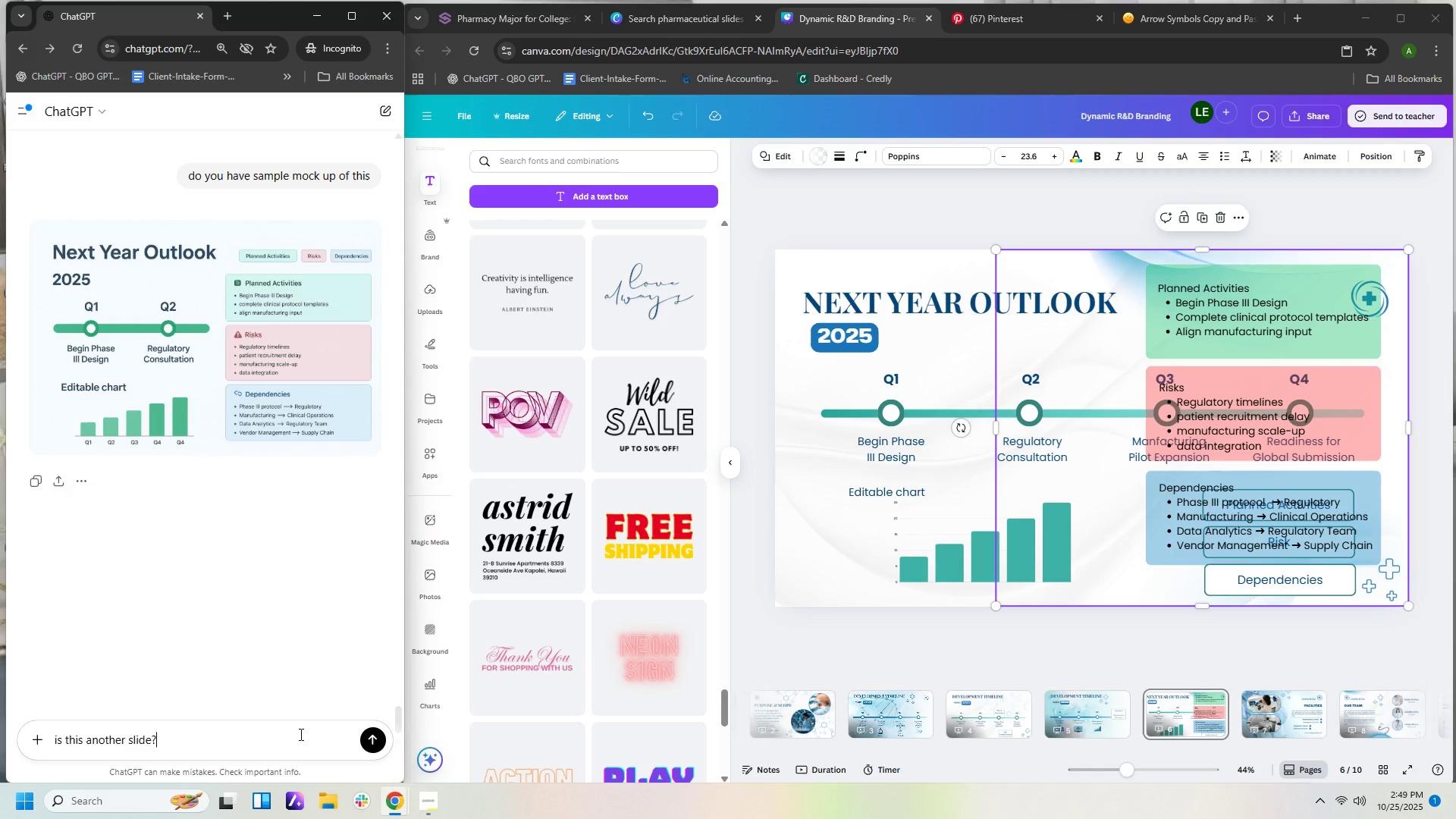 
key(Enter)
 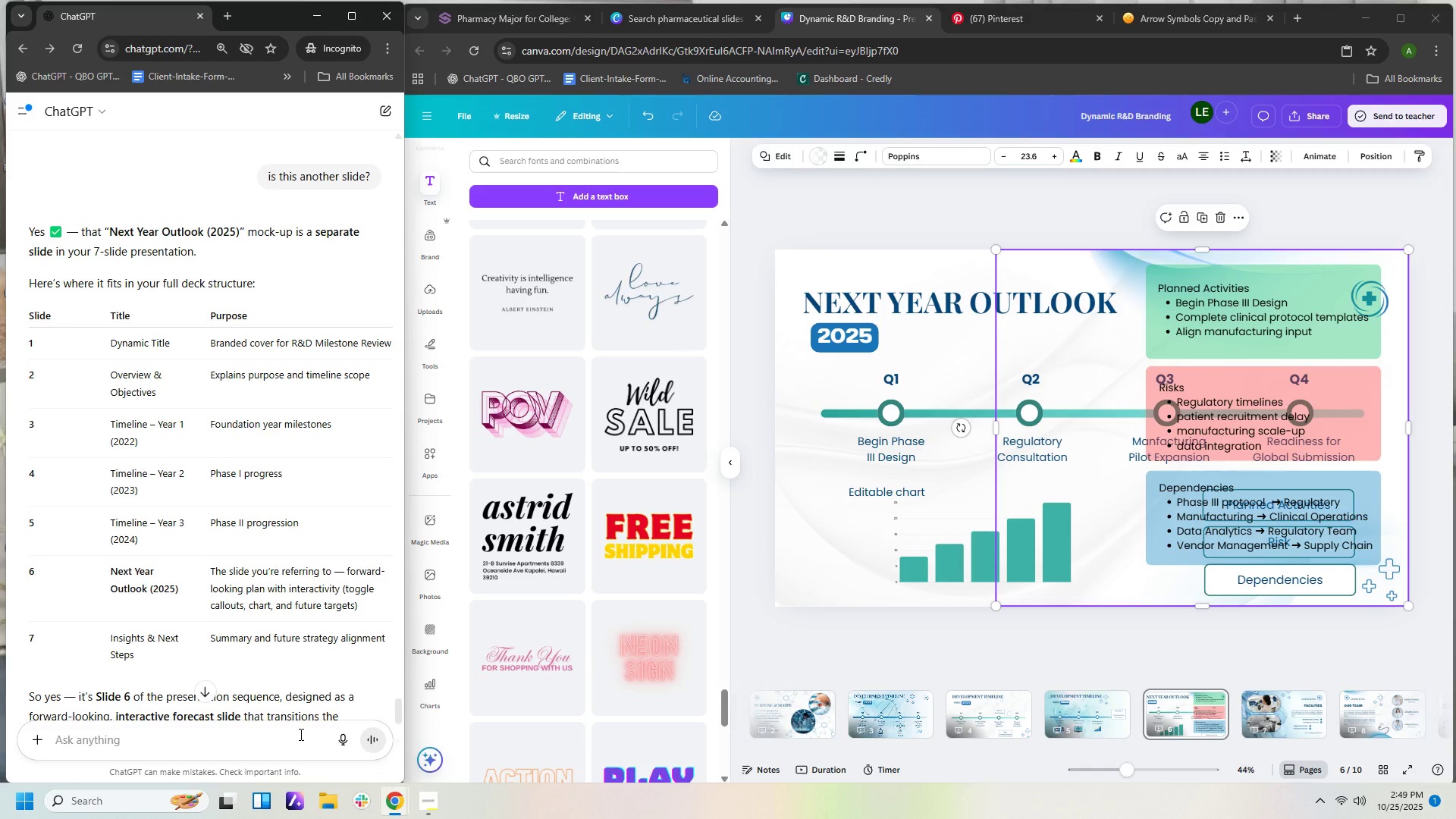 
wait(21.0)
 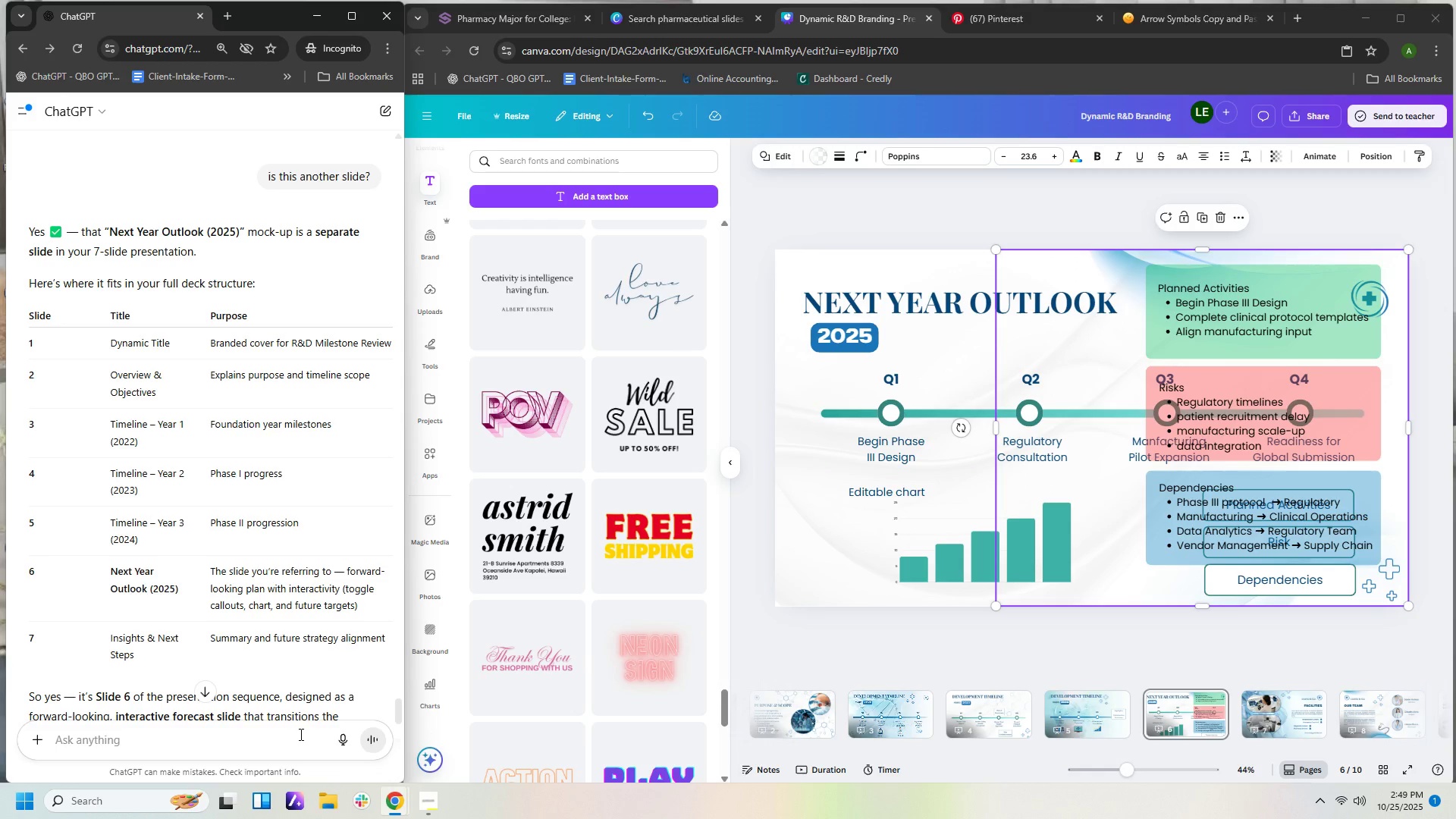 
scroll: coordinate [379, 672], scroll_direction: down, amount: 2.0
 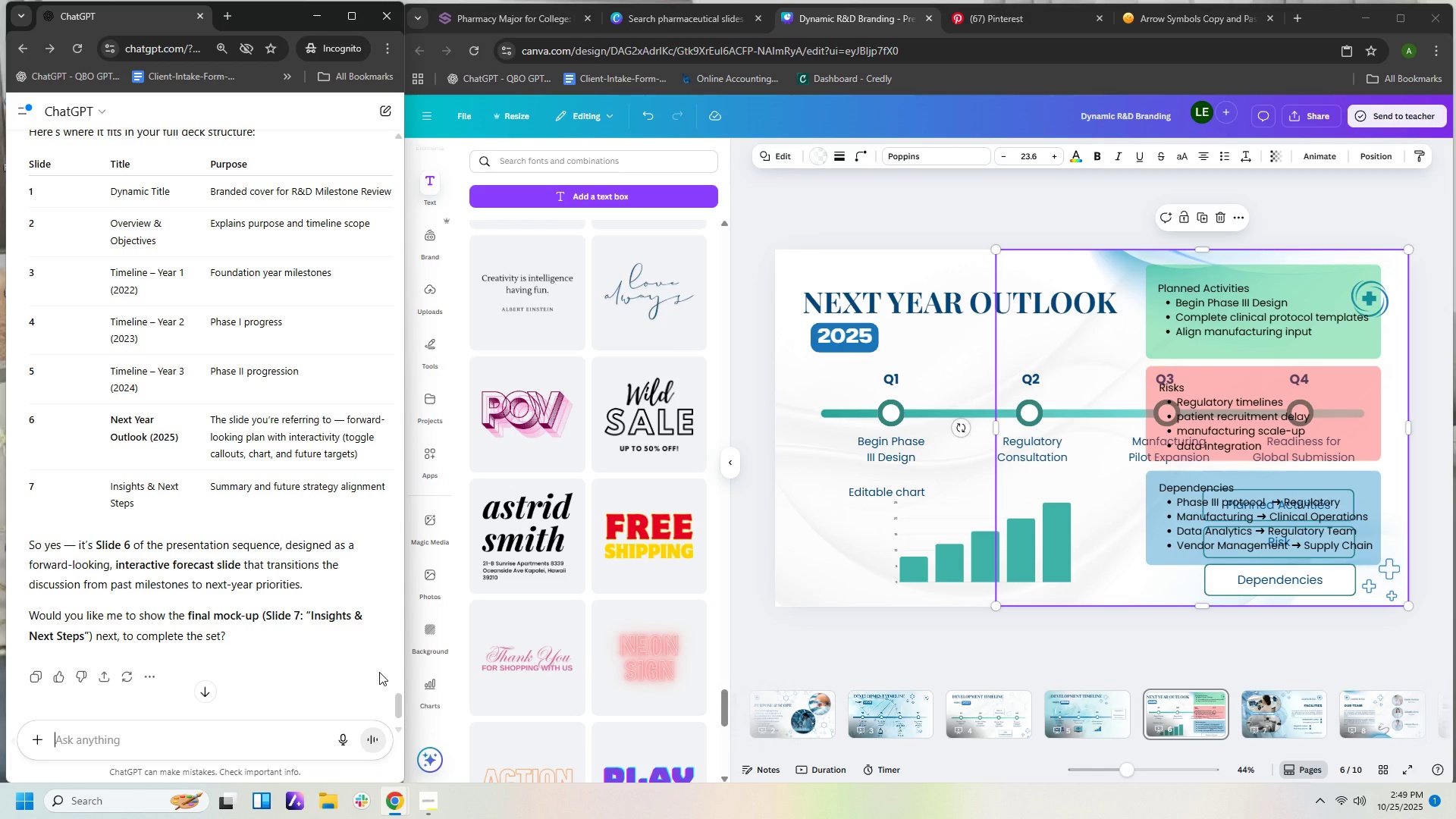 
wait(13.26)
 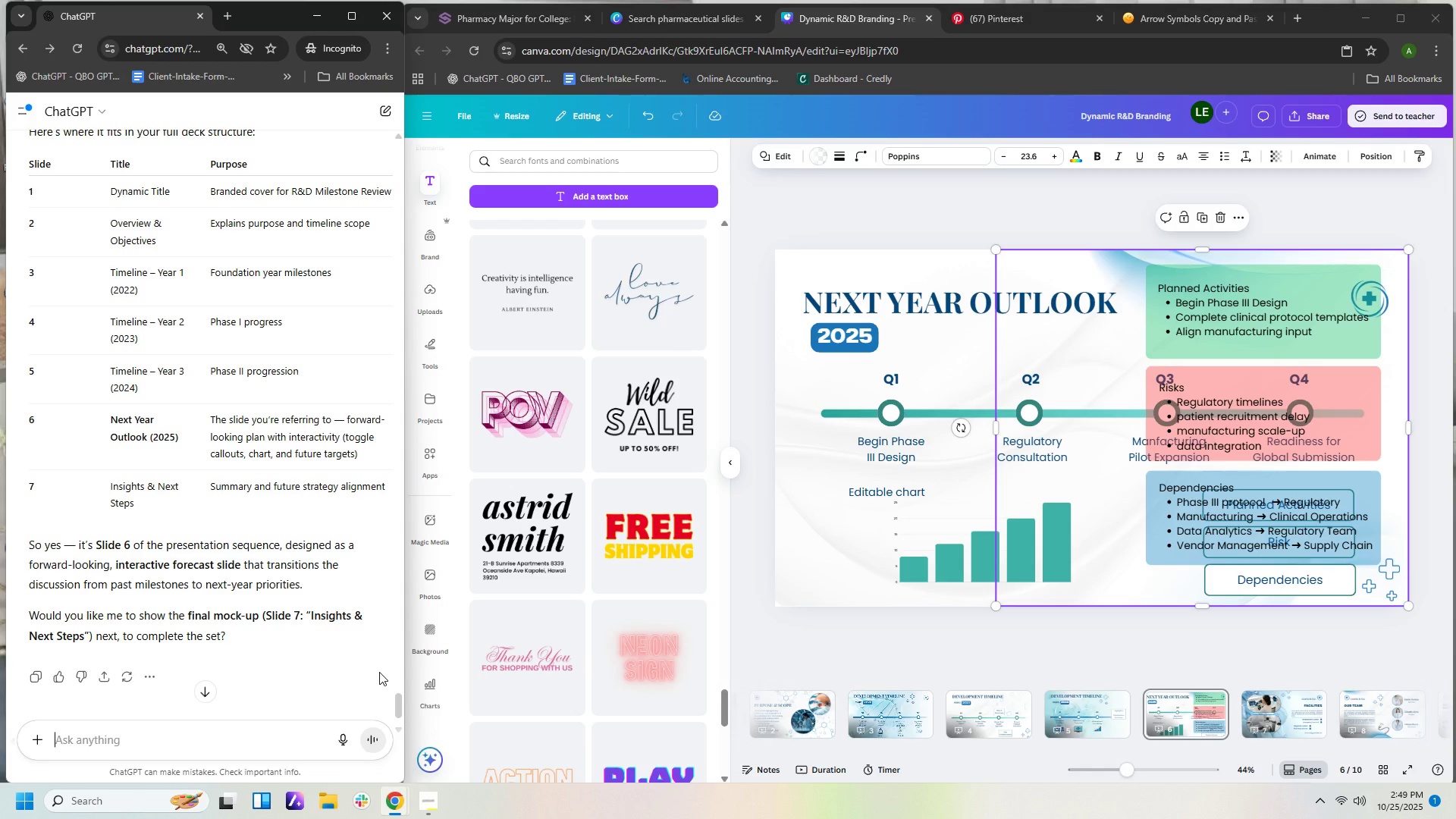 
type(yes)
 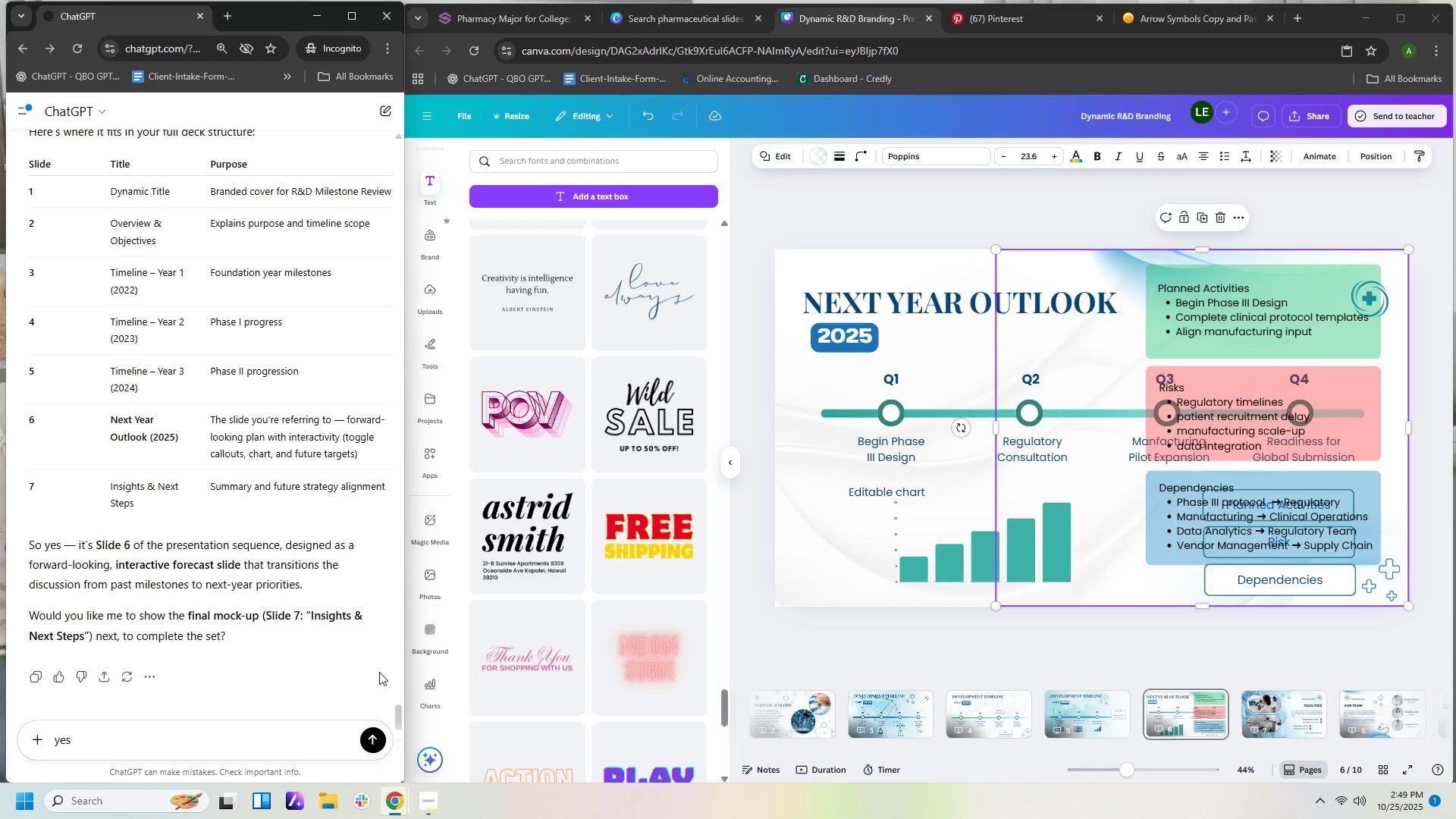 
key(Enter)
 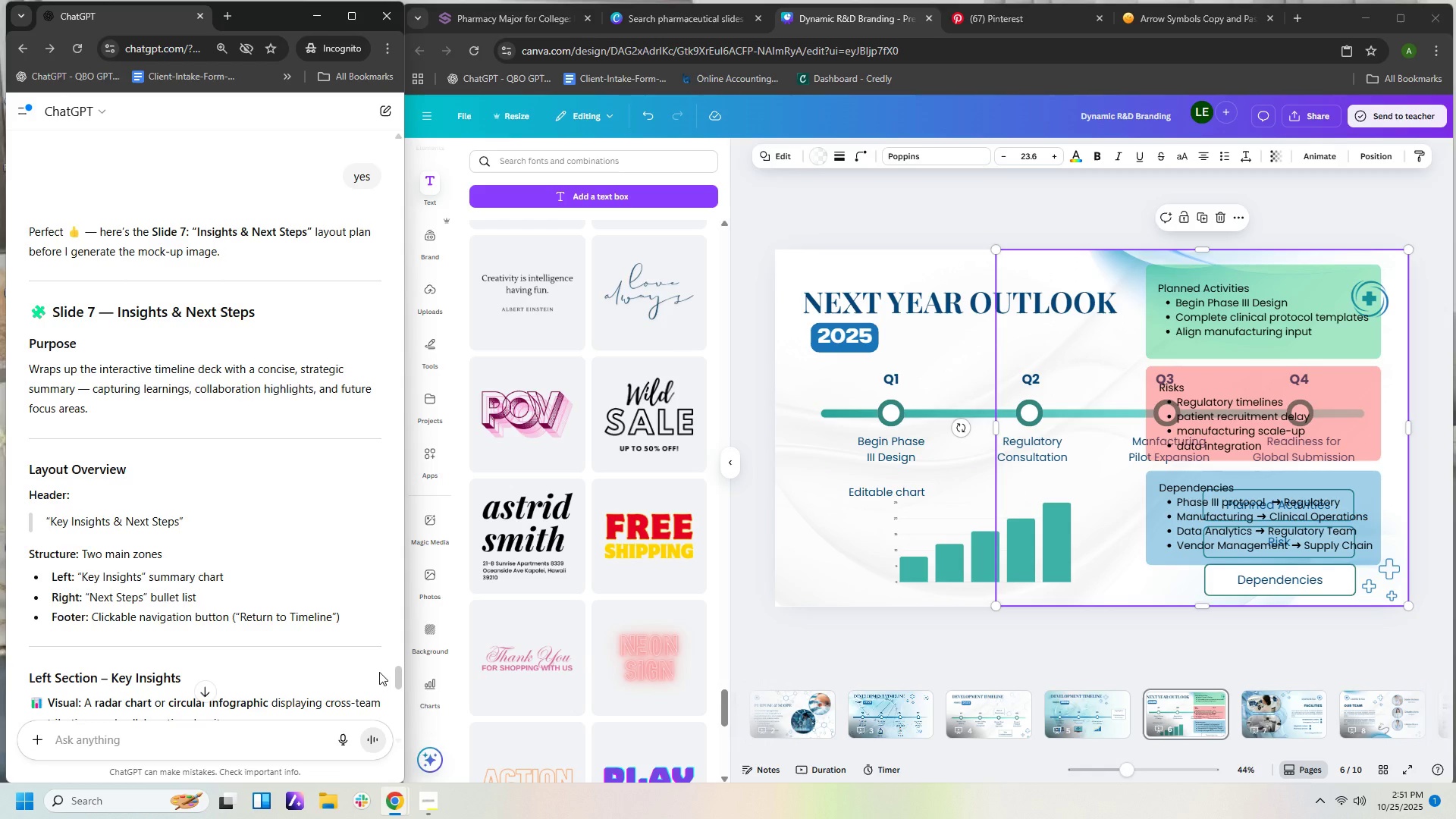 
wait(127.91)
 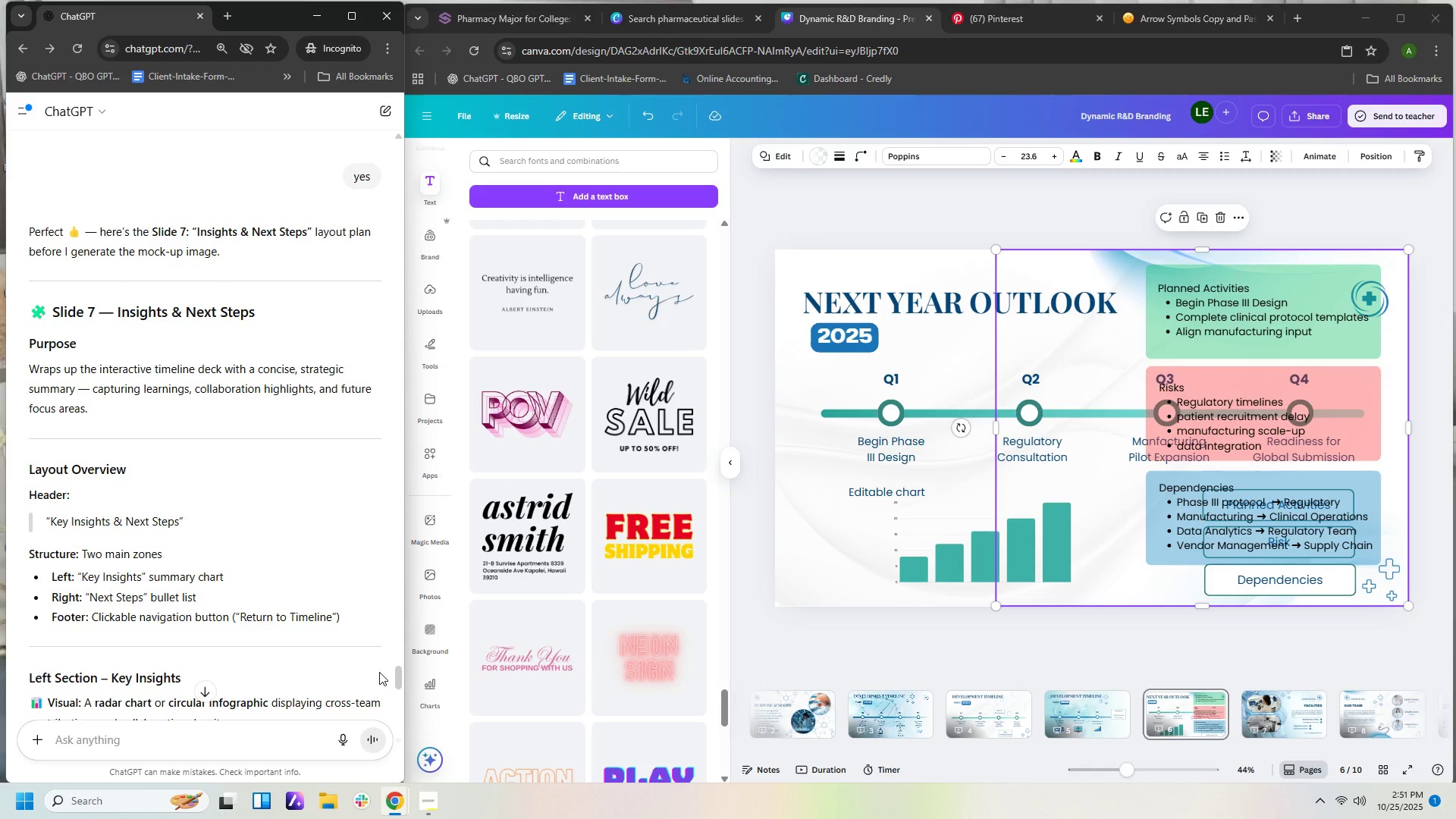 
scroll: coordinate [199, 613], scroll_direction: down, amount: 21.0
 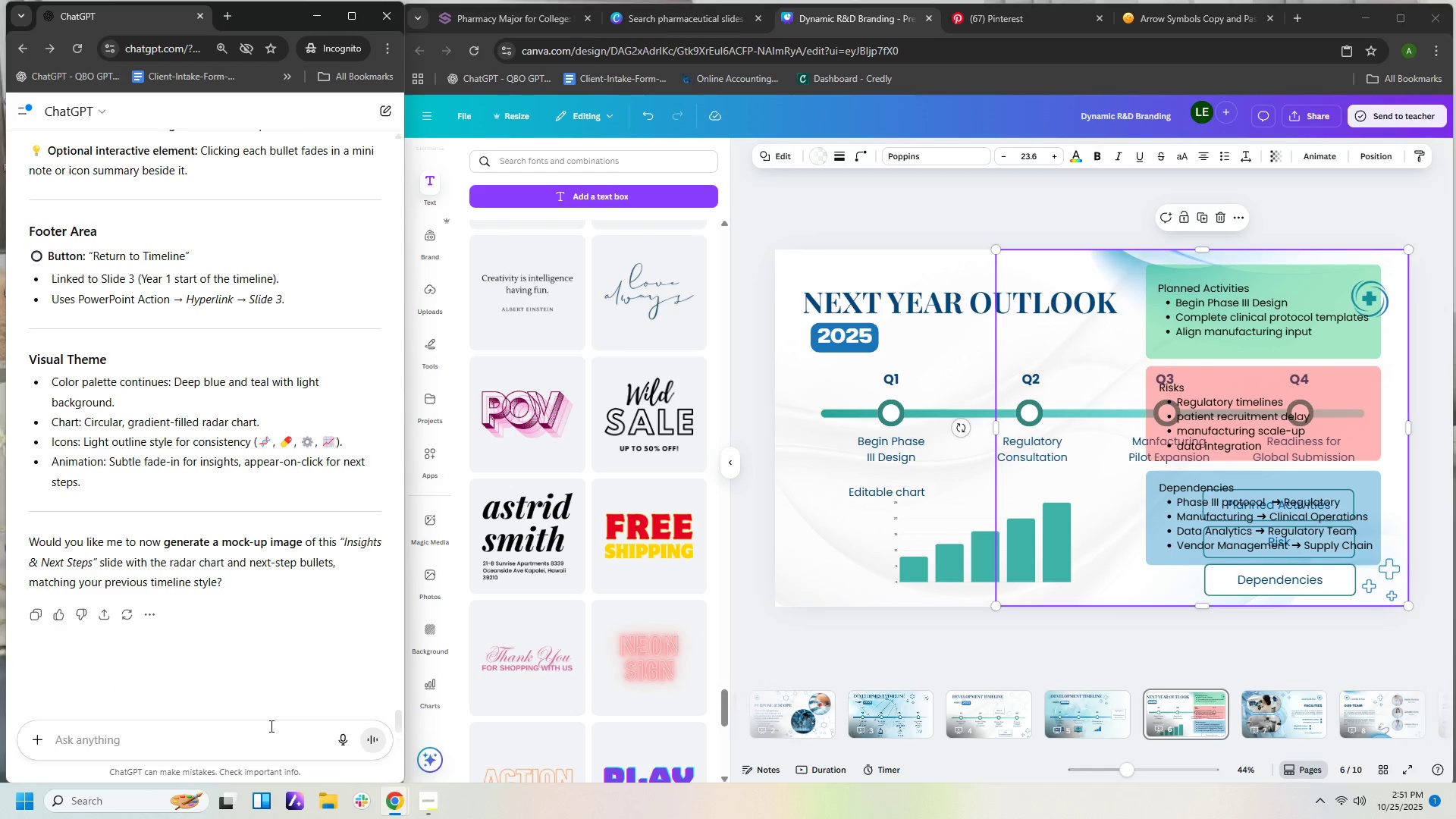 
type(yes)
 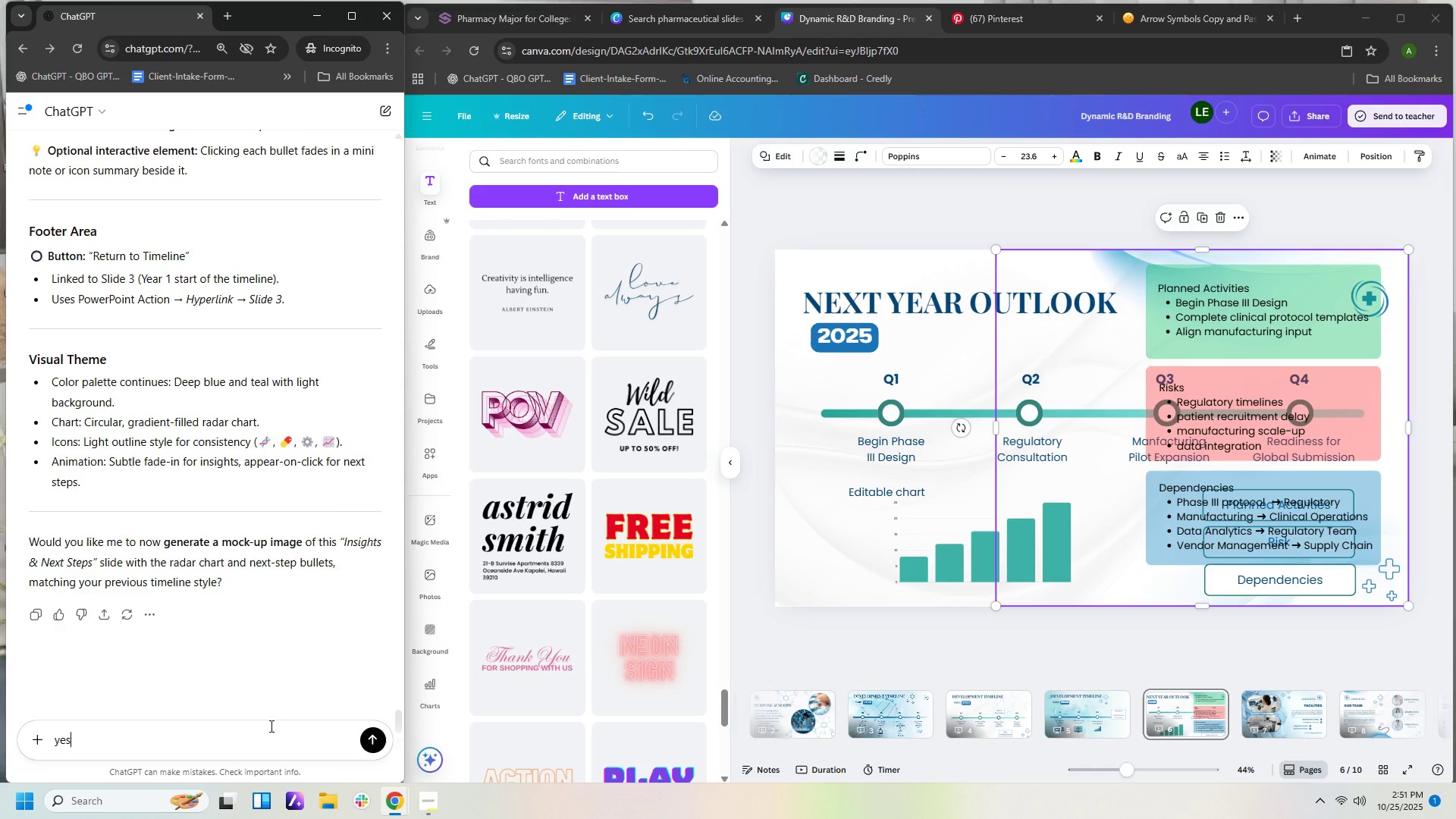 
key(Enter)
 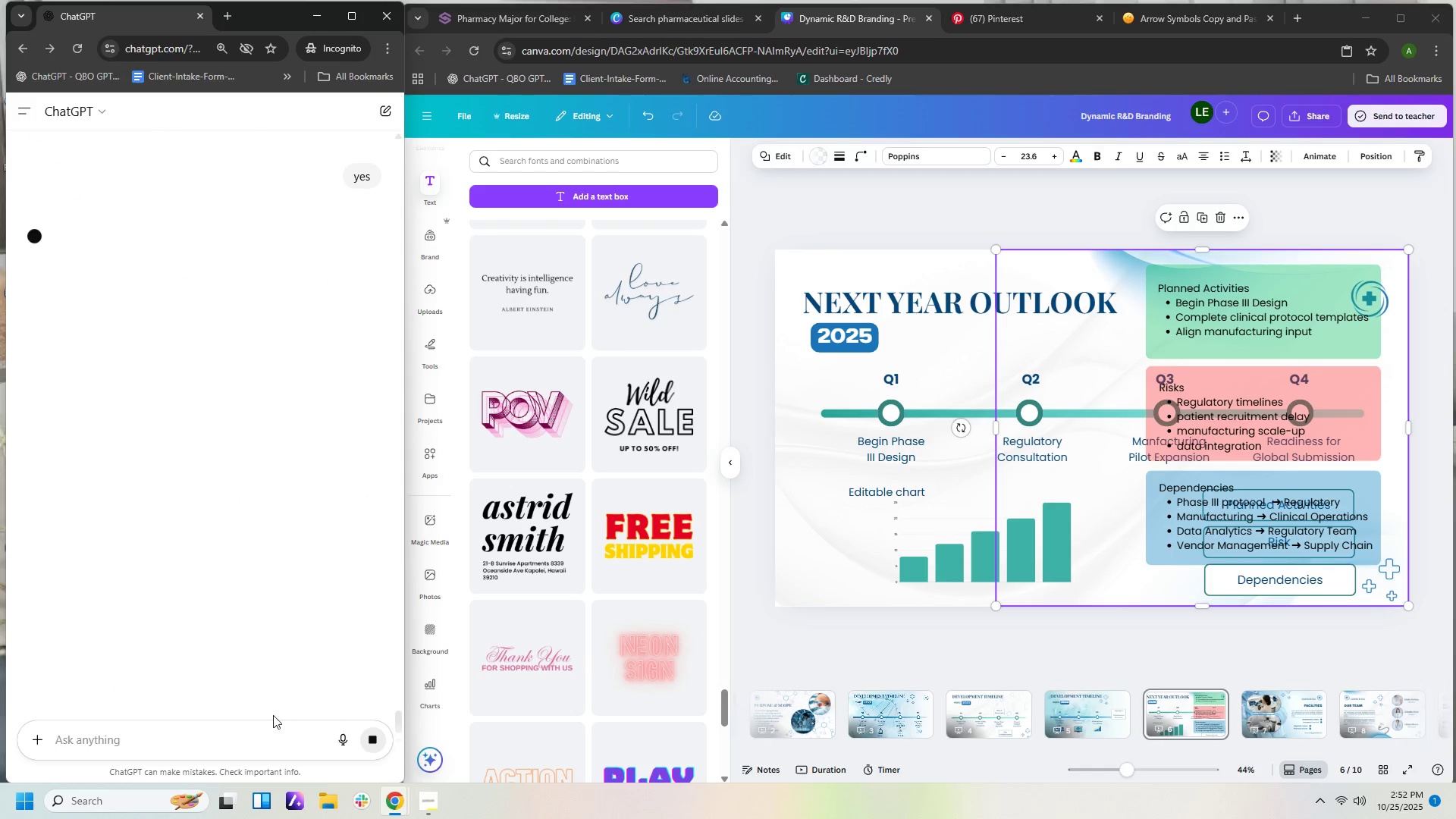 
scroll: coordinate [221, 479], scroll_direction: up, amount: 3.0
 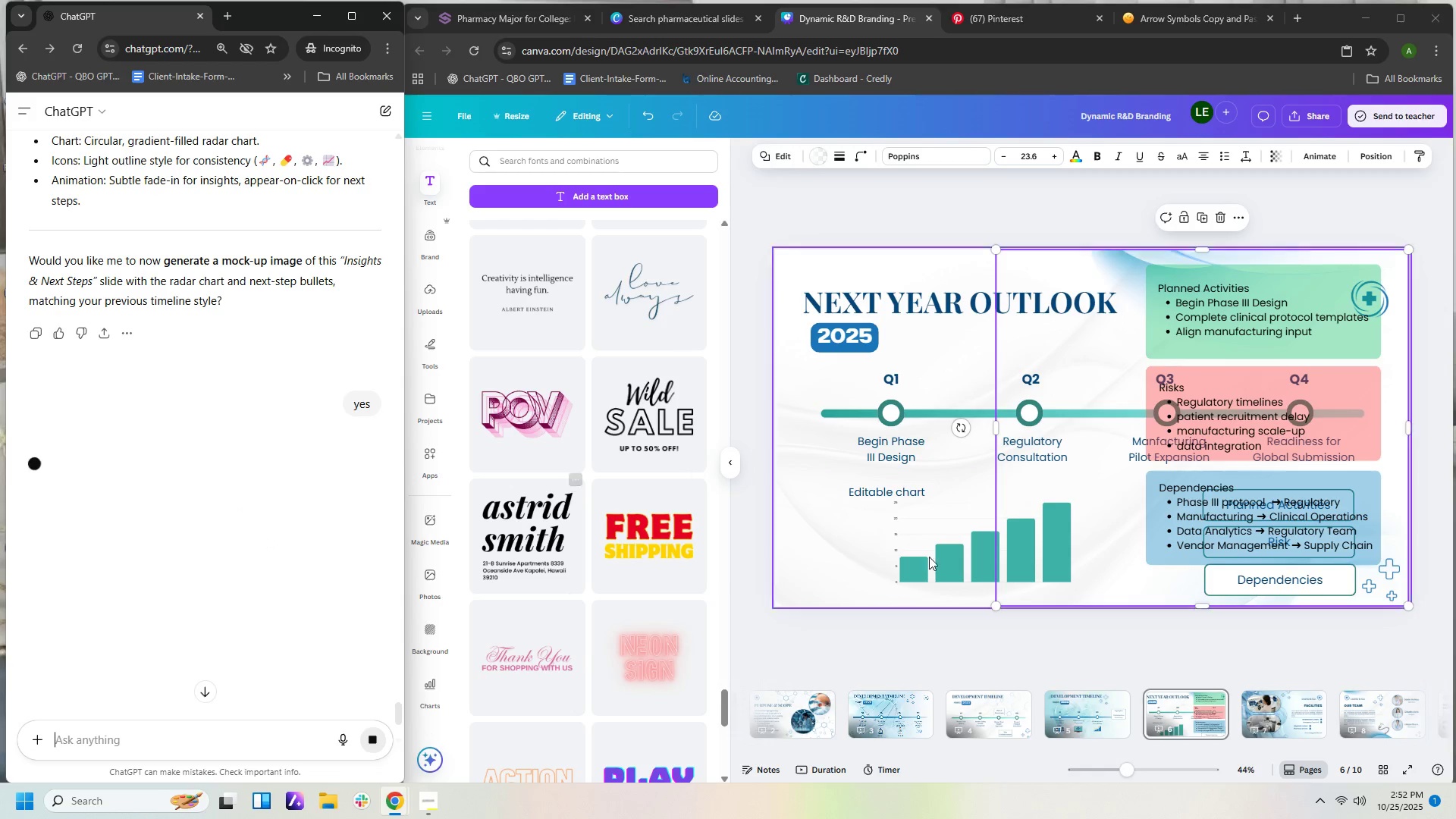 
wait(8.59)
 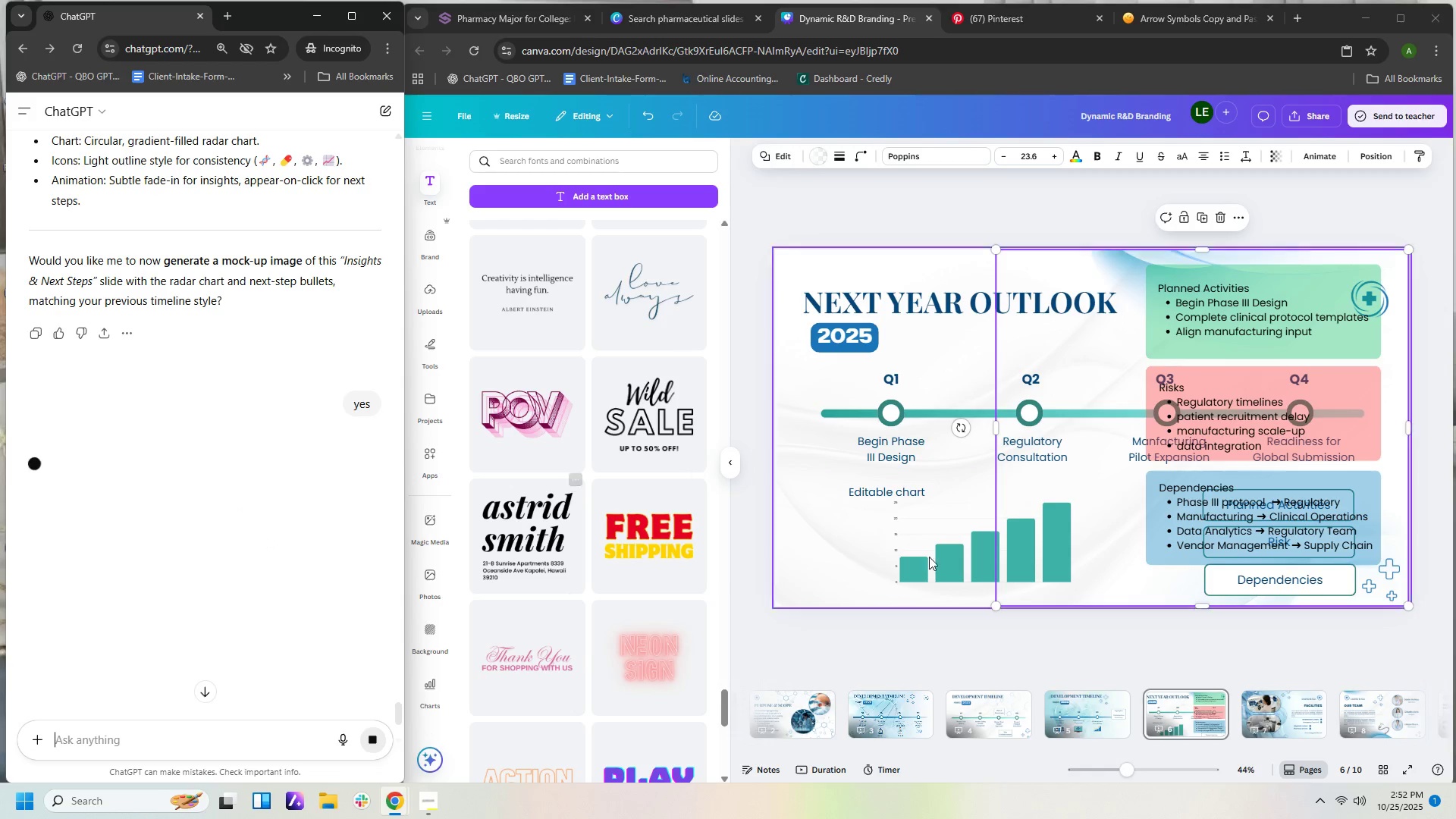 
left_click_drag(start_coordinate=[1230, 259], to_coordinate=[1078, 425])
 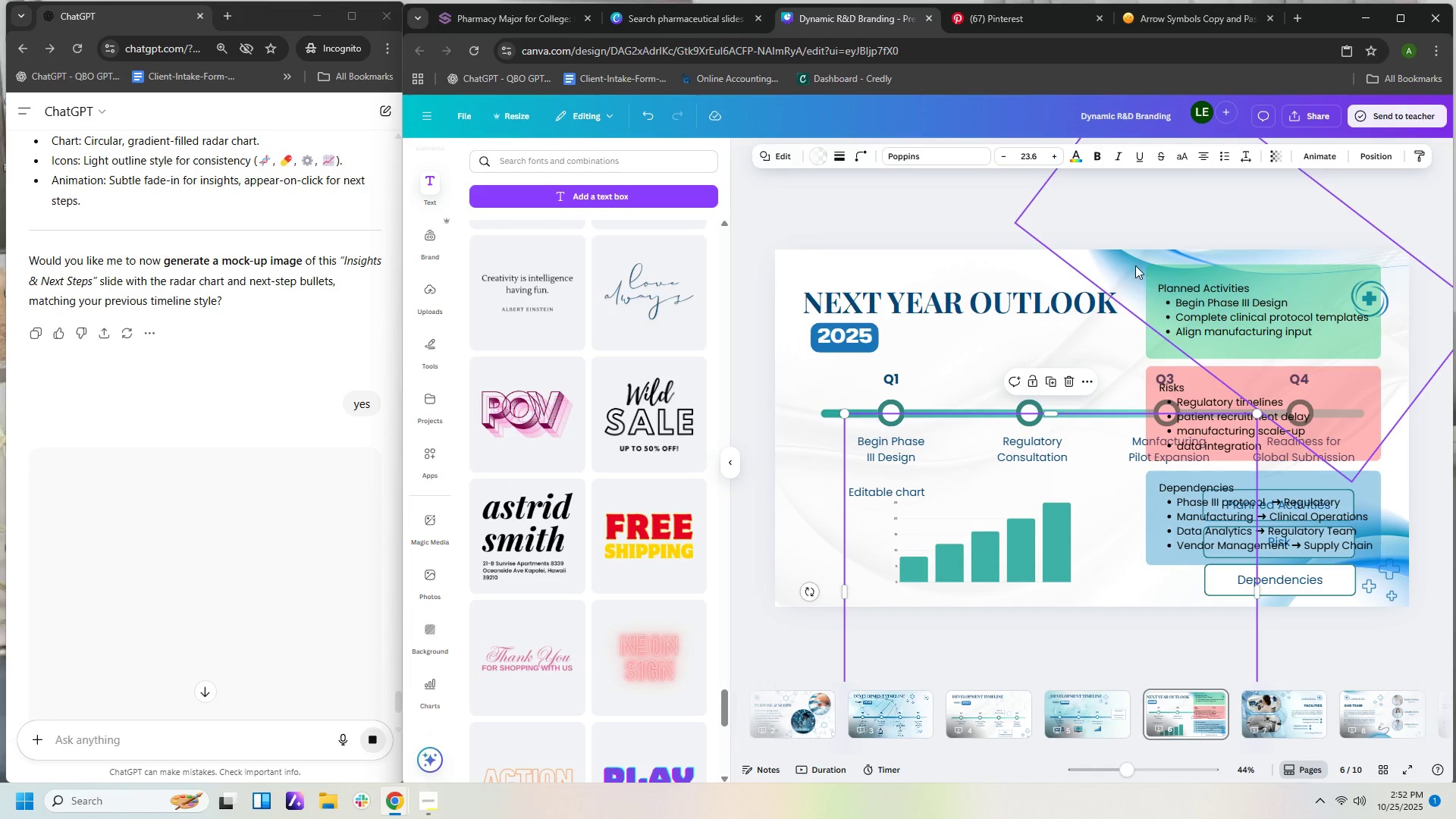 
left_click_drag(start_coordinate=[1135, 265], to_coordinate=[874, 554])
 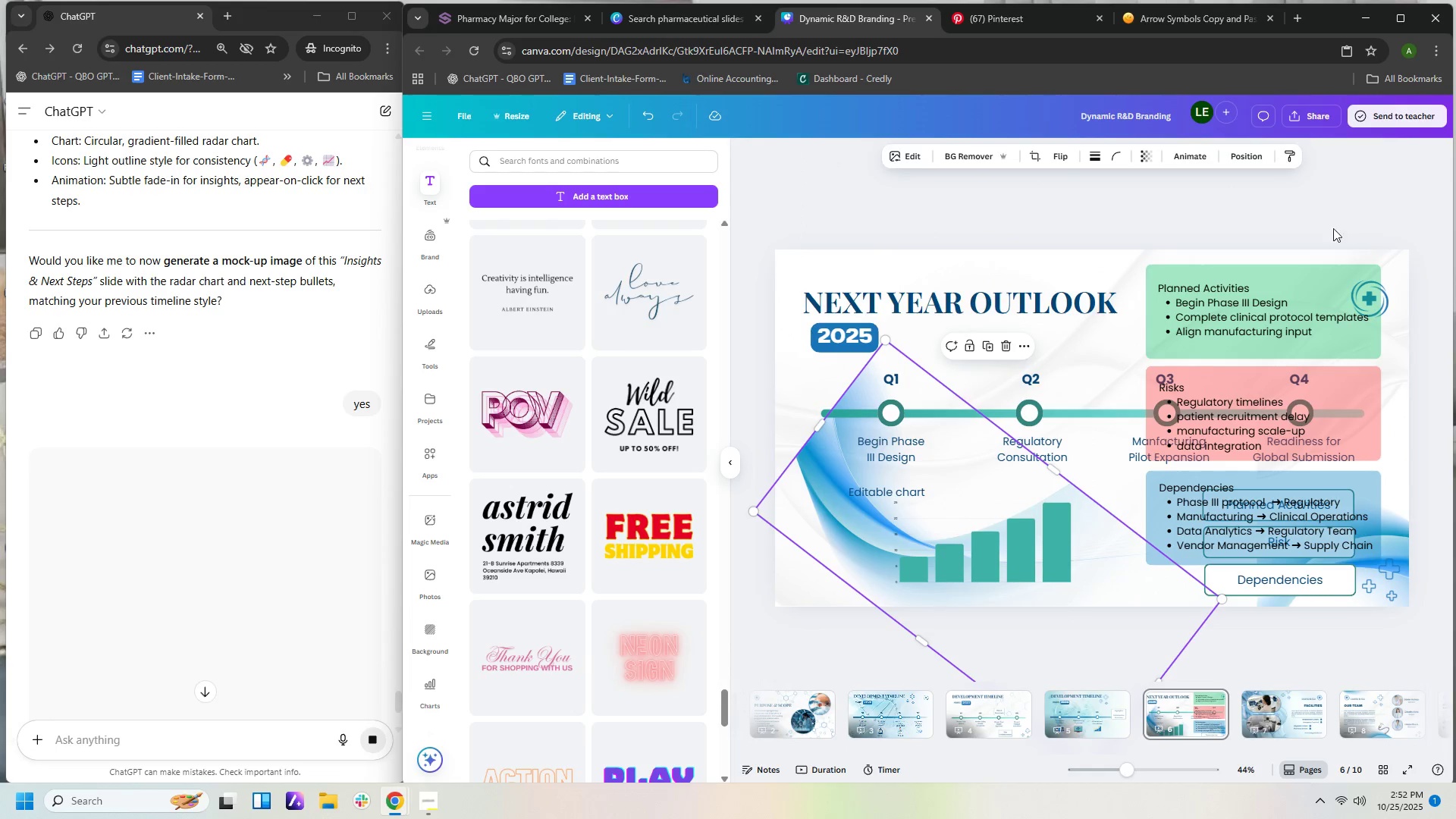 
left_click_drag(start_coordinate=[1244, 208], to_coordinate=[1242, 315])
 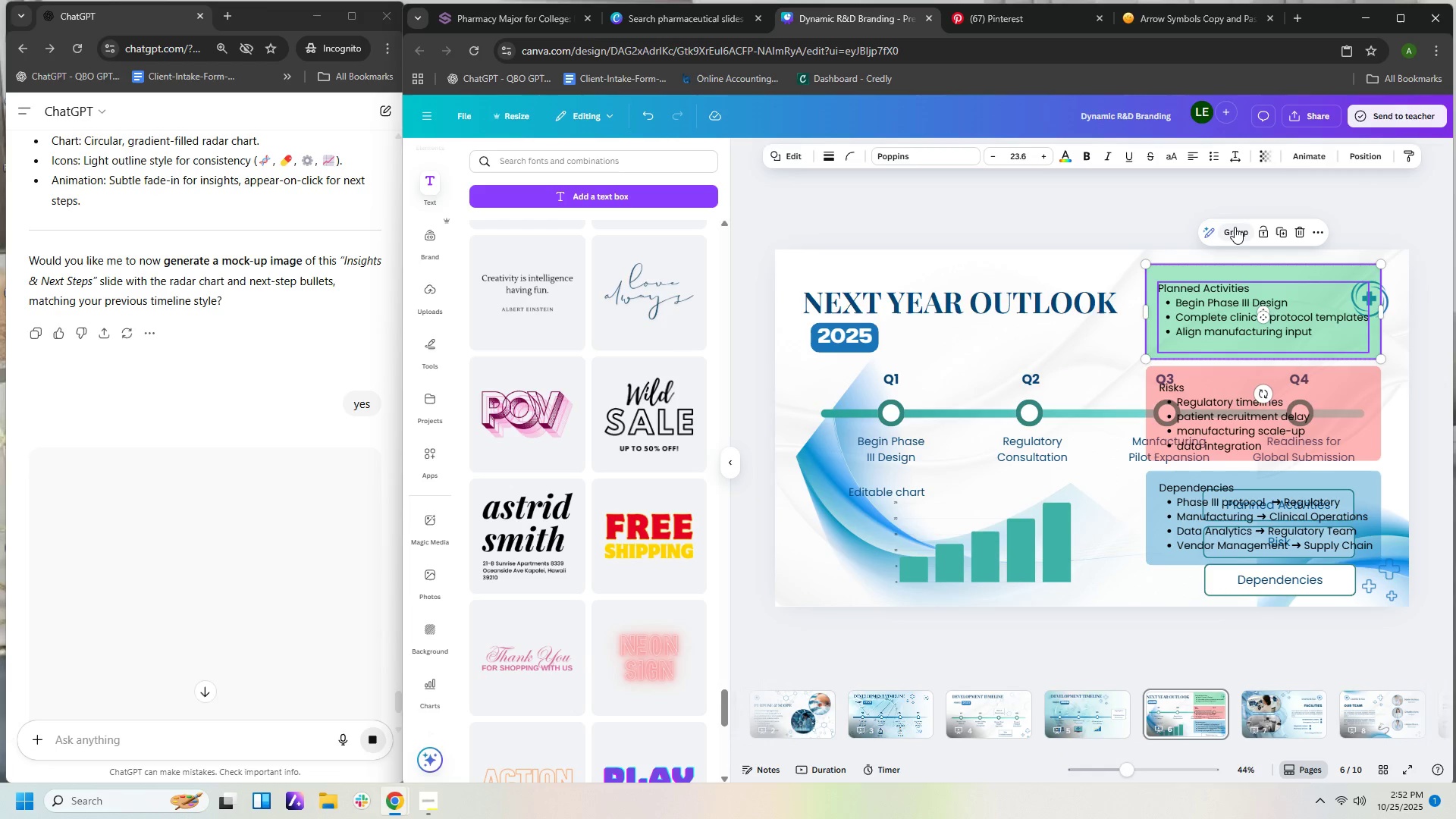 
left_click([1234, 227])
 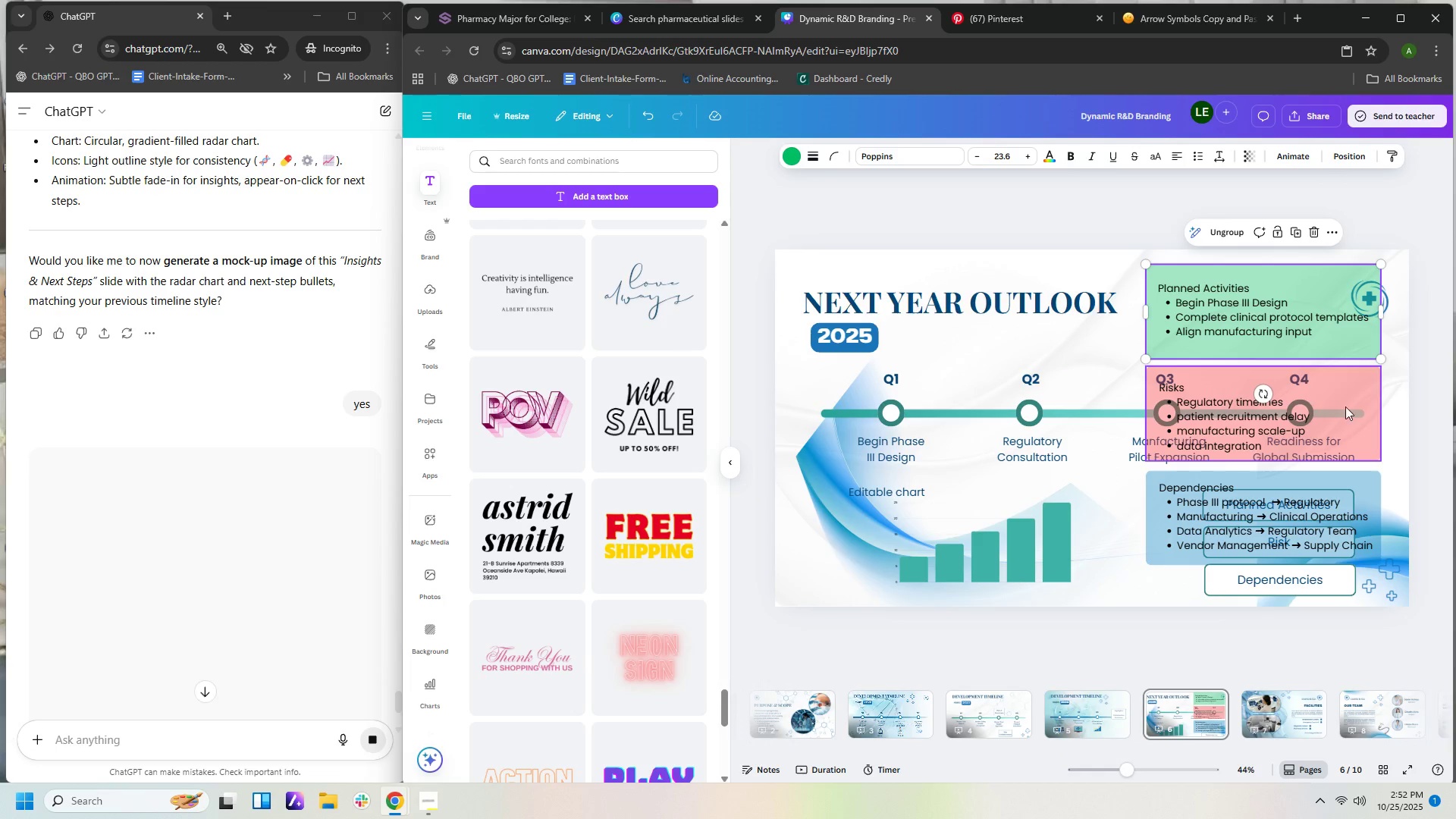 
wait(5.14)
 